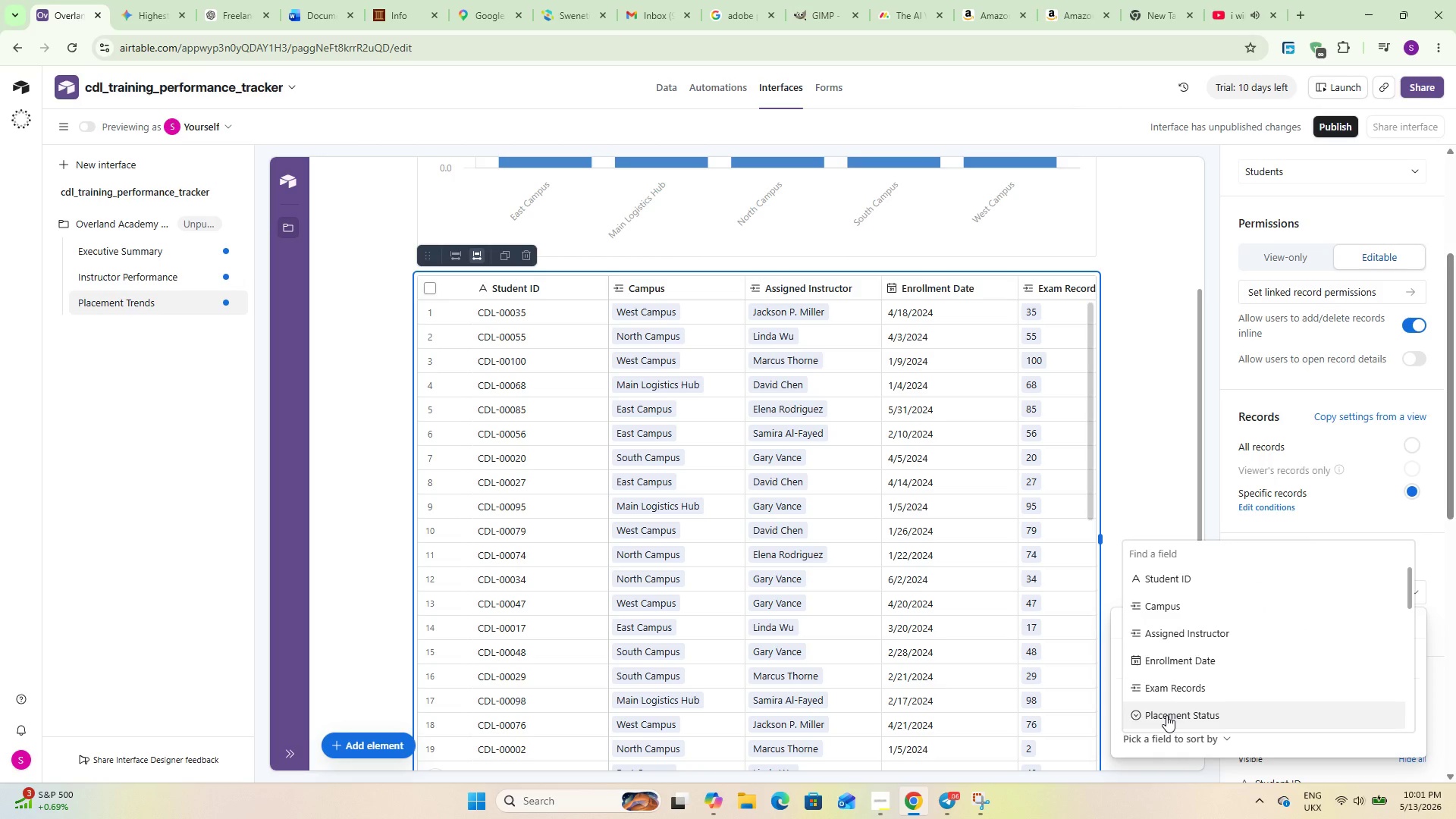 
scroll: coordinate [1166, 677], scroll_direction: down, amount: 2.0
 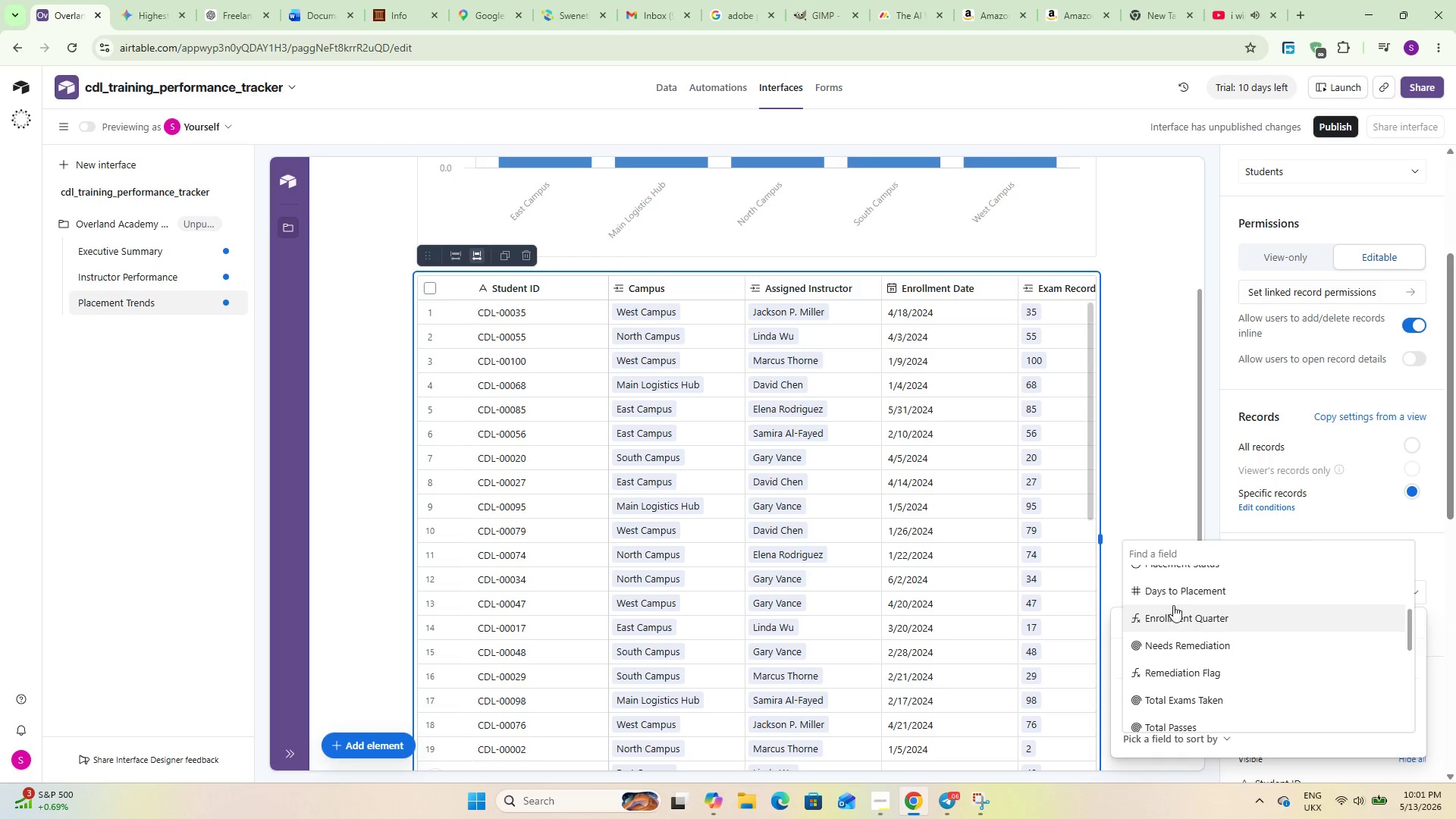 
left_click([1178, 593])
 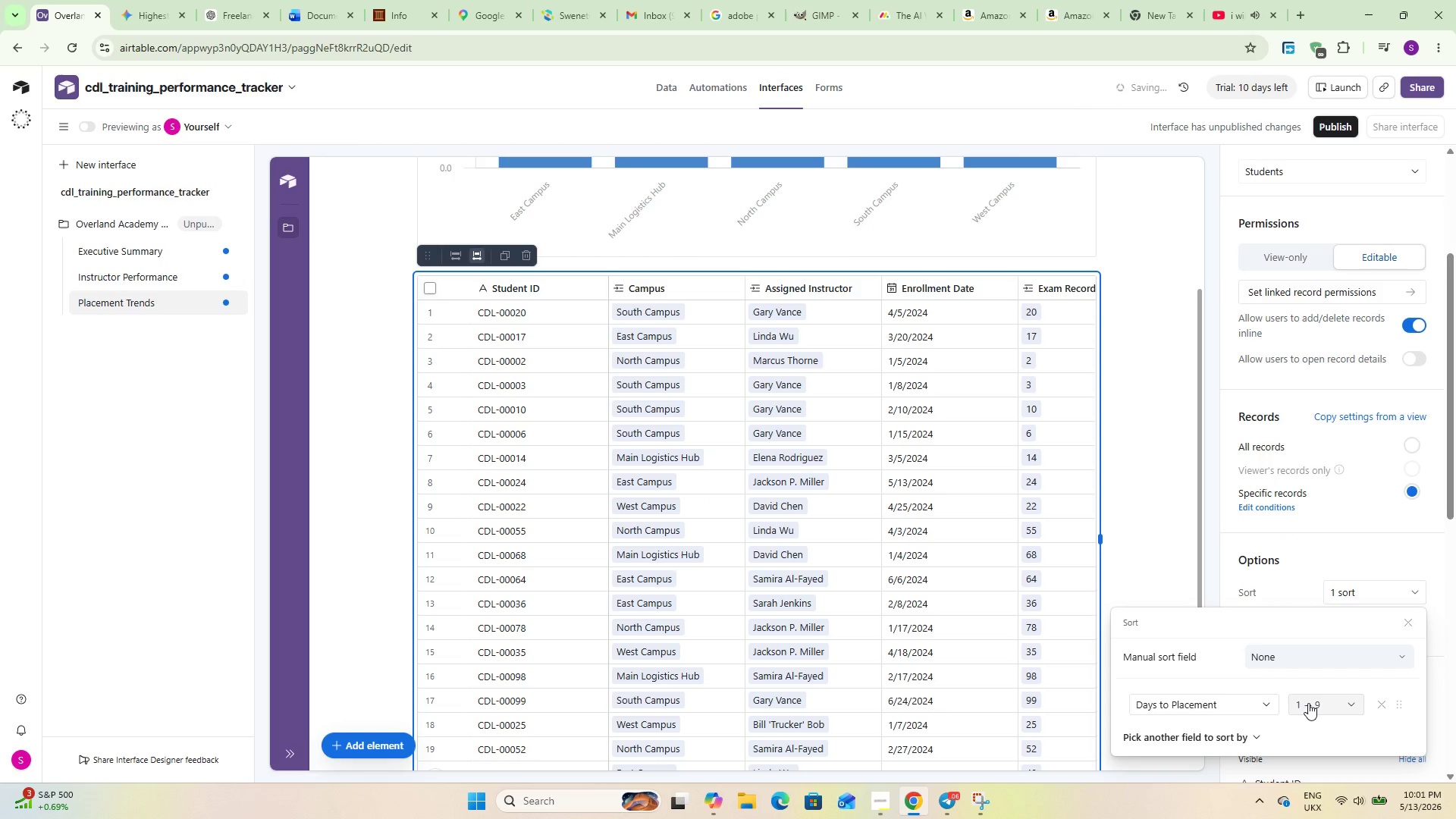 
left_click([1304, 703])
 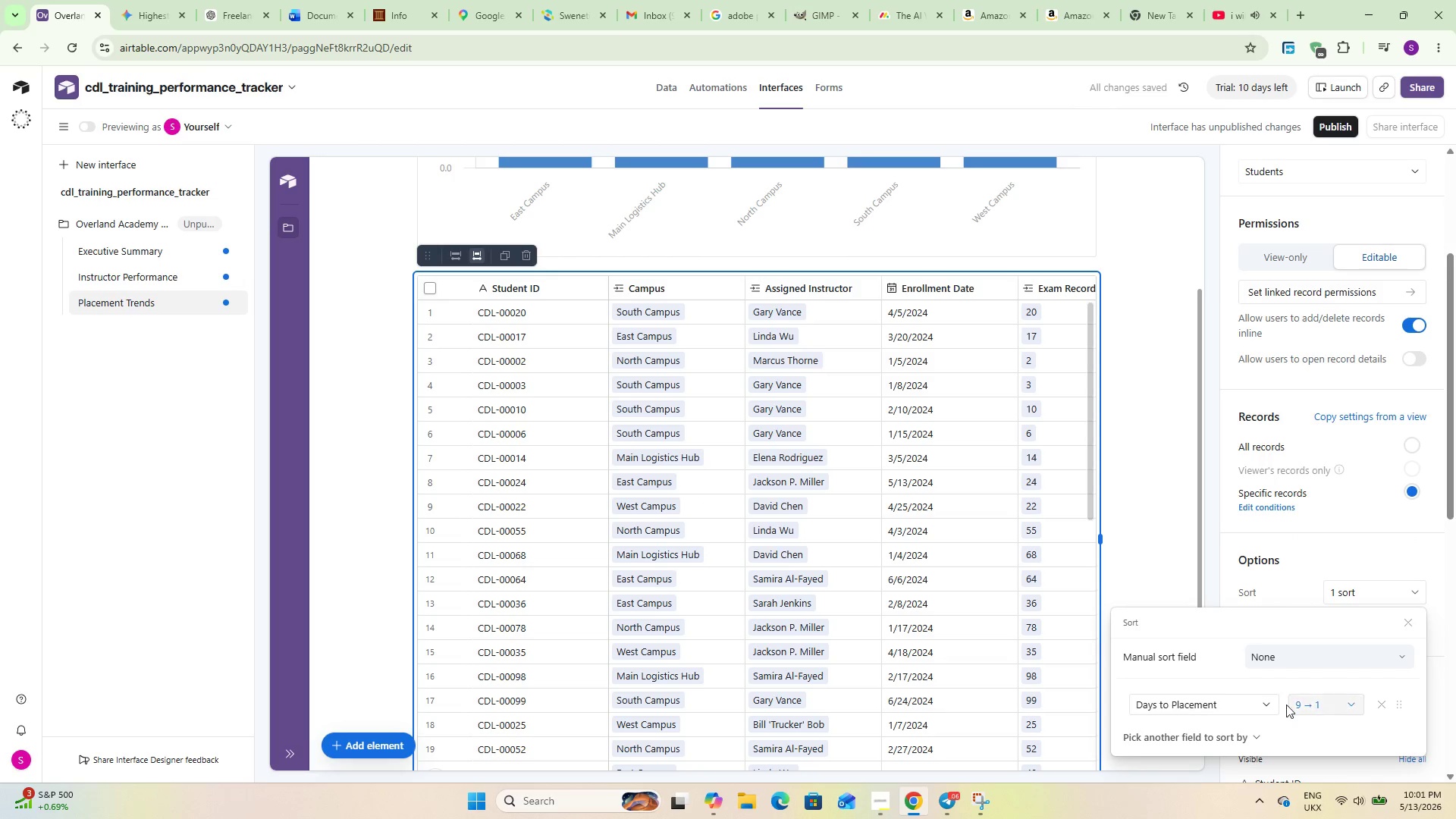 
left_click([1333, 554])
 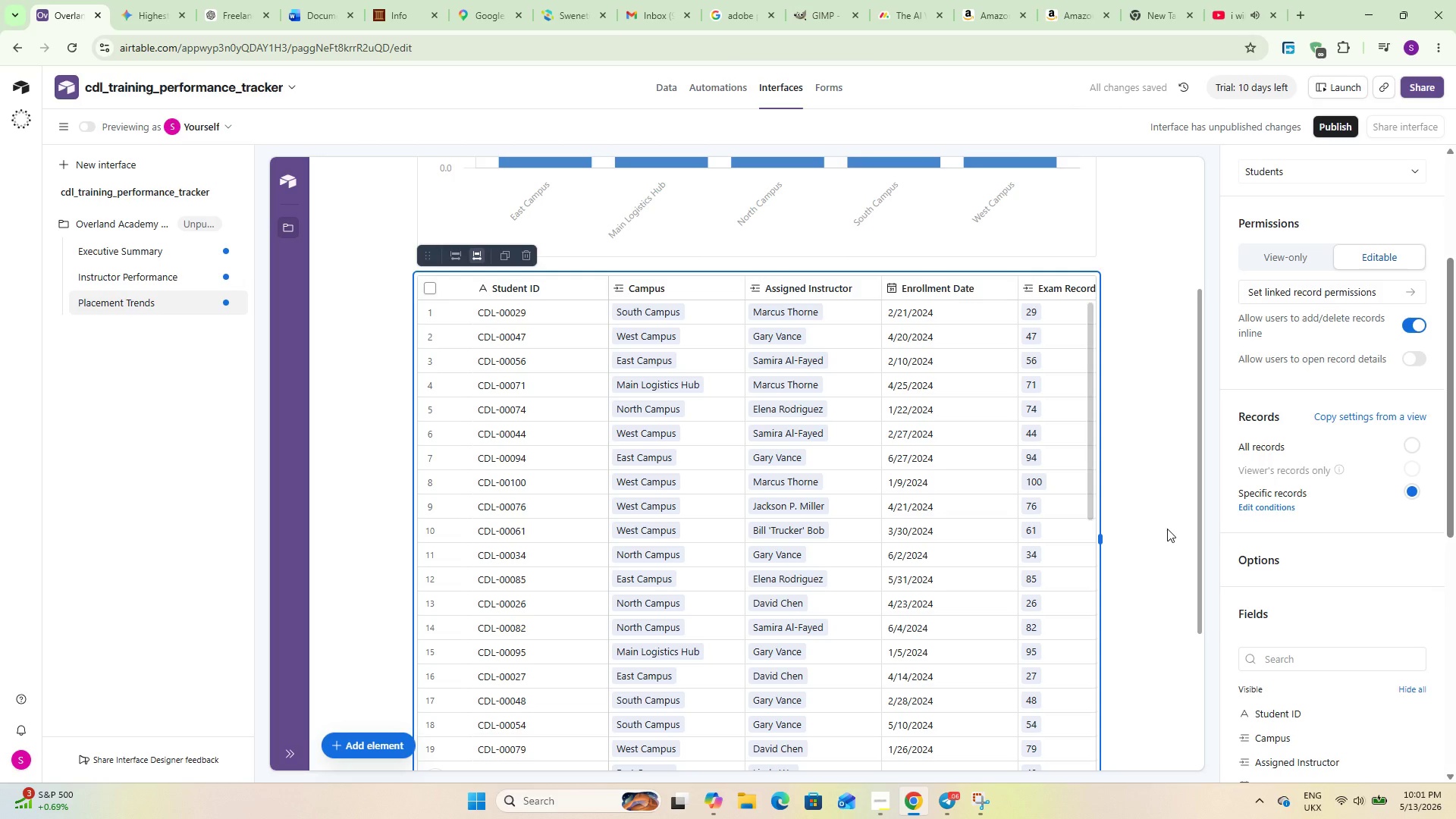 
wait(5.72)
 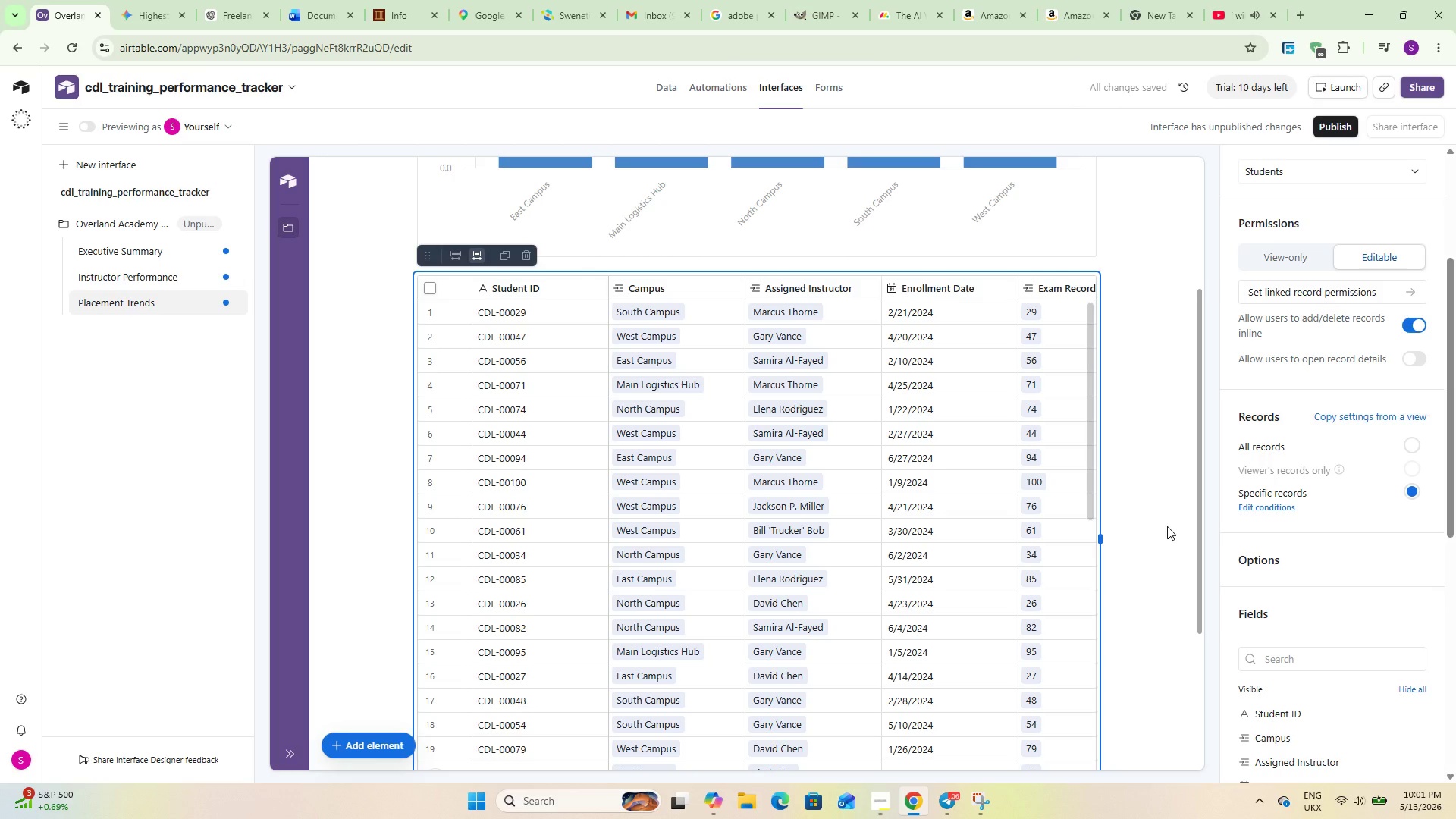 
scroll: coordinate [349, 538], scroll_direction: down, amount: 17.0
 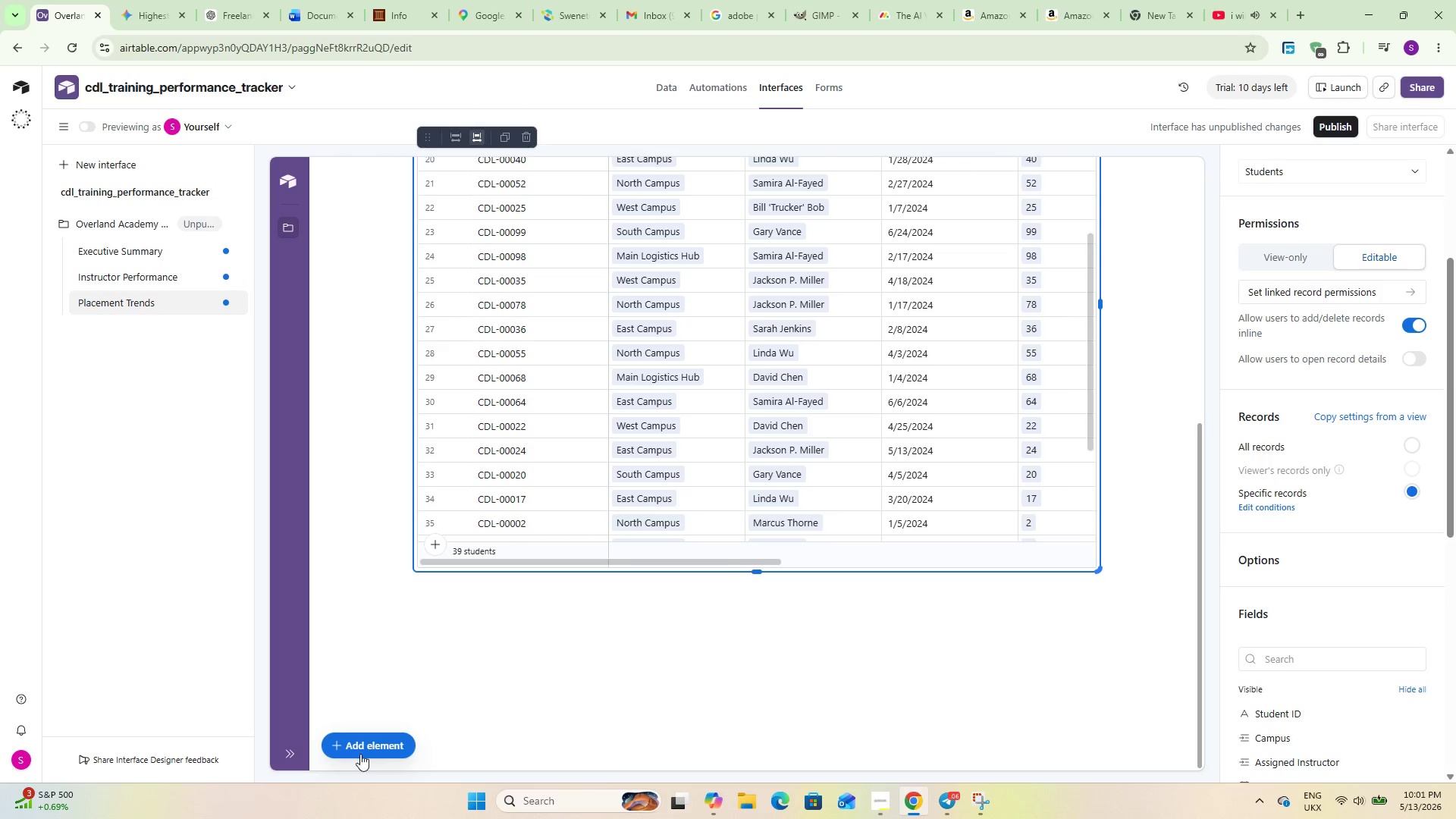 
left_click([360, 745])
 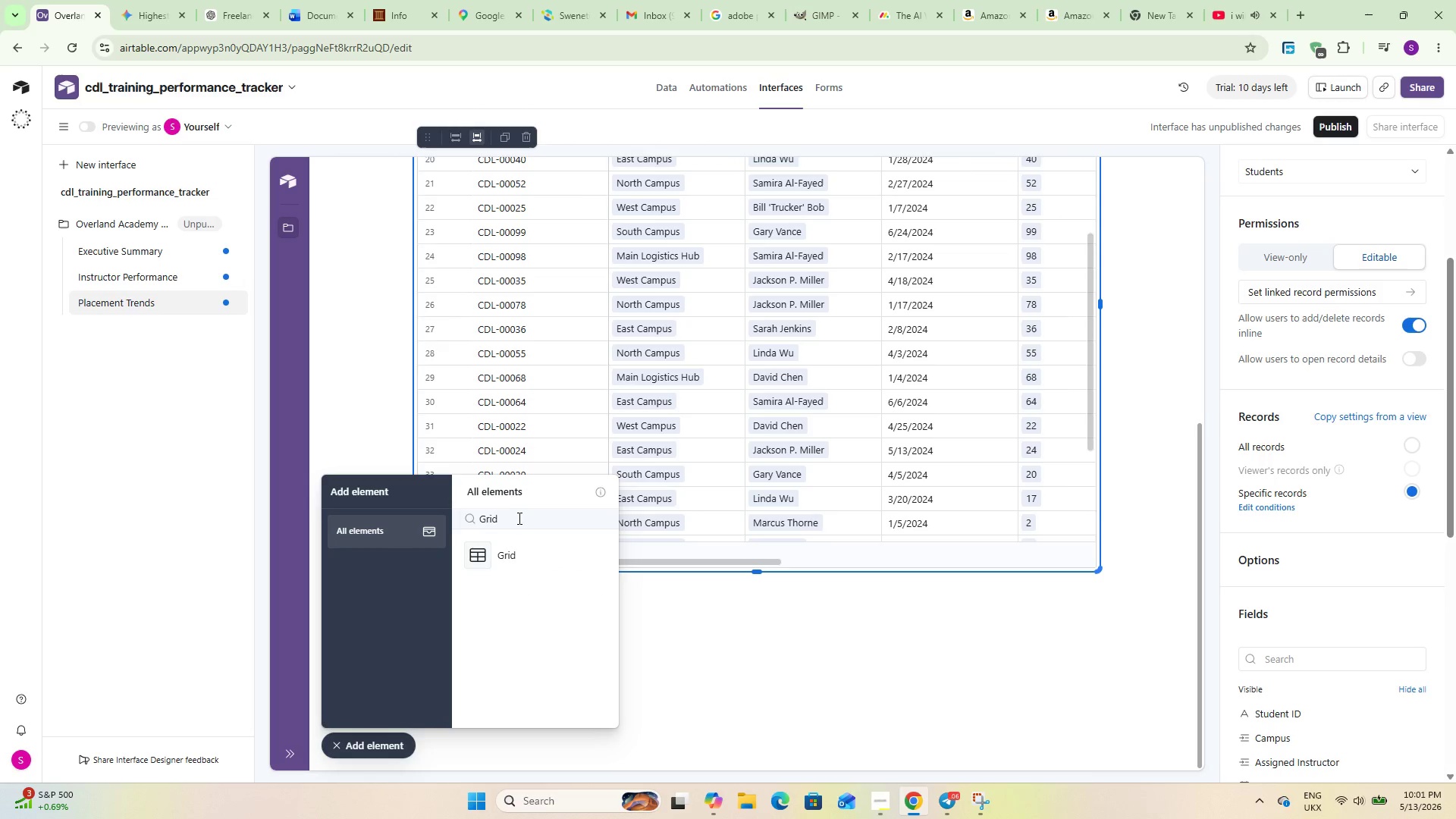 
double_click([518, 514])
 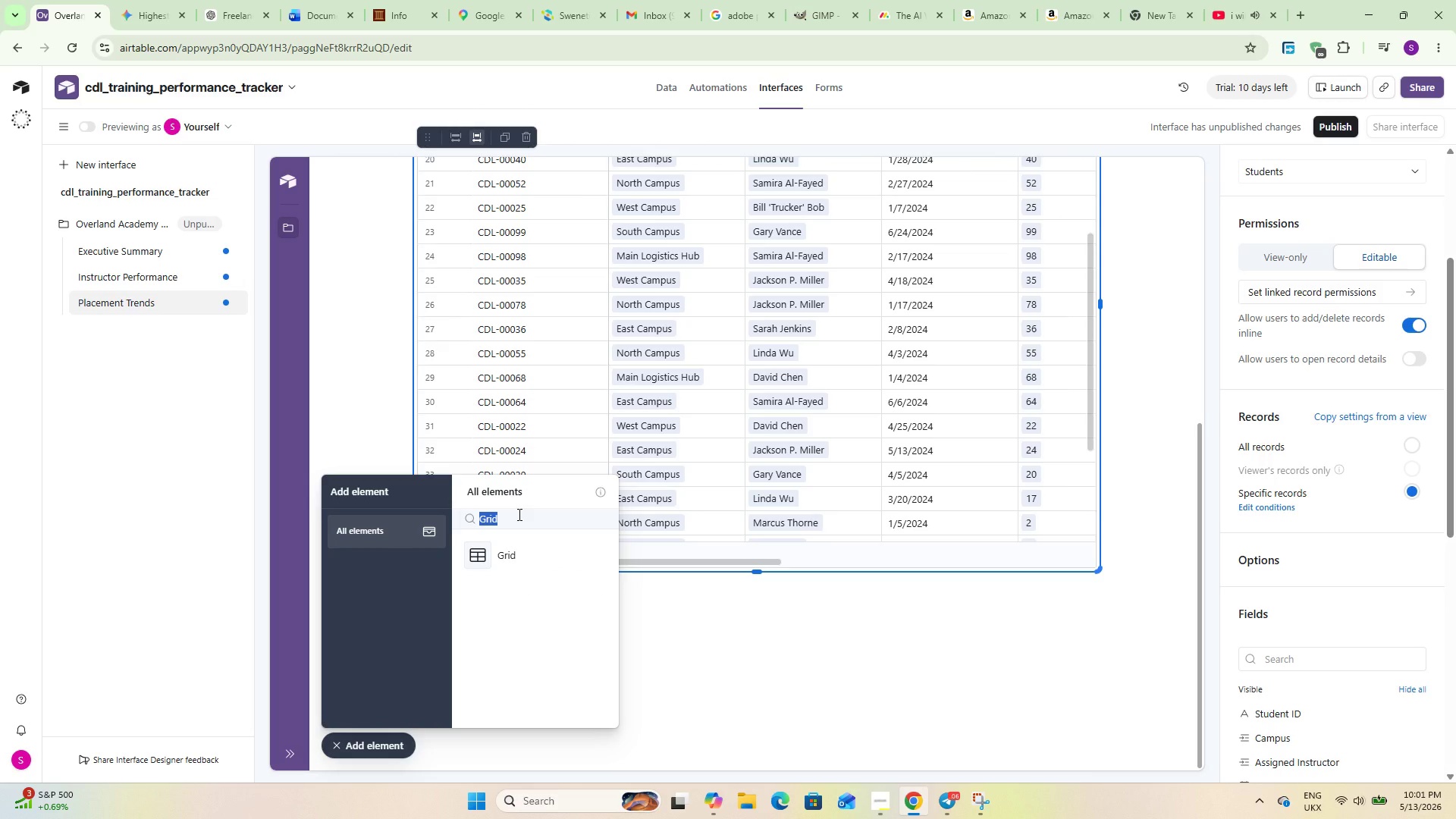 
type(char)
 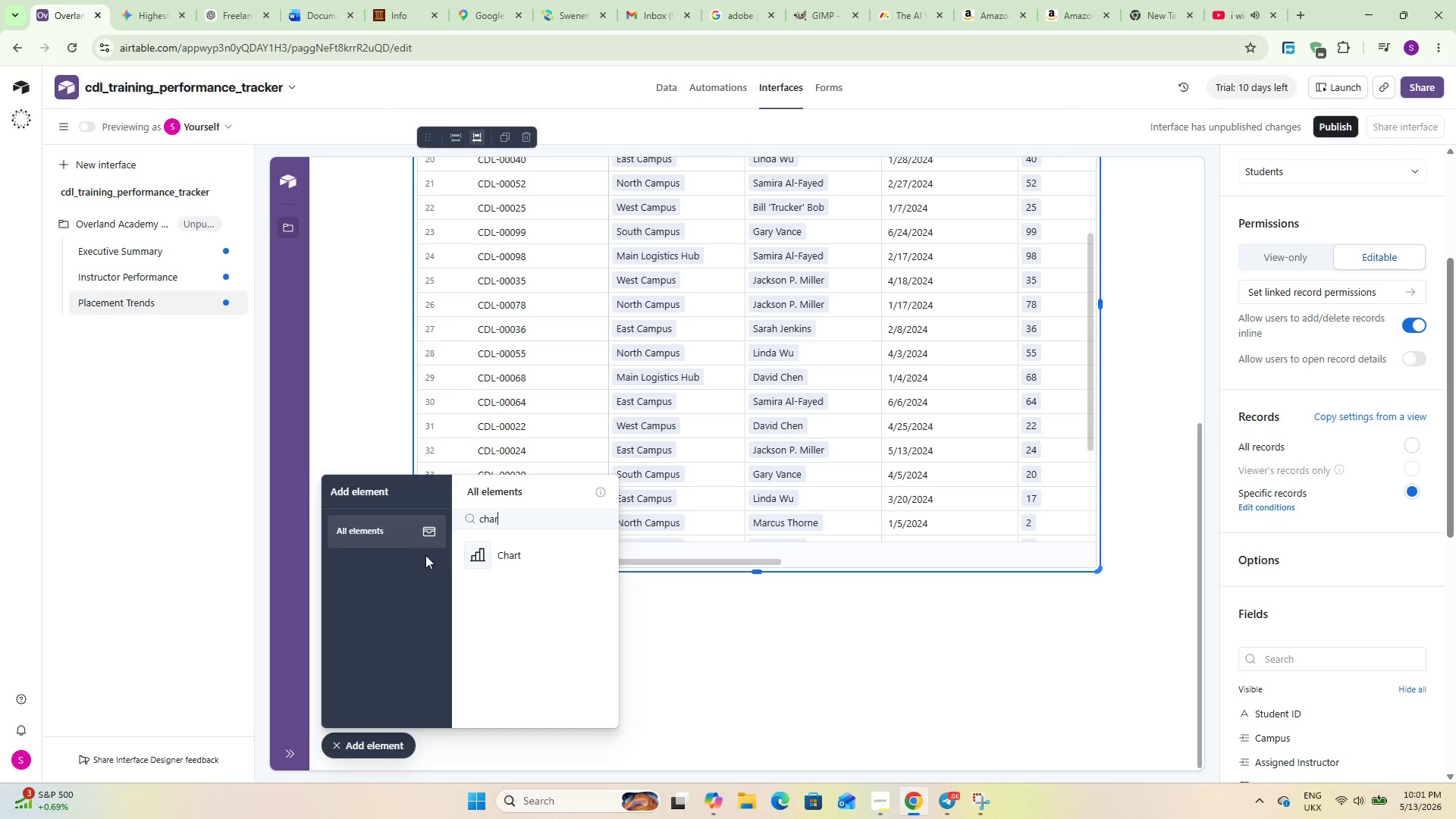 
left_click_drag(start_coordinate=[479, 562], to_coordinate=[480, 566])
 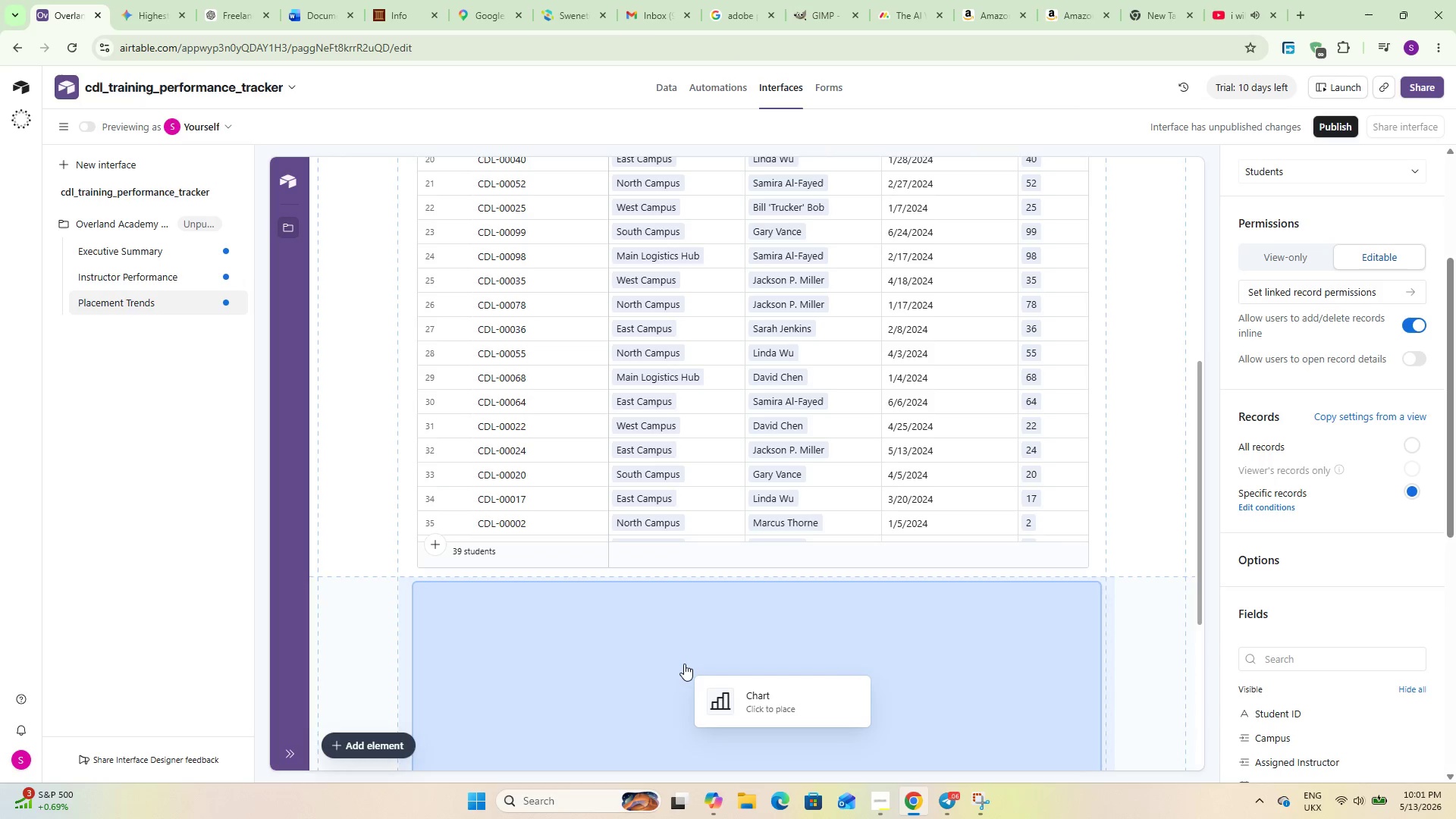 
left_click([684, 664])
 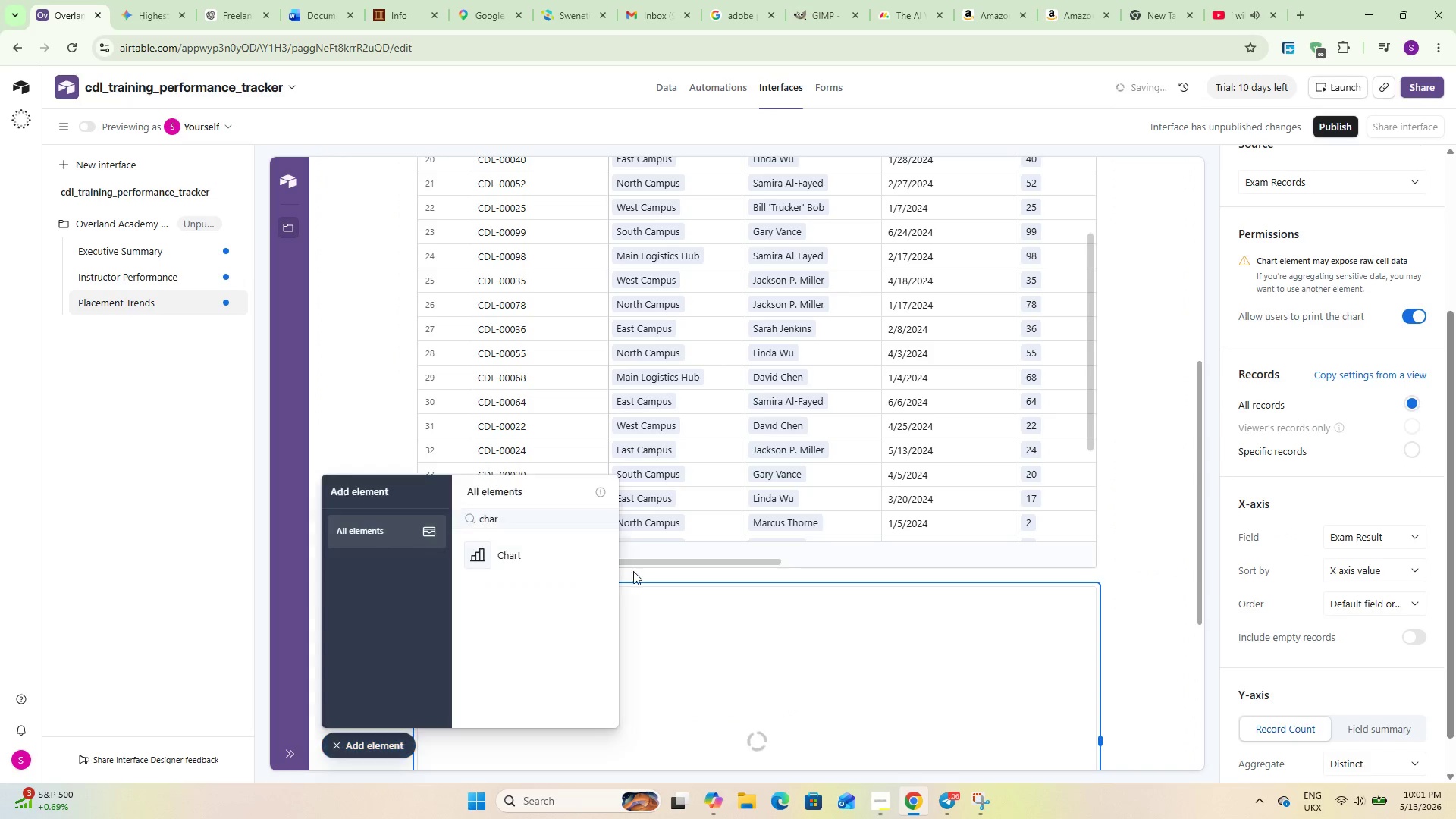 
scroll: coordinate [632, 570], scroll_direction: down, amount: 6.0
 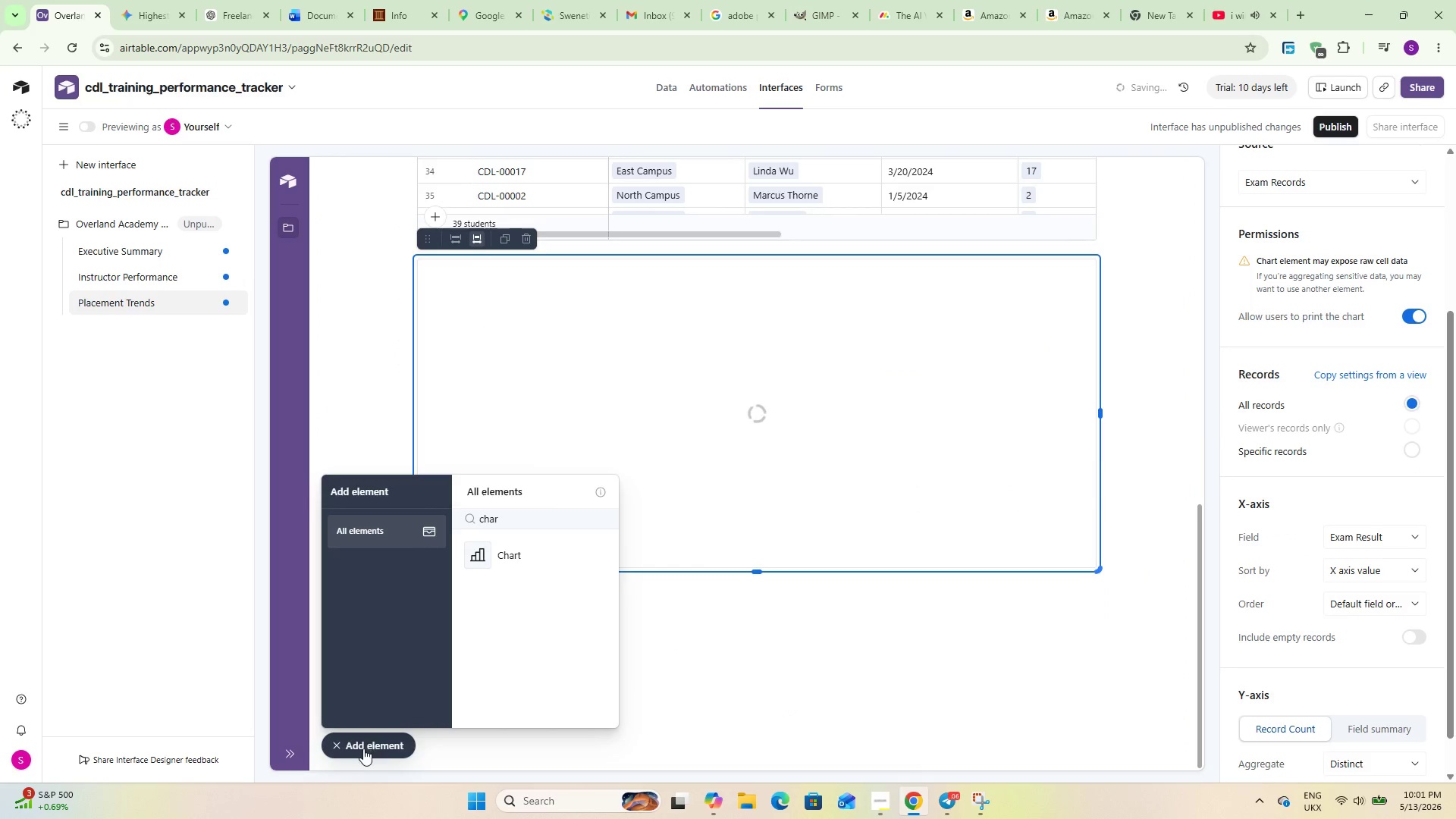 
left_click([363, 748])
 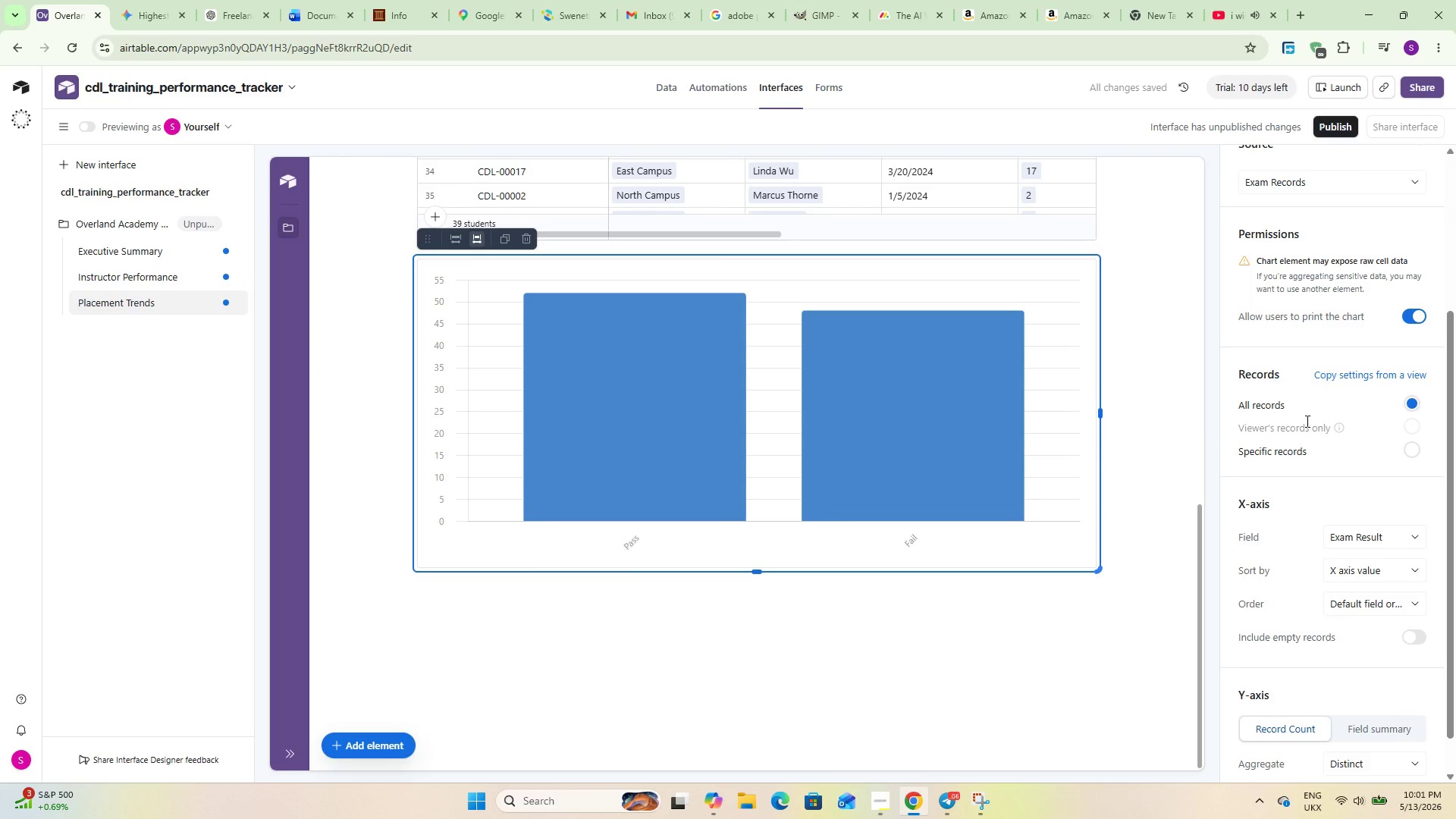 
wait(8.58)
 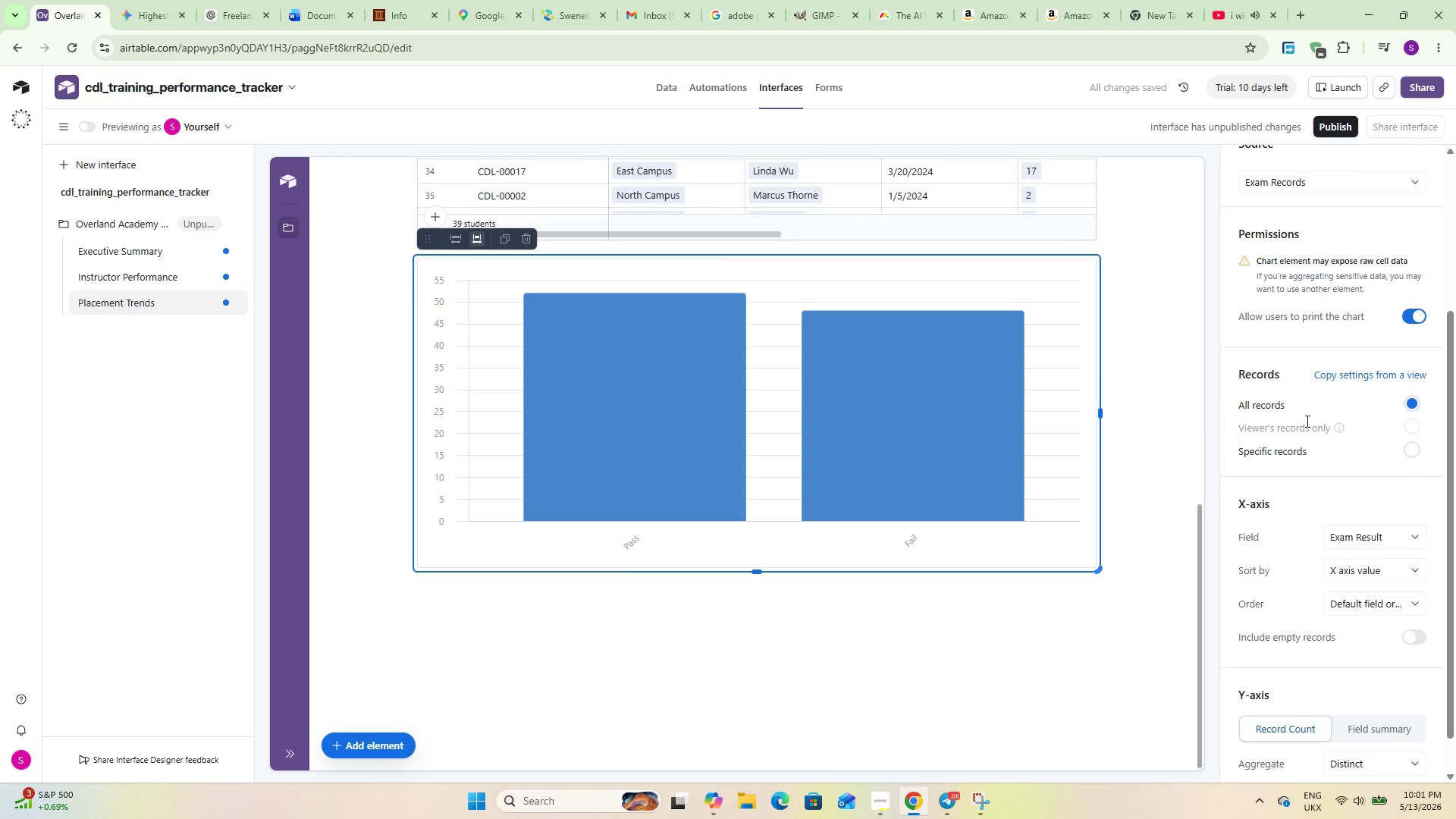 
left_click([1354, 373])
 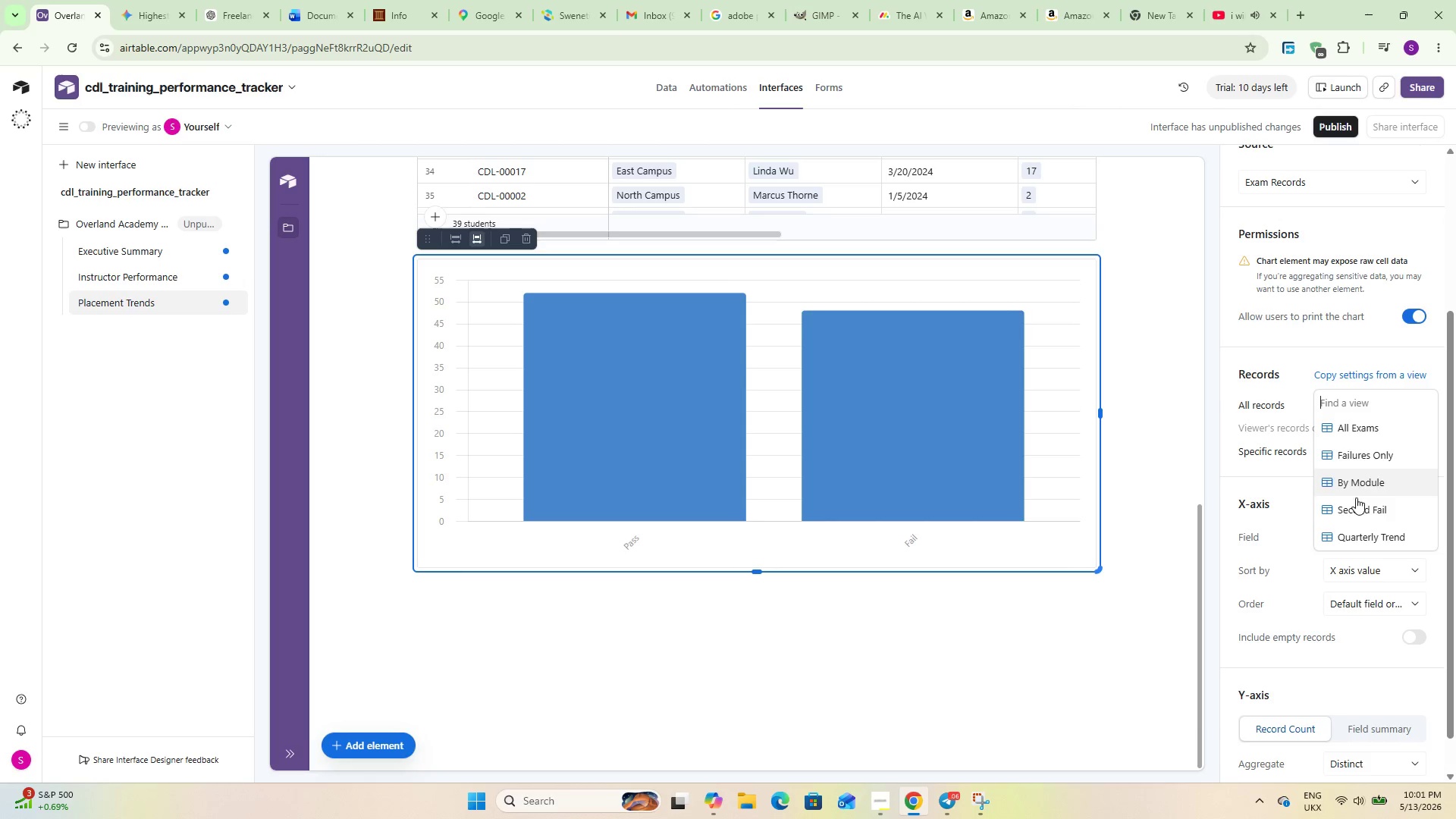 
left_click([1368, 538])
 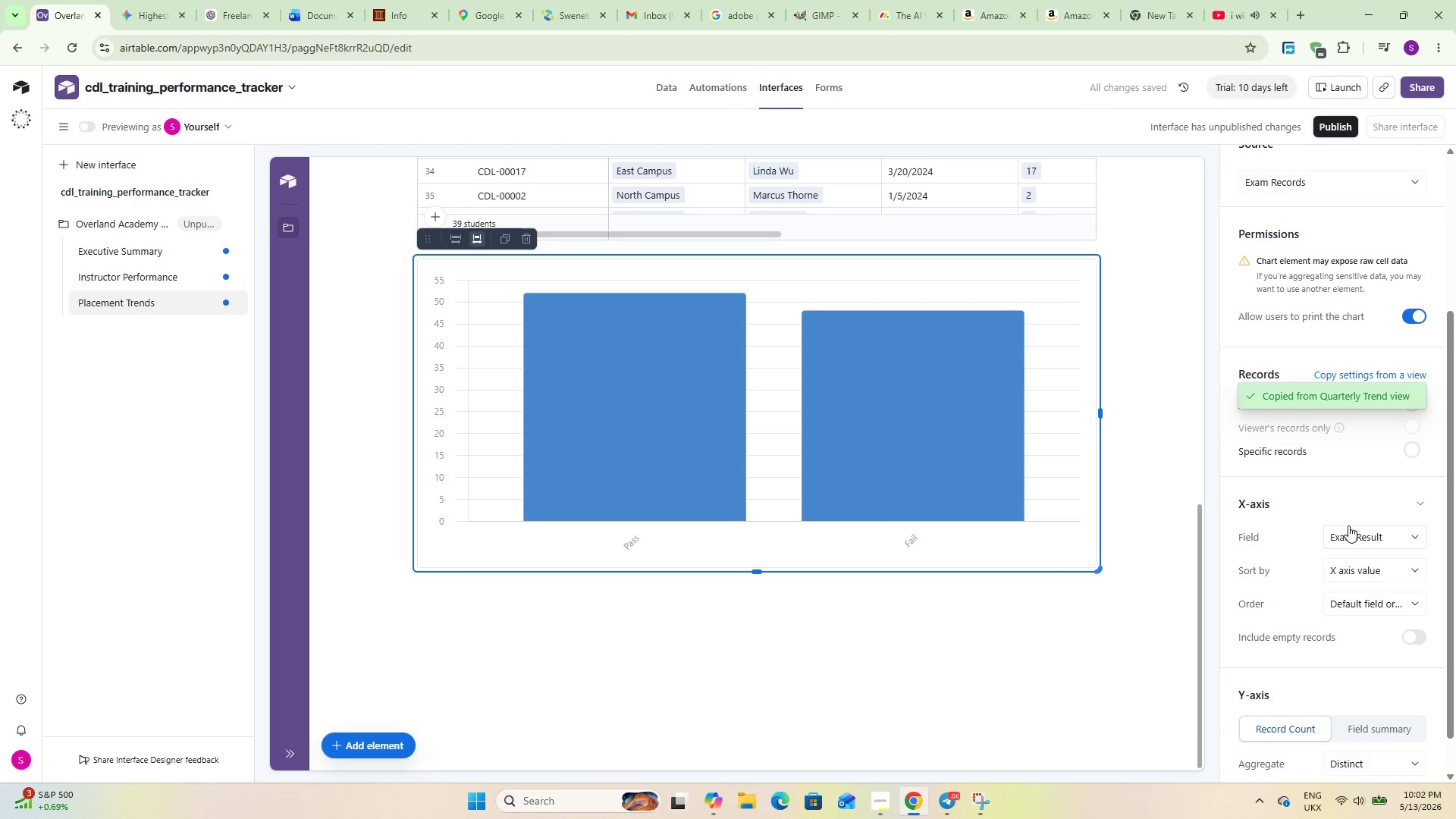 
wait(5.19)
 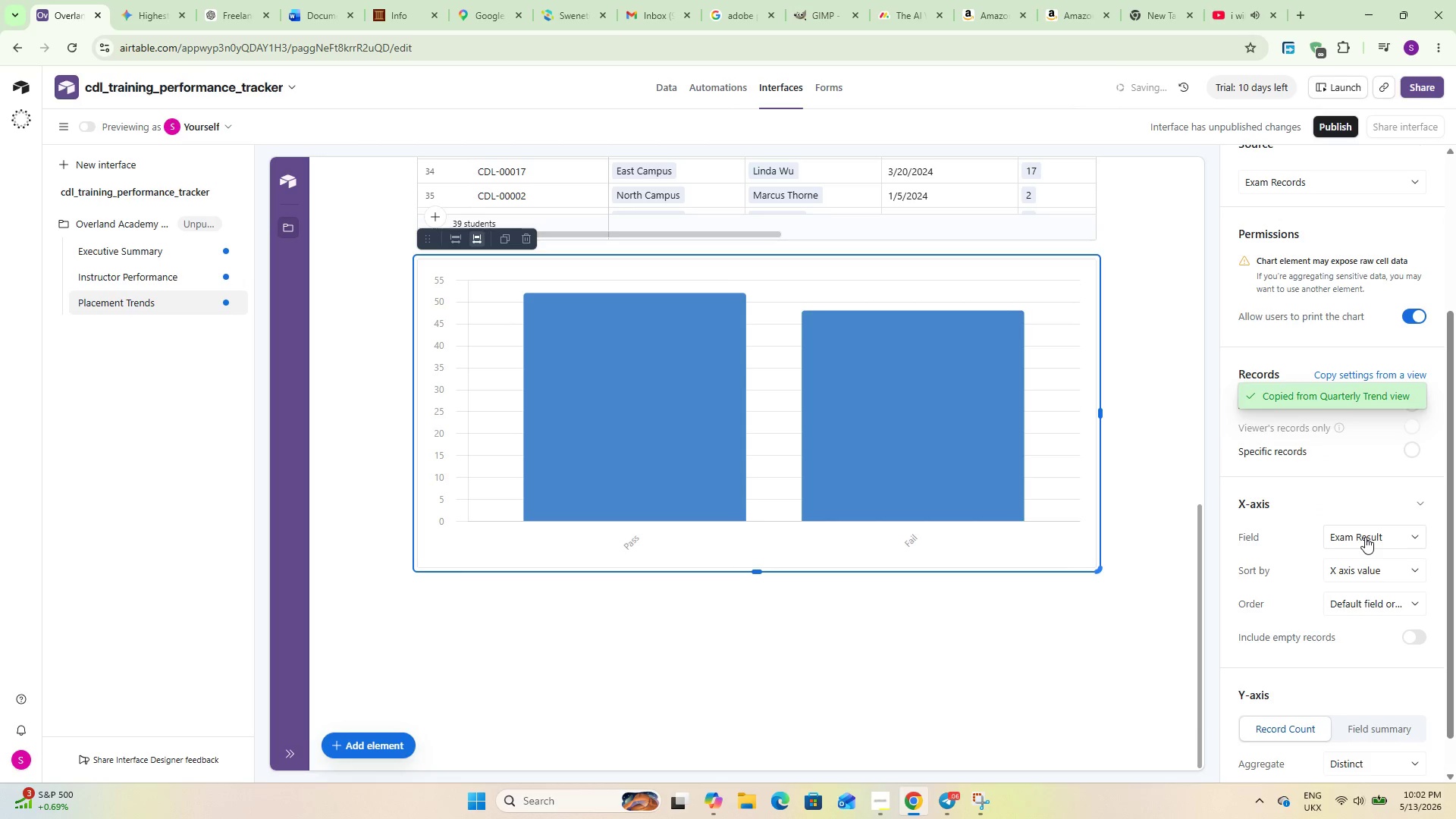 
left_click([1348, 526])
 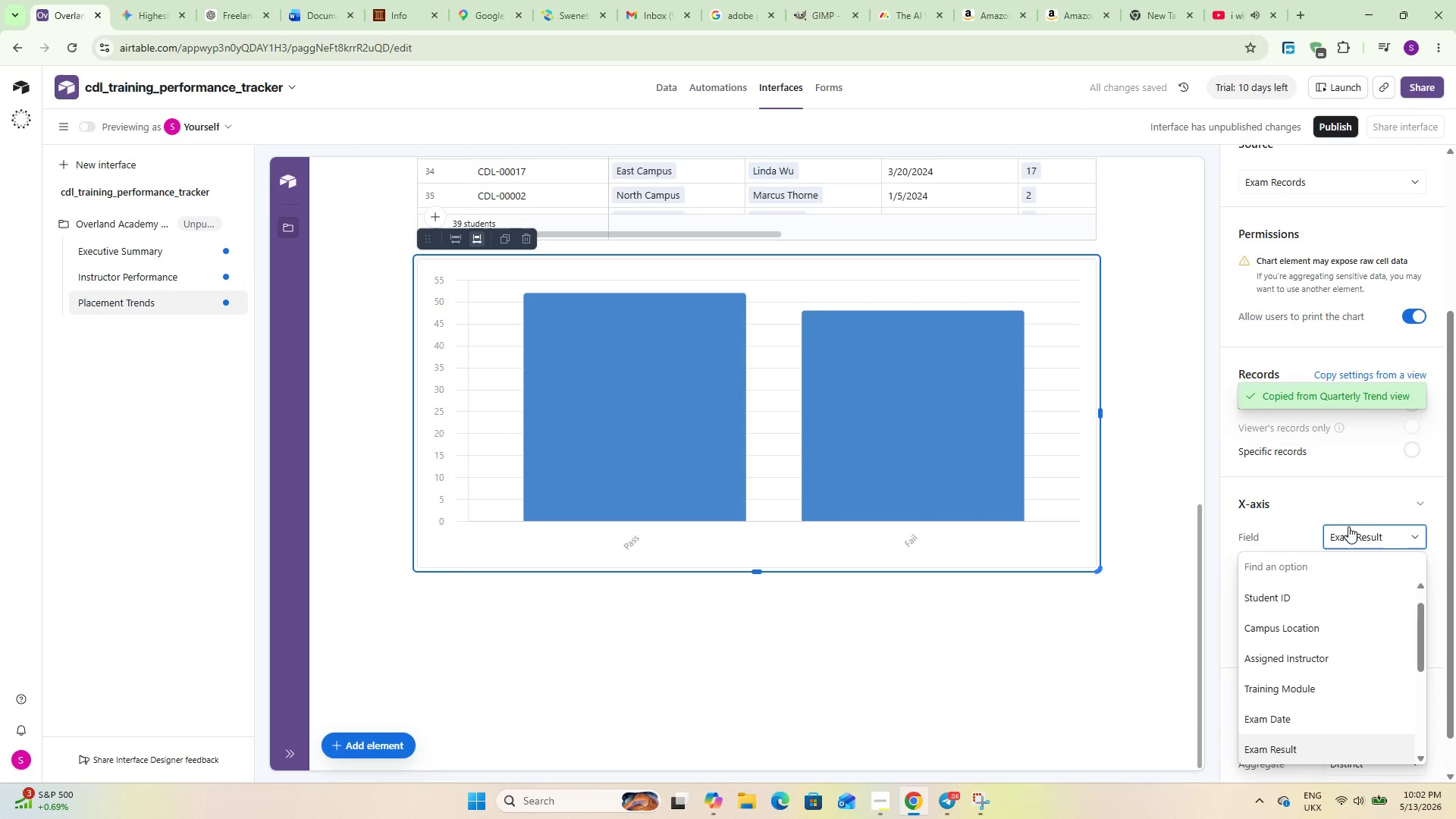 
type(ex)
 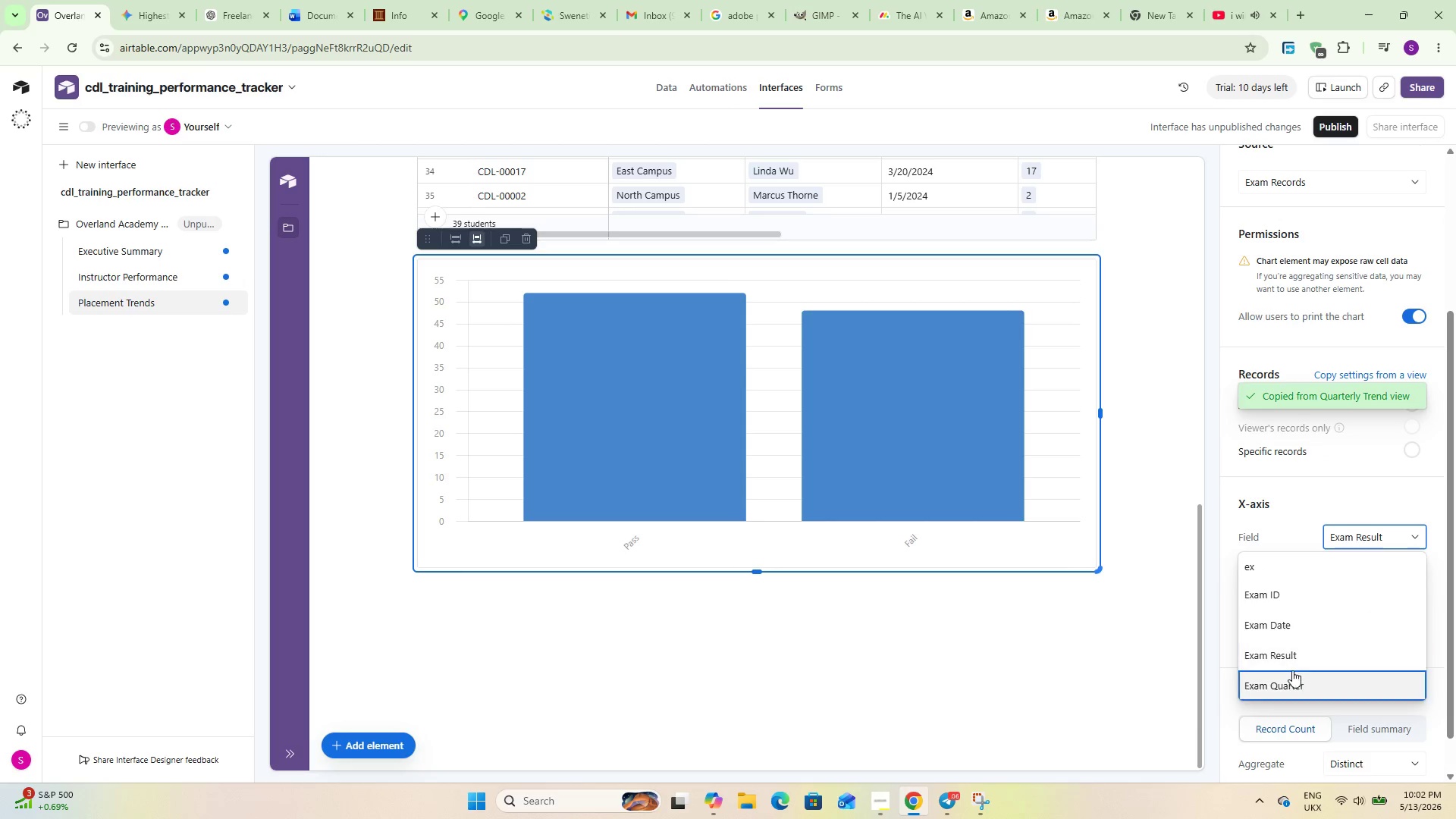 
left_click([1296, 680])
 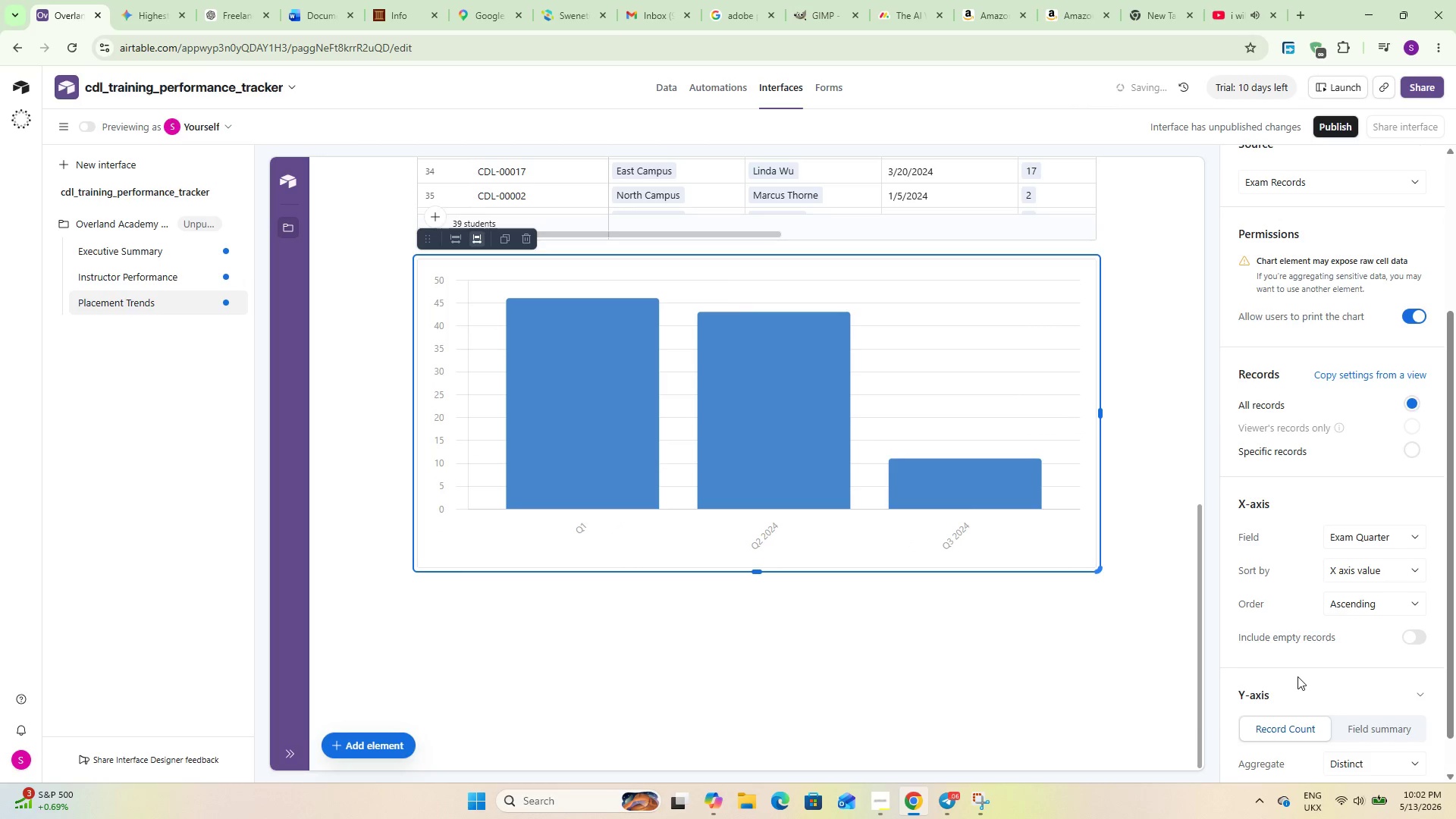 
scroll: coordinate [1286, 662], scroll_direction: down, amount: 3.0
 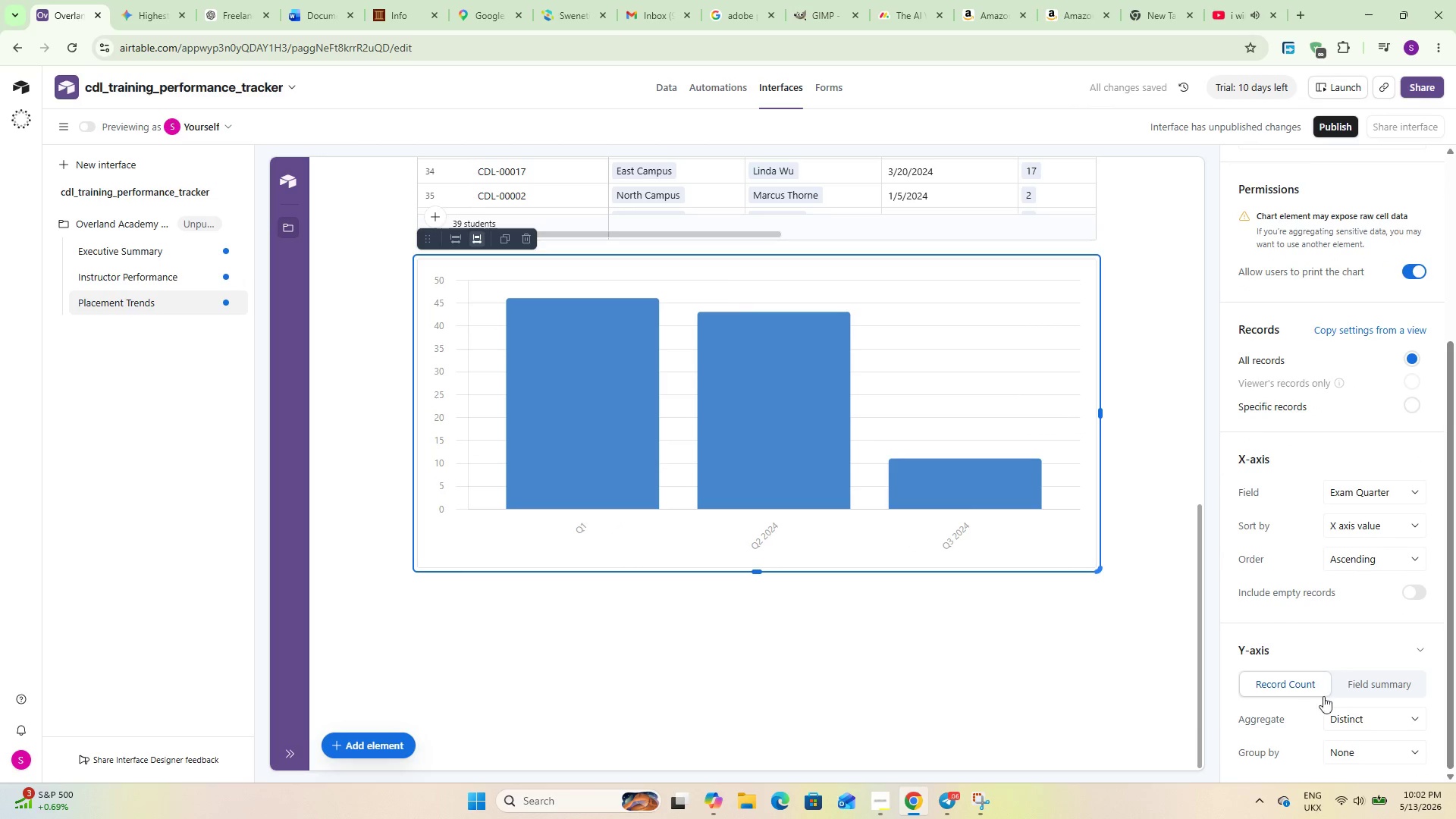 
left_click([1336, 709])
 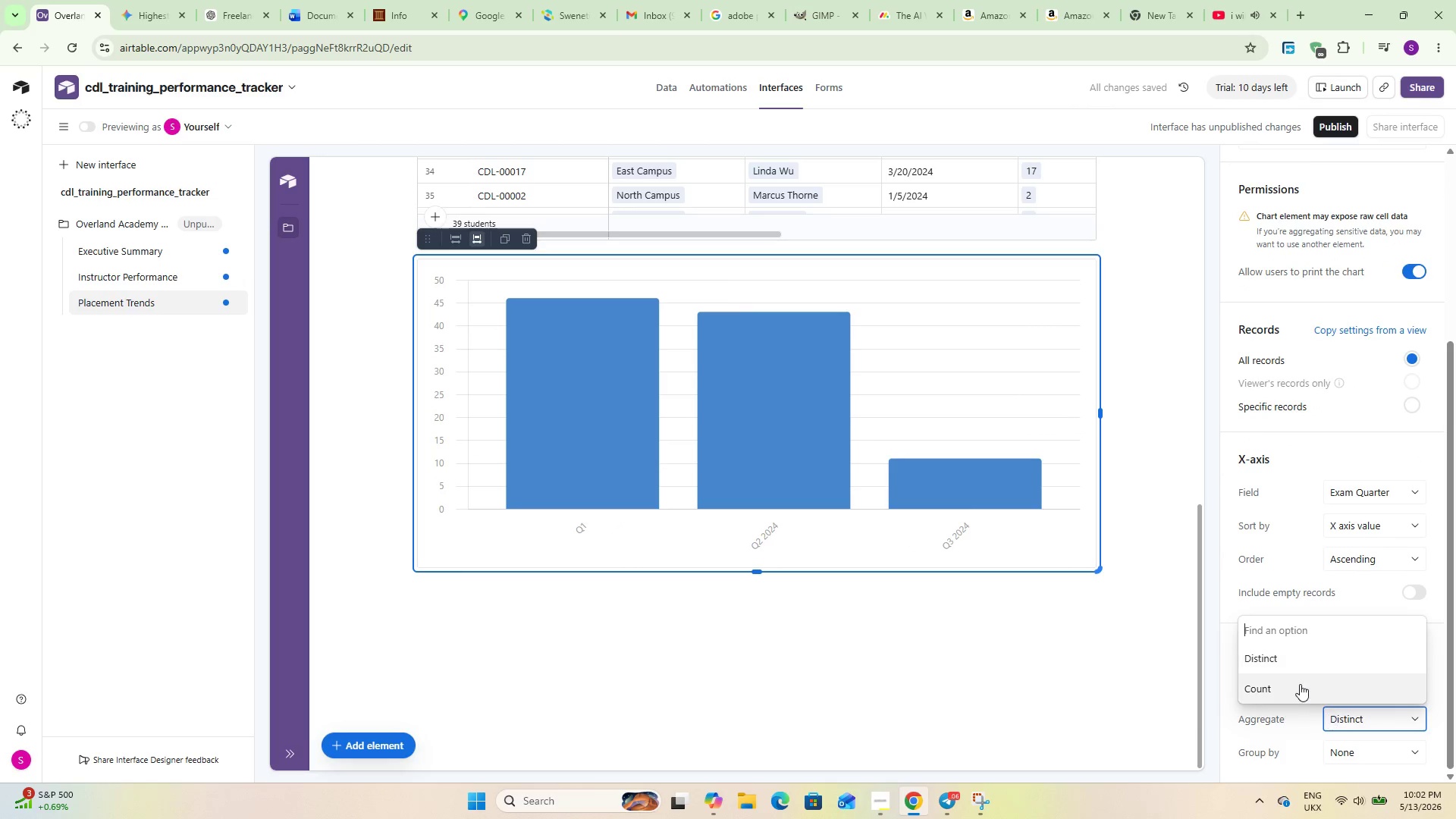 
left_click([1300, 681])
 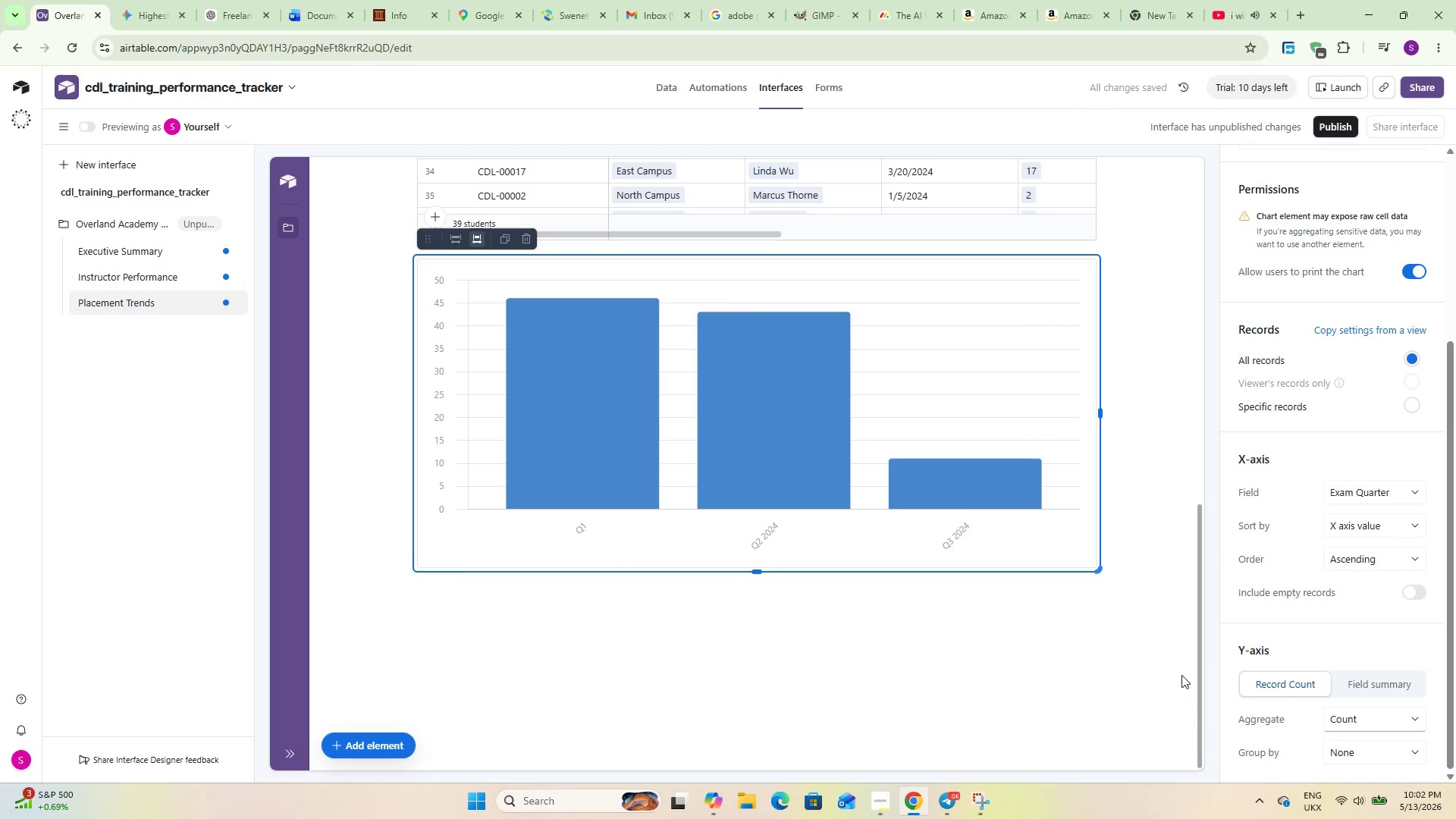 
left_click([1141, 664])
 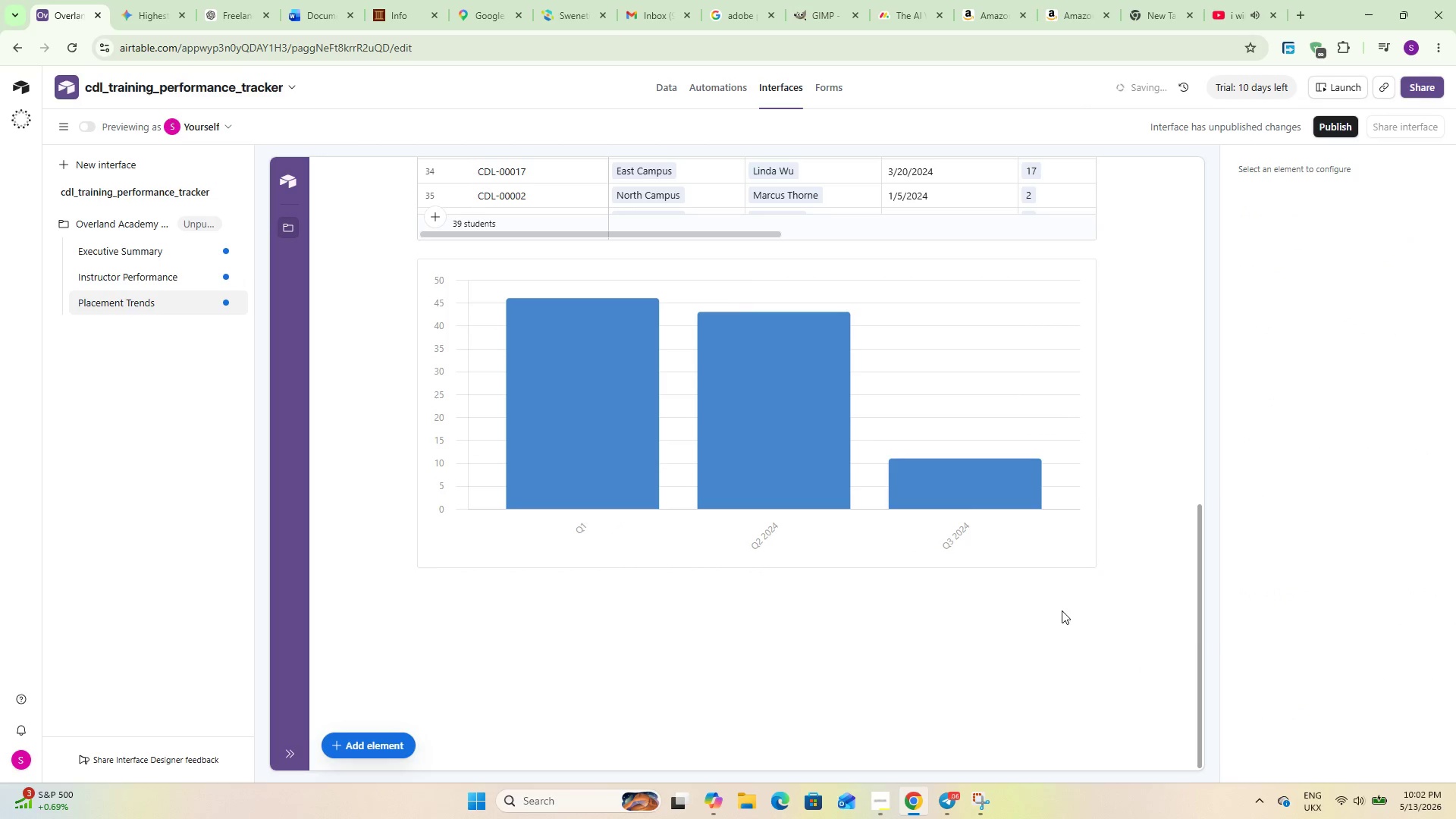 
left_click([846, 469])
 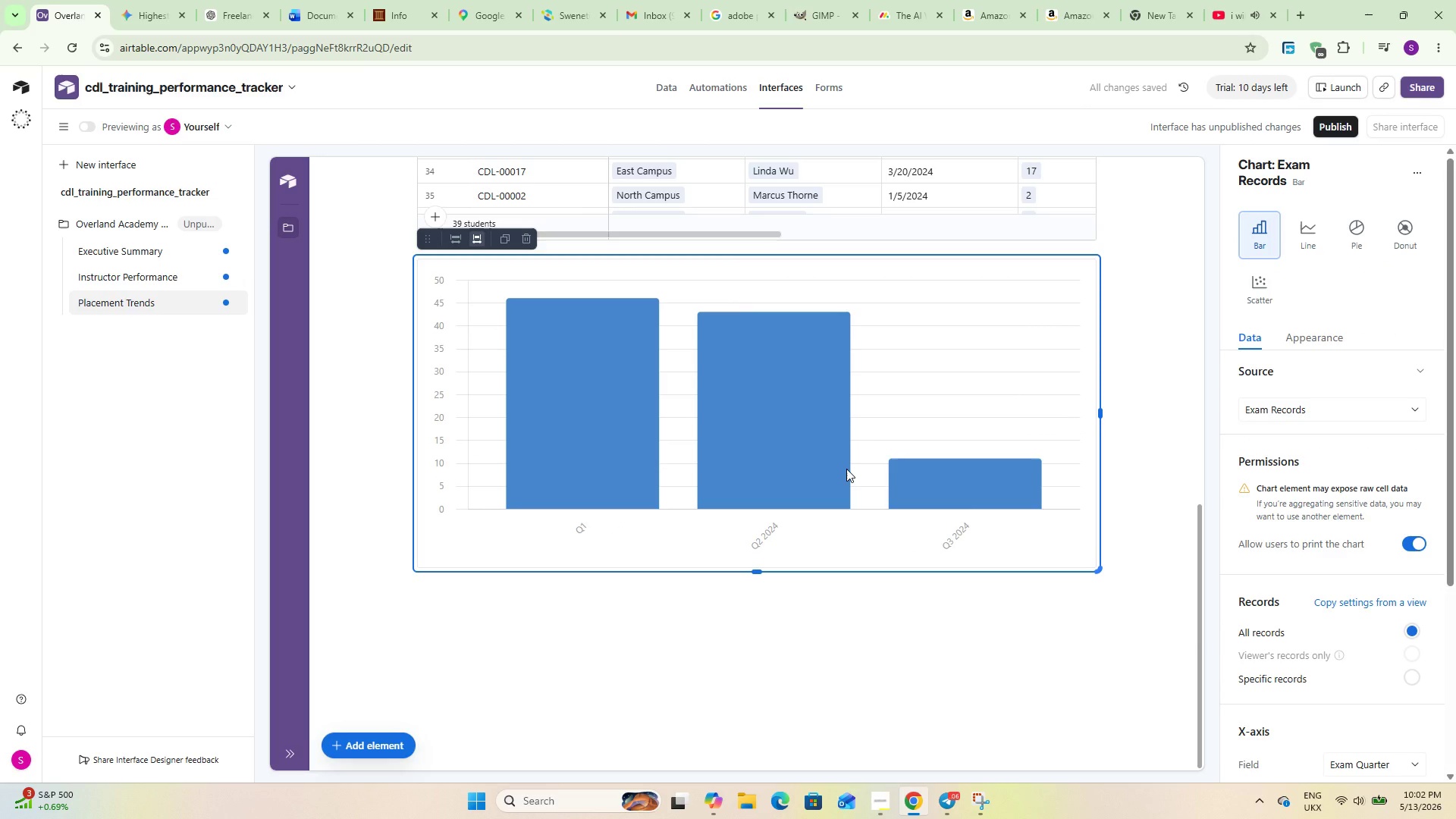 
wait(9.42)
 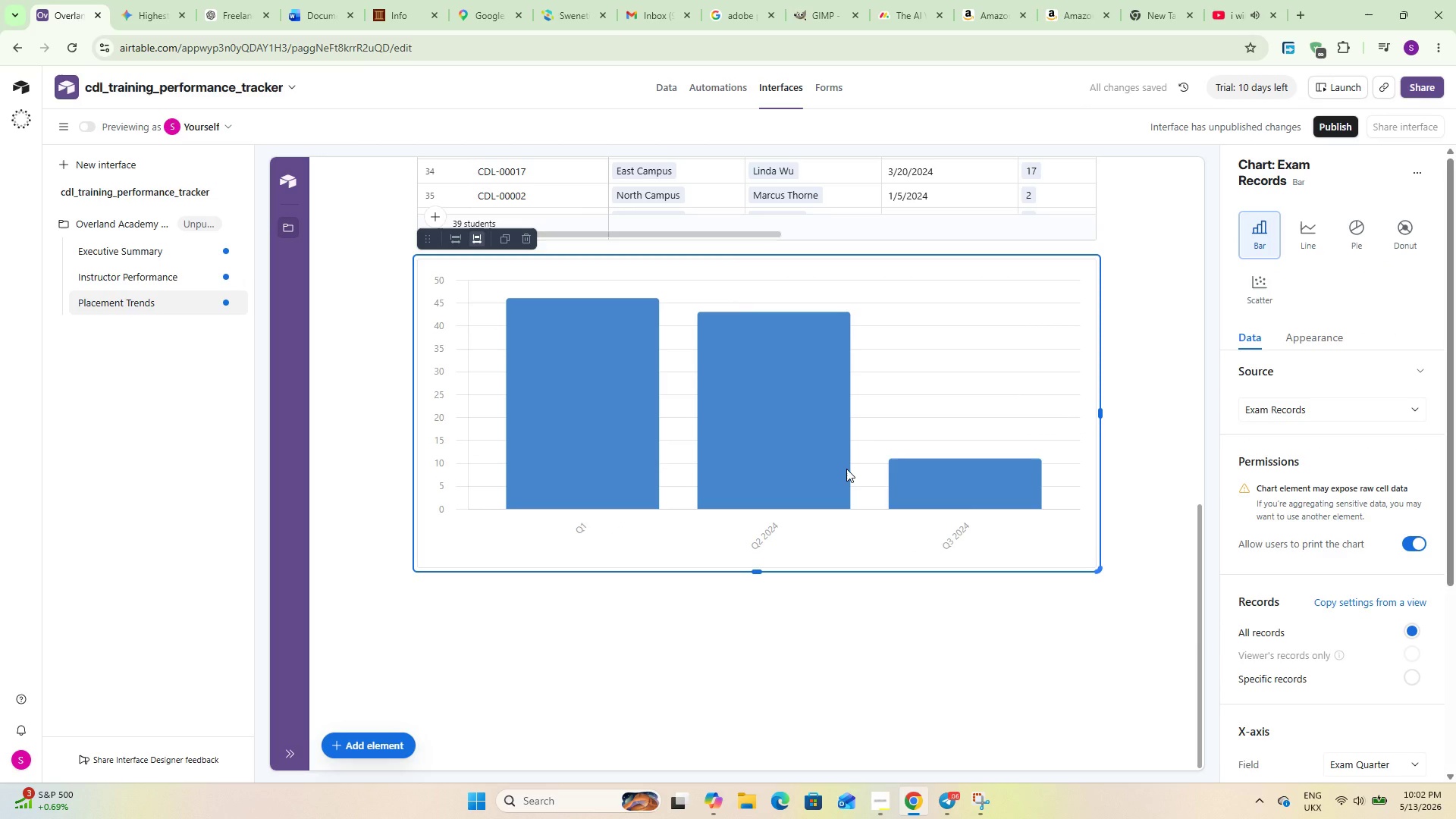 
left_click([207, 224])
 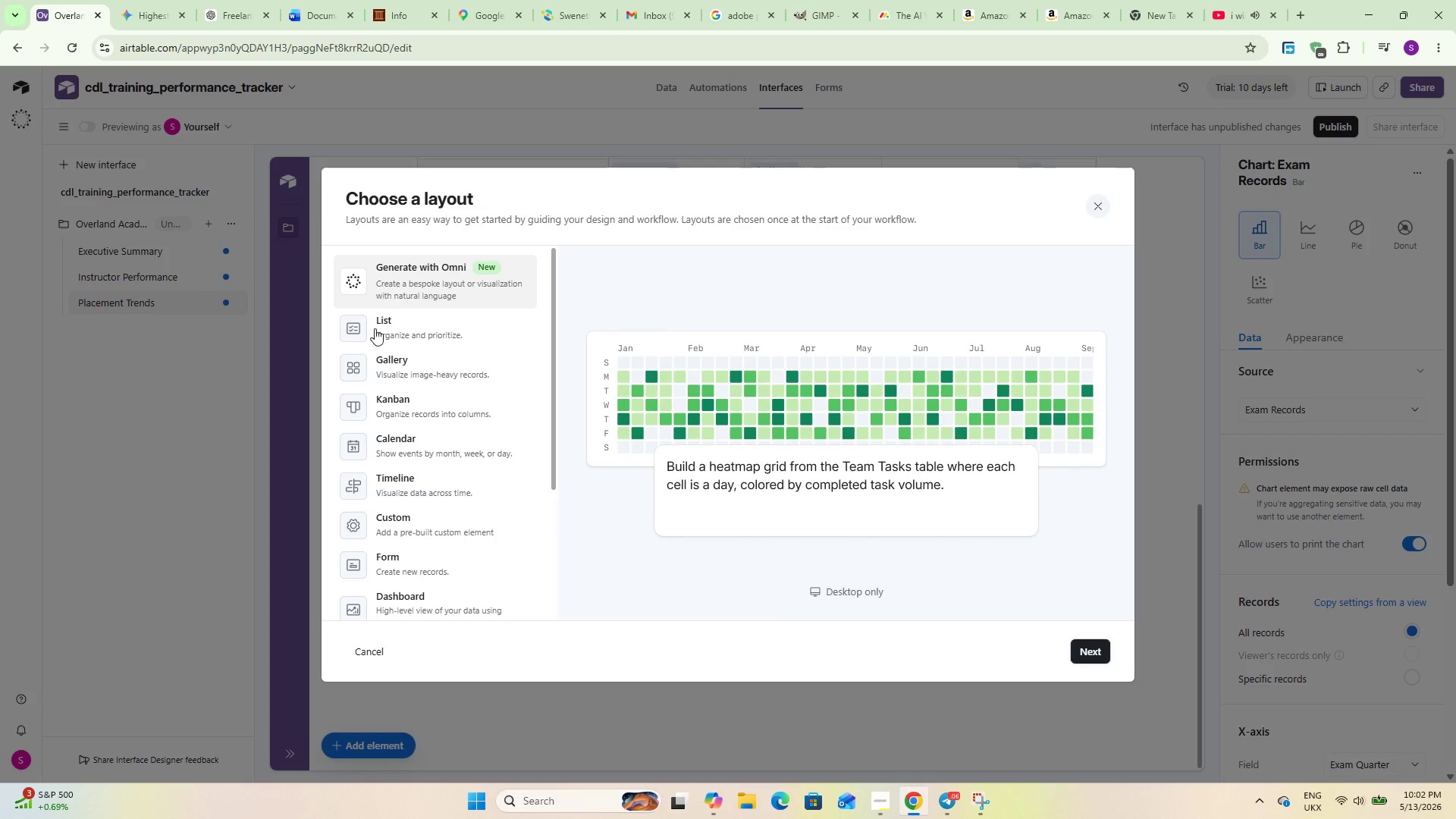 
scroll: coordinate [386, 507], scroll_direction: down, amount: 6.0
 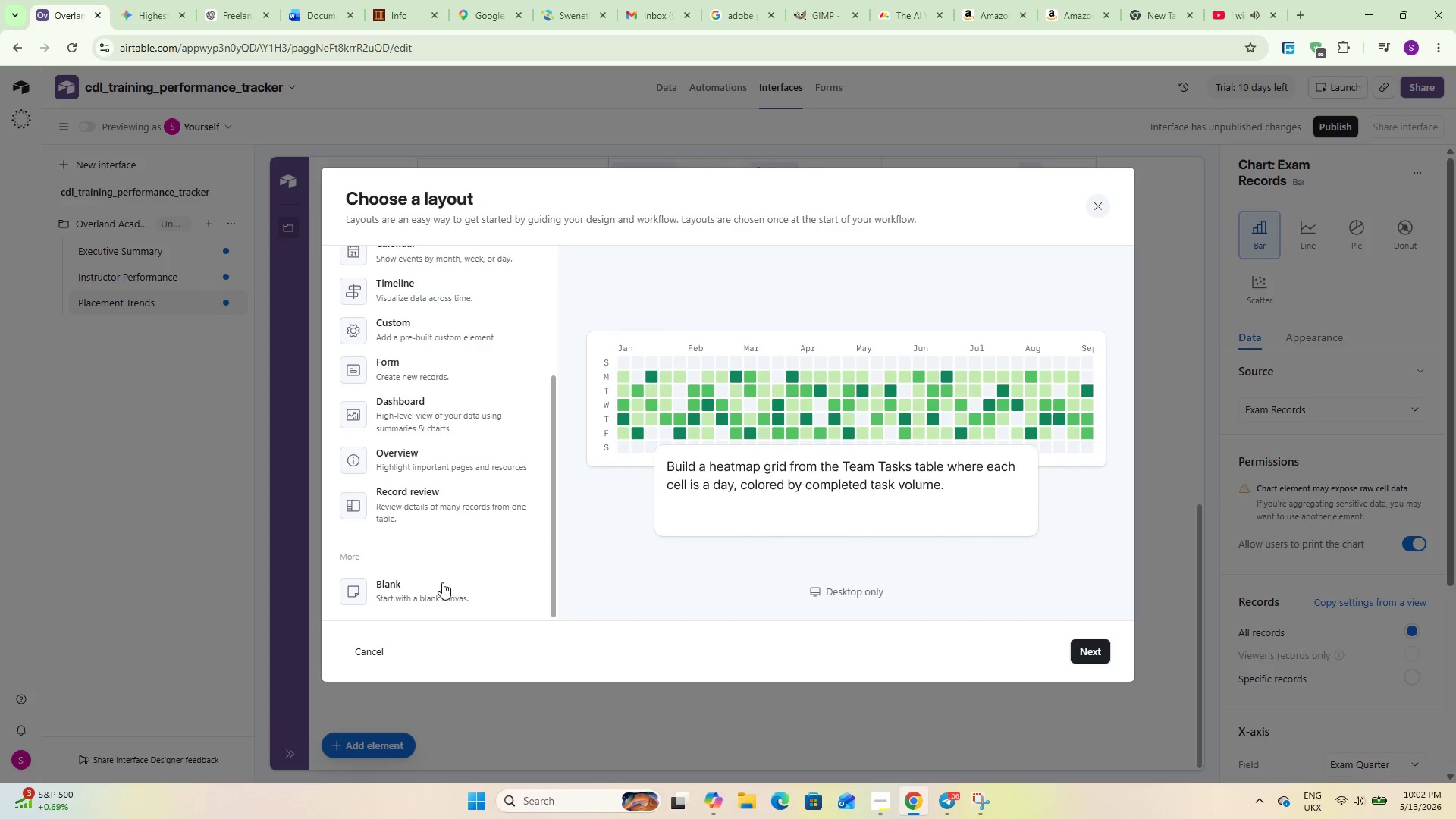 
left_click([441, 583])
 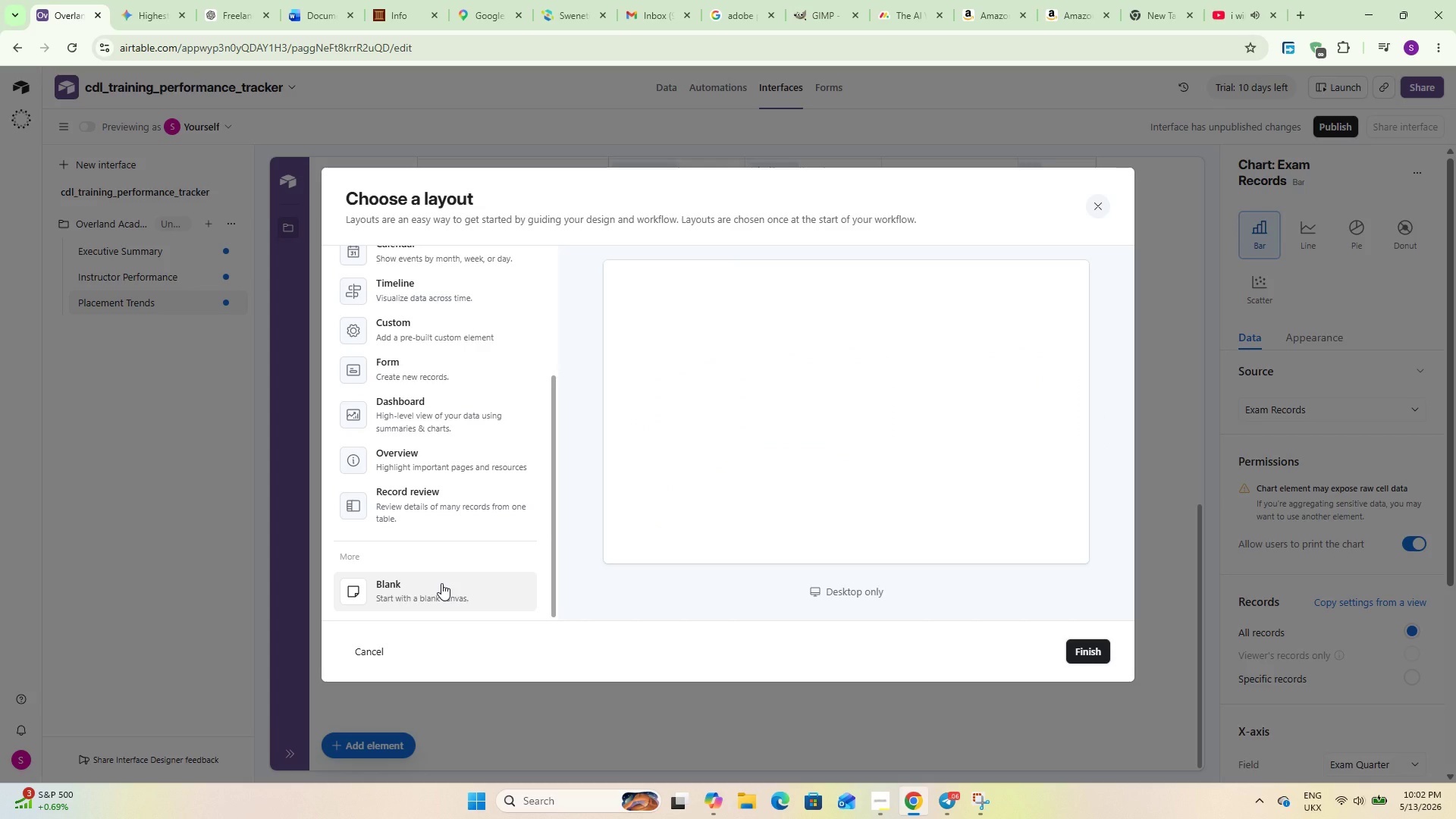 
left_click([441, 583])
 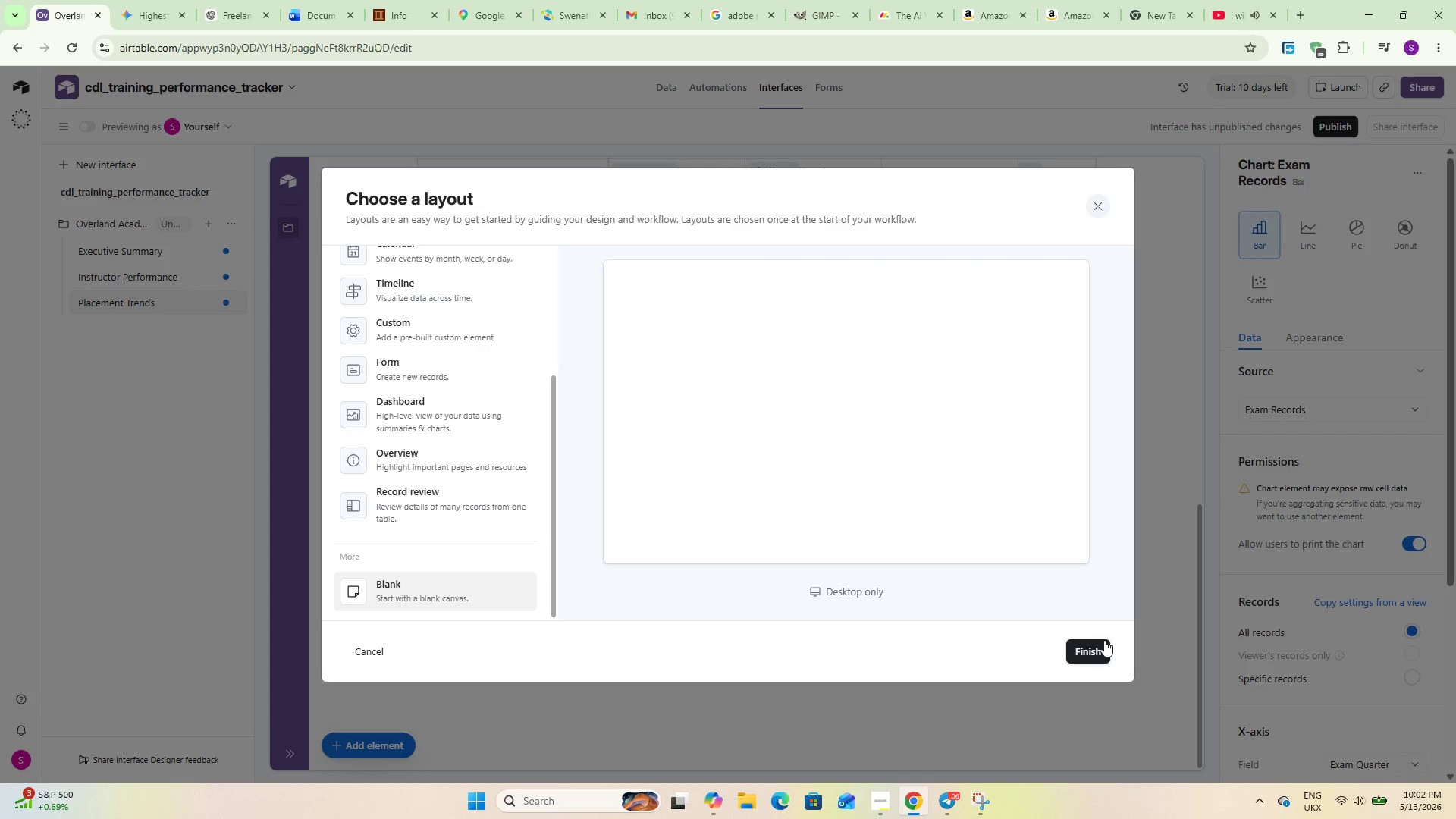 
left_click([1094, 650])
 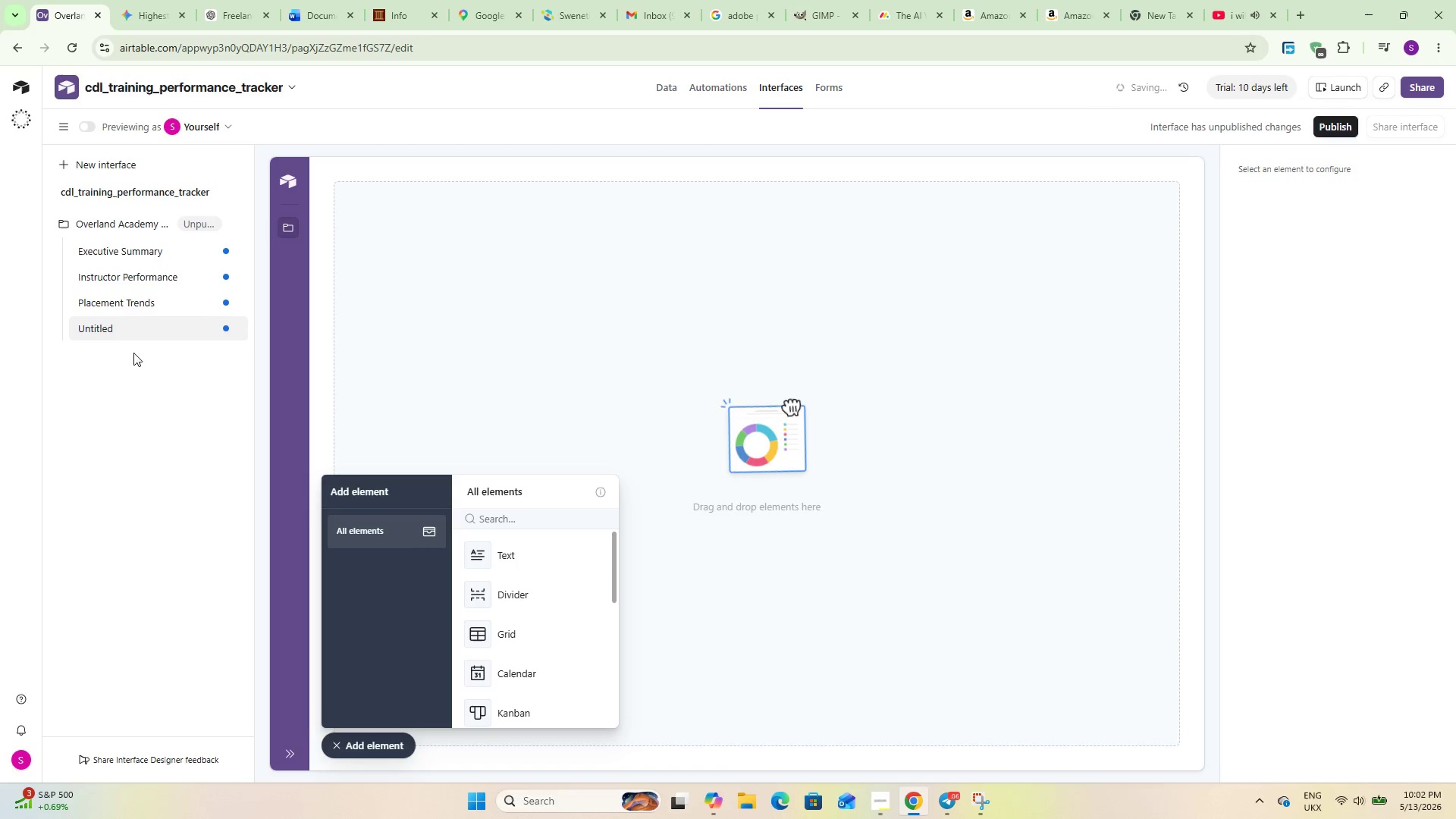 
double_click([131, 332])
 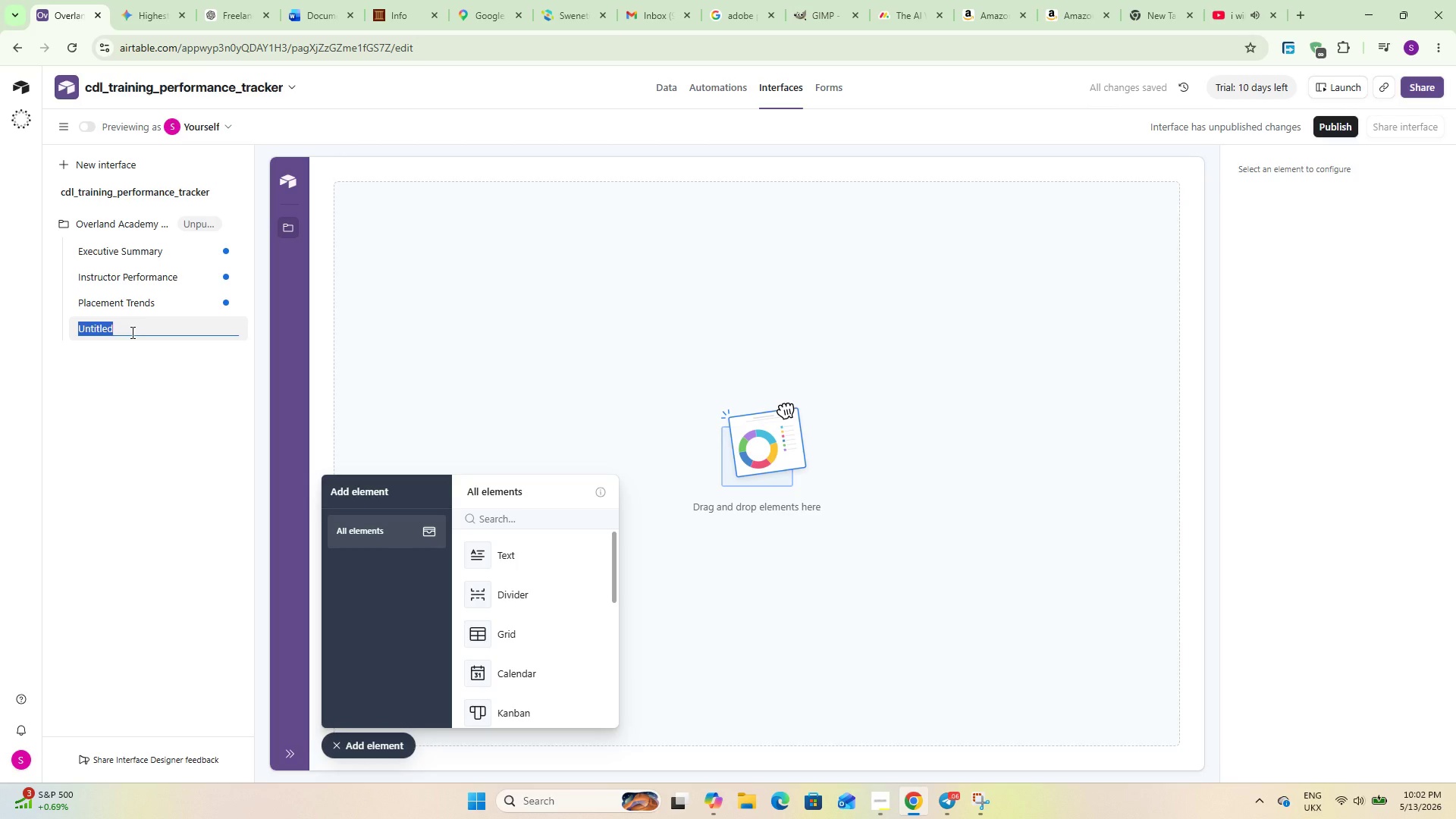 
type(Remediaton Monitor)
 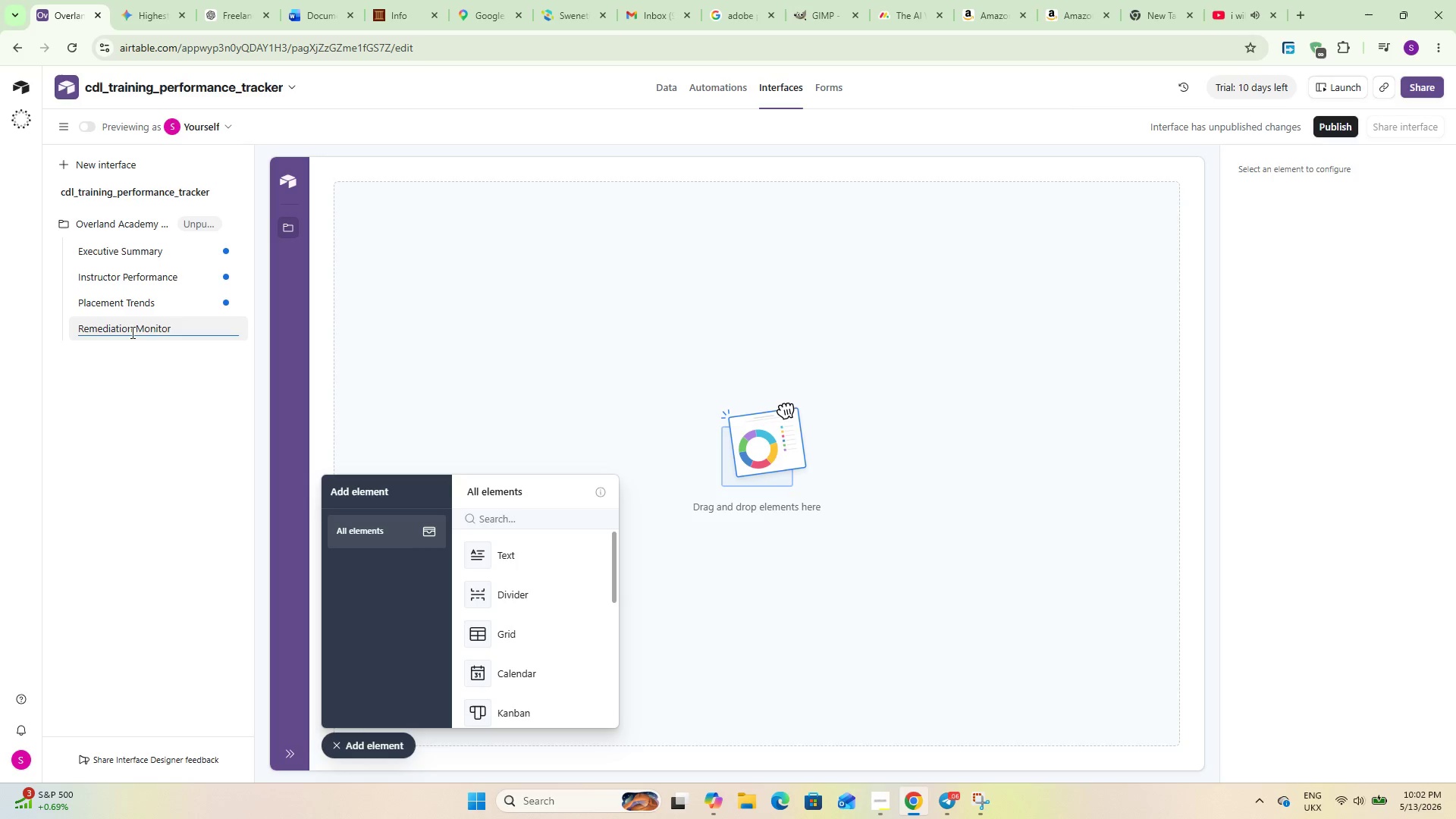 
wait(8.38)
 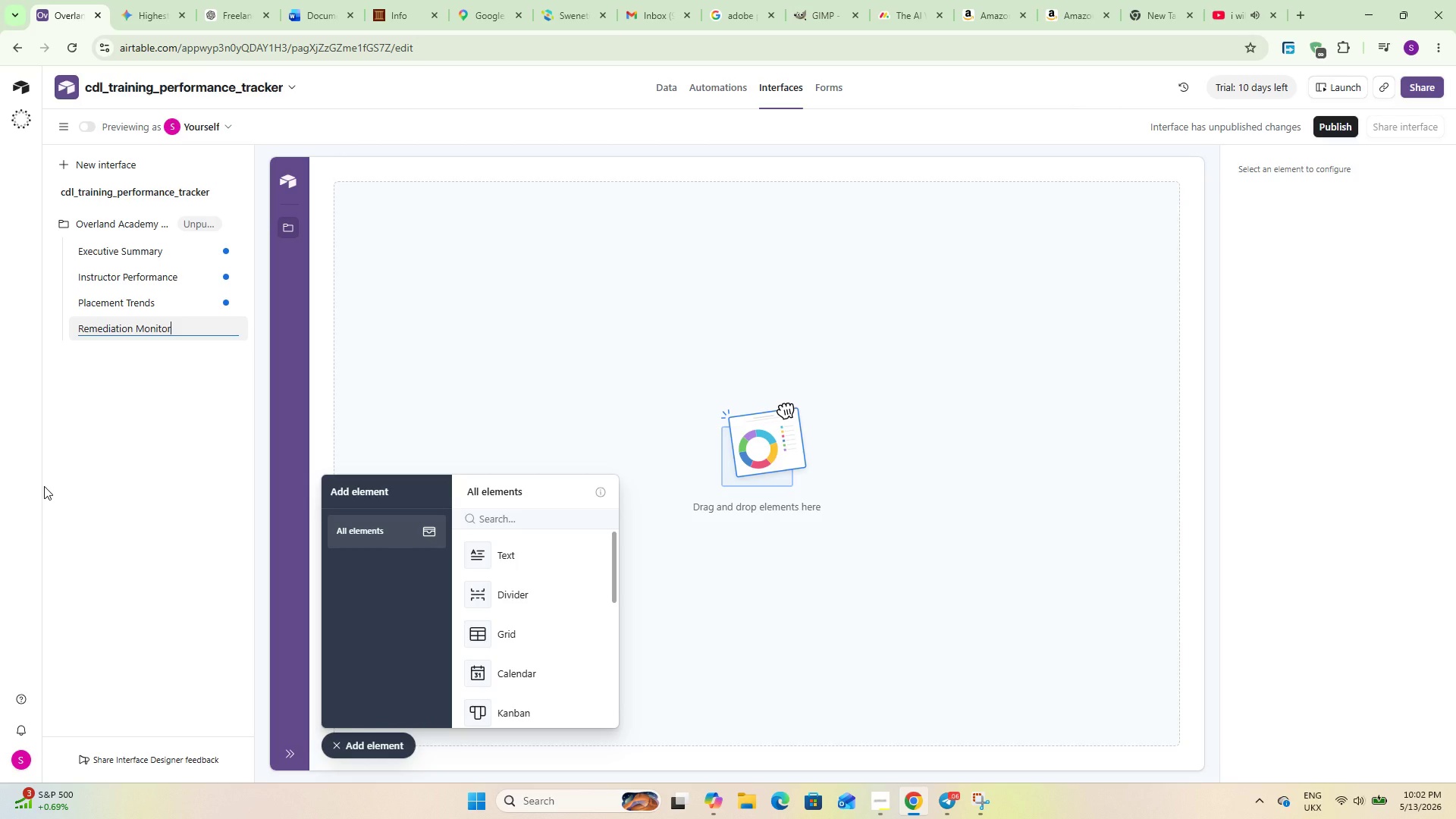 
left_click([159, 435])
 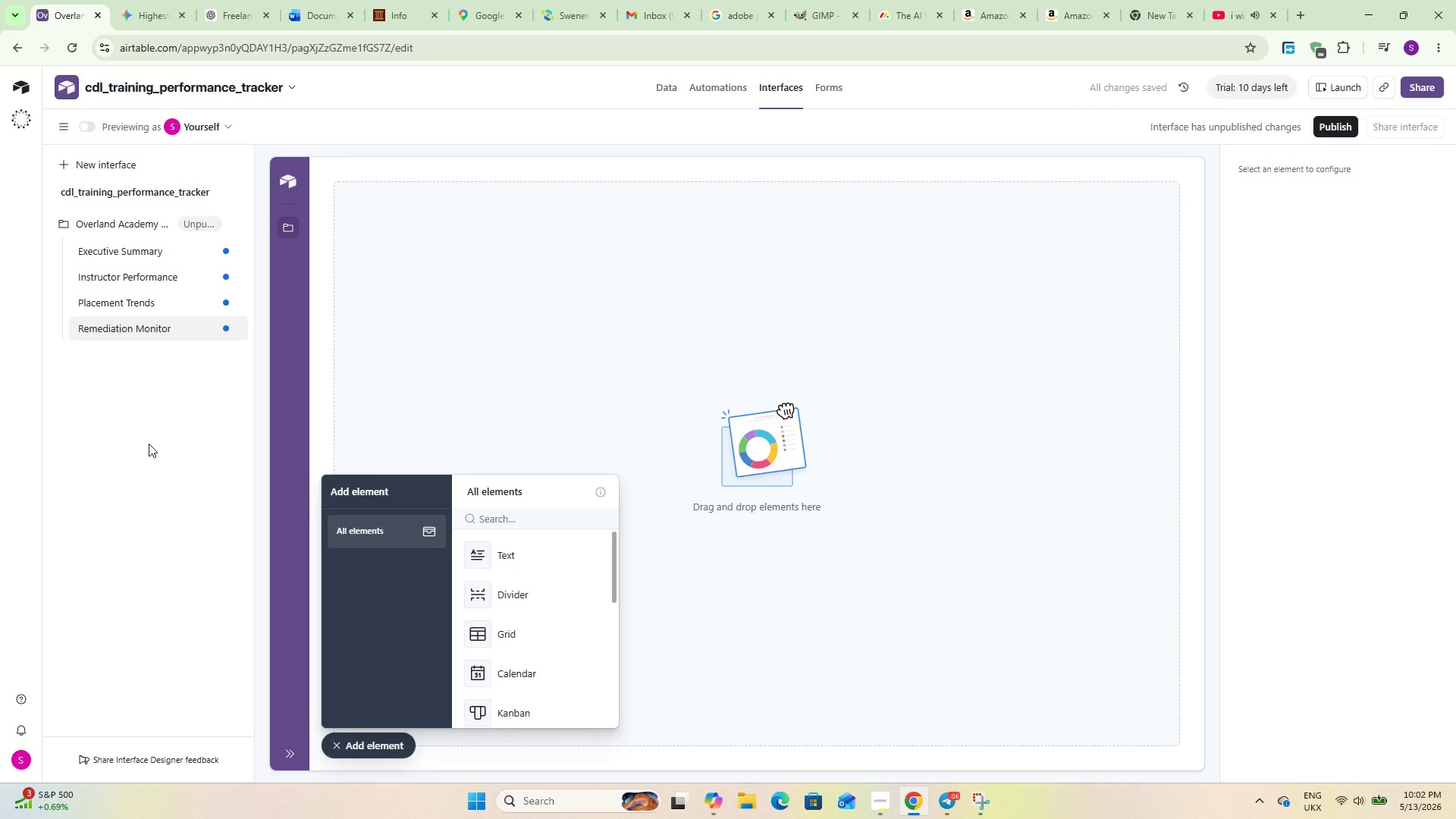 
left_click([506, 523])
 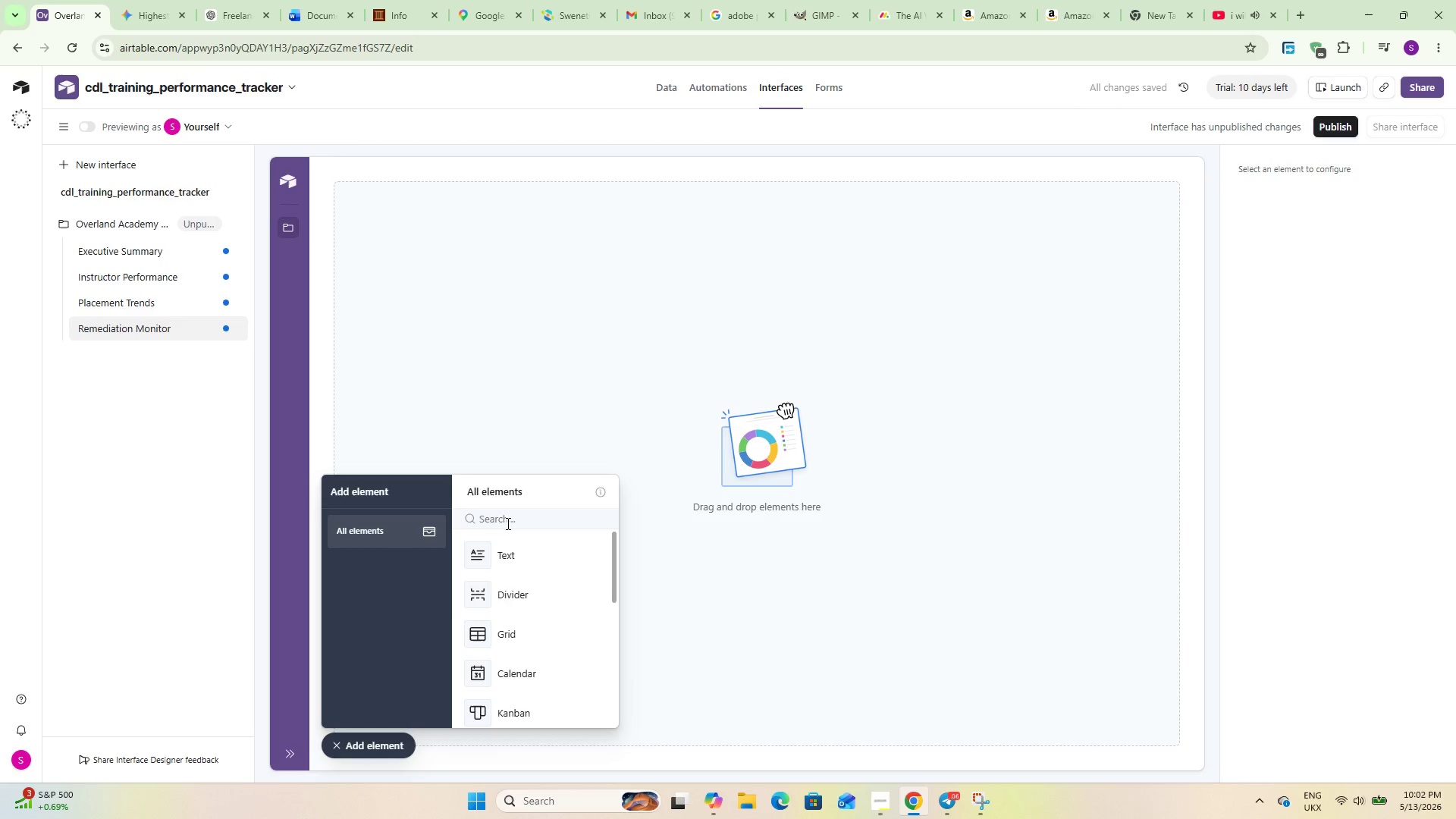 
type(num)
 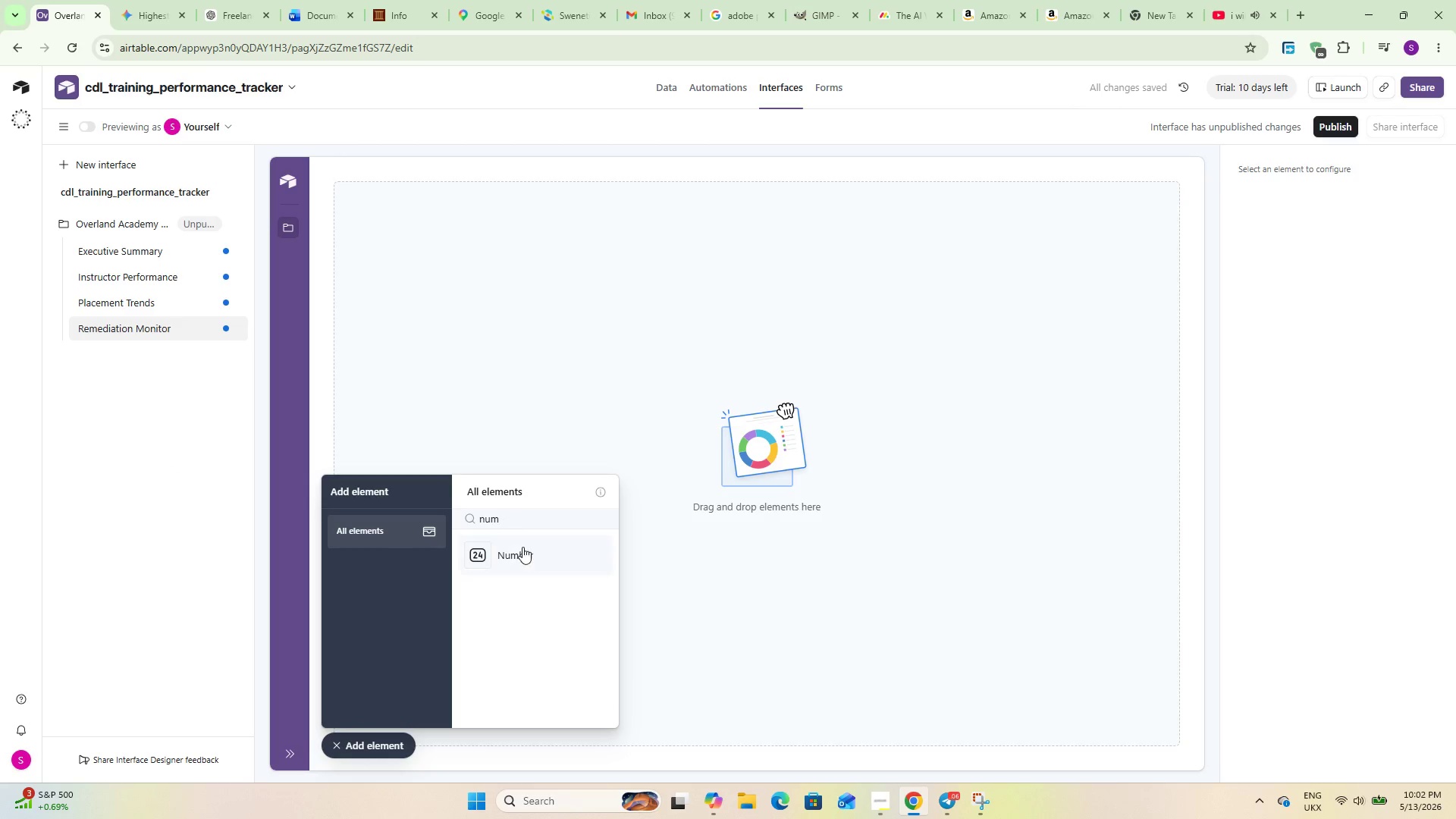 
left_click([522, 547])
 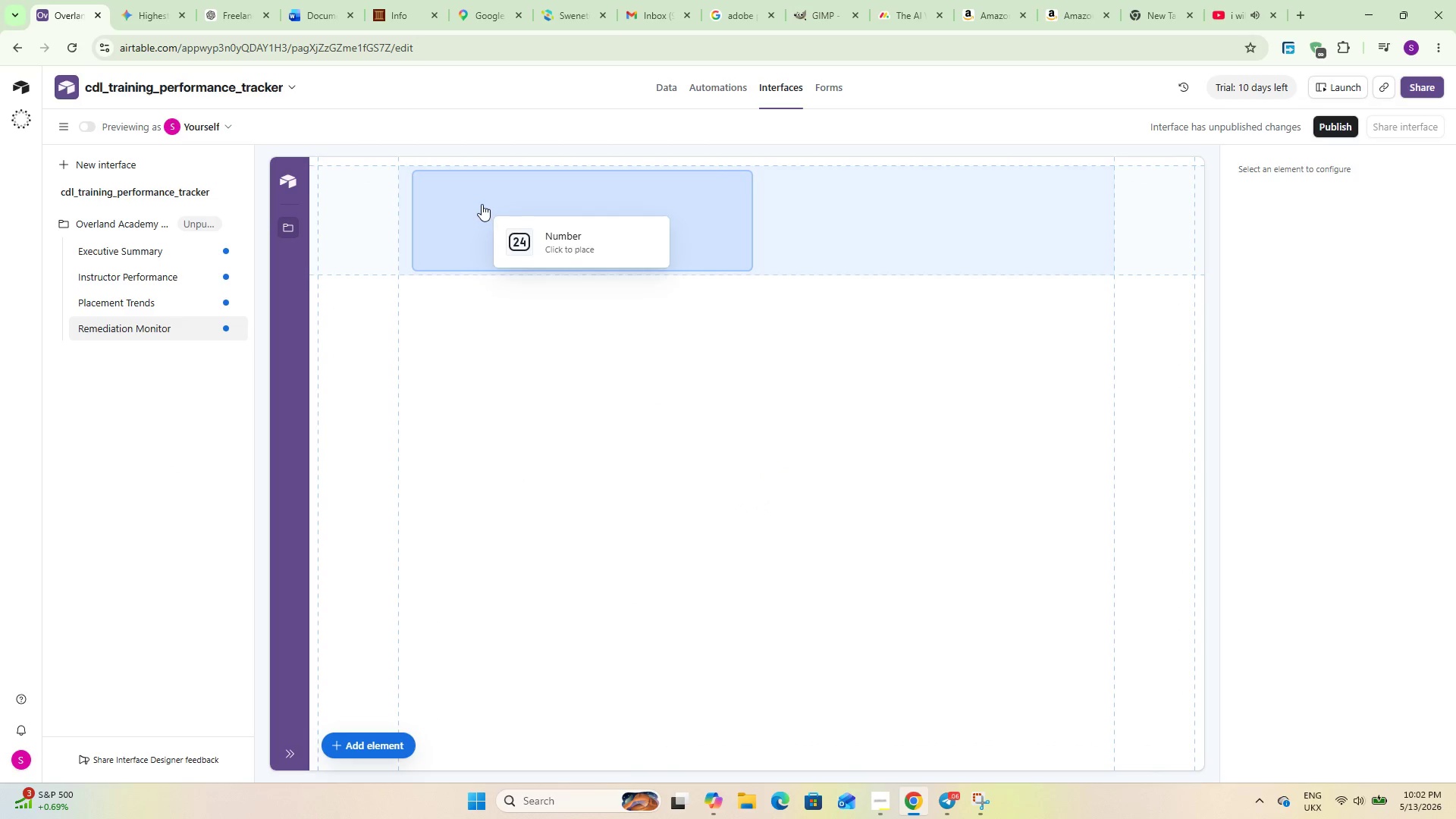 
left_click([482, 204])
 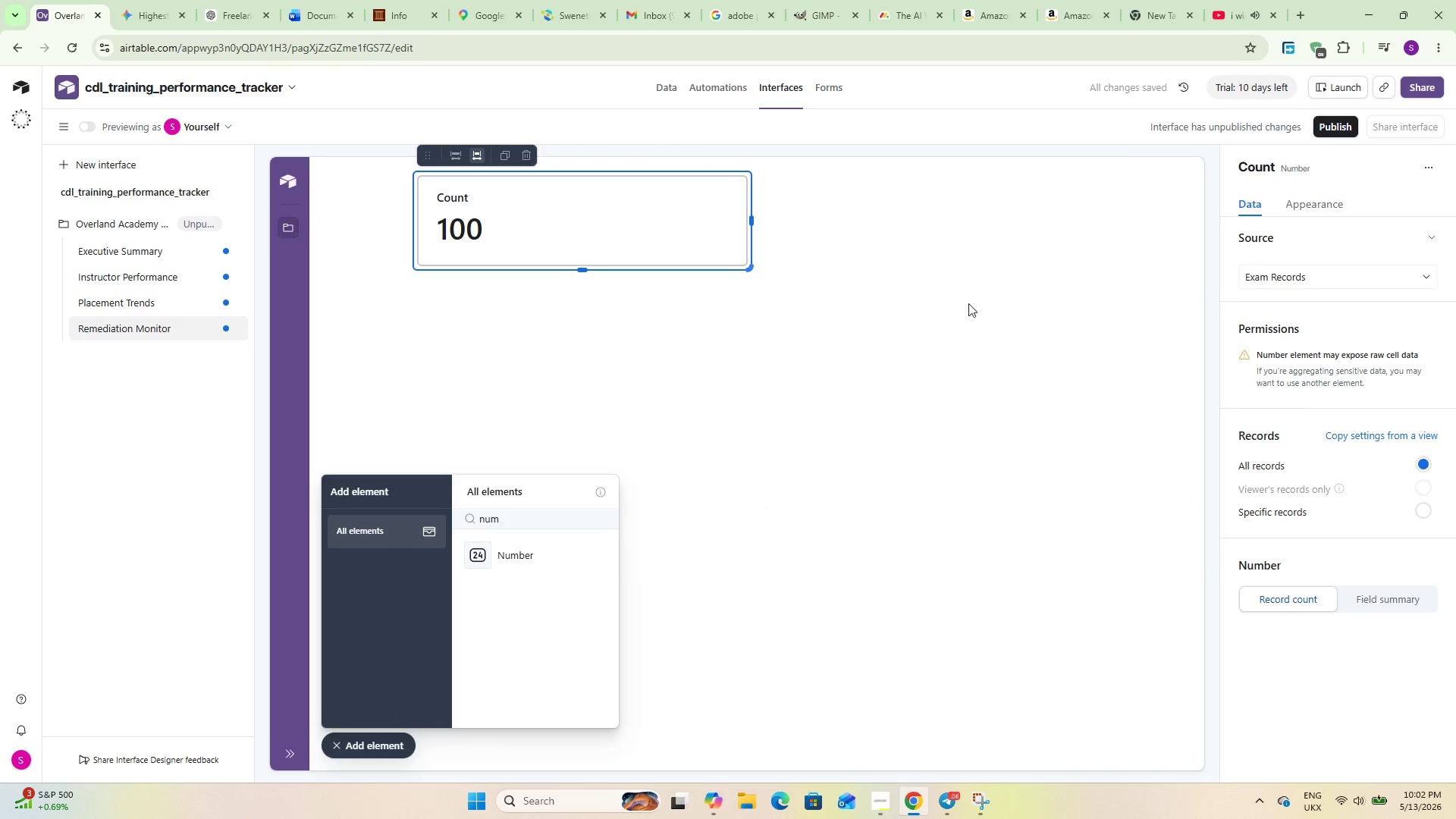 
left_click([1331, 168])
 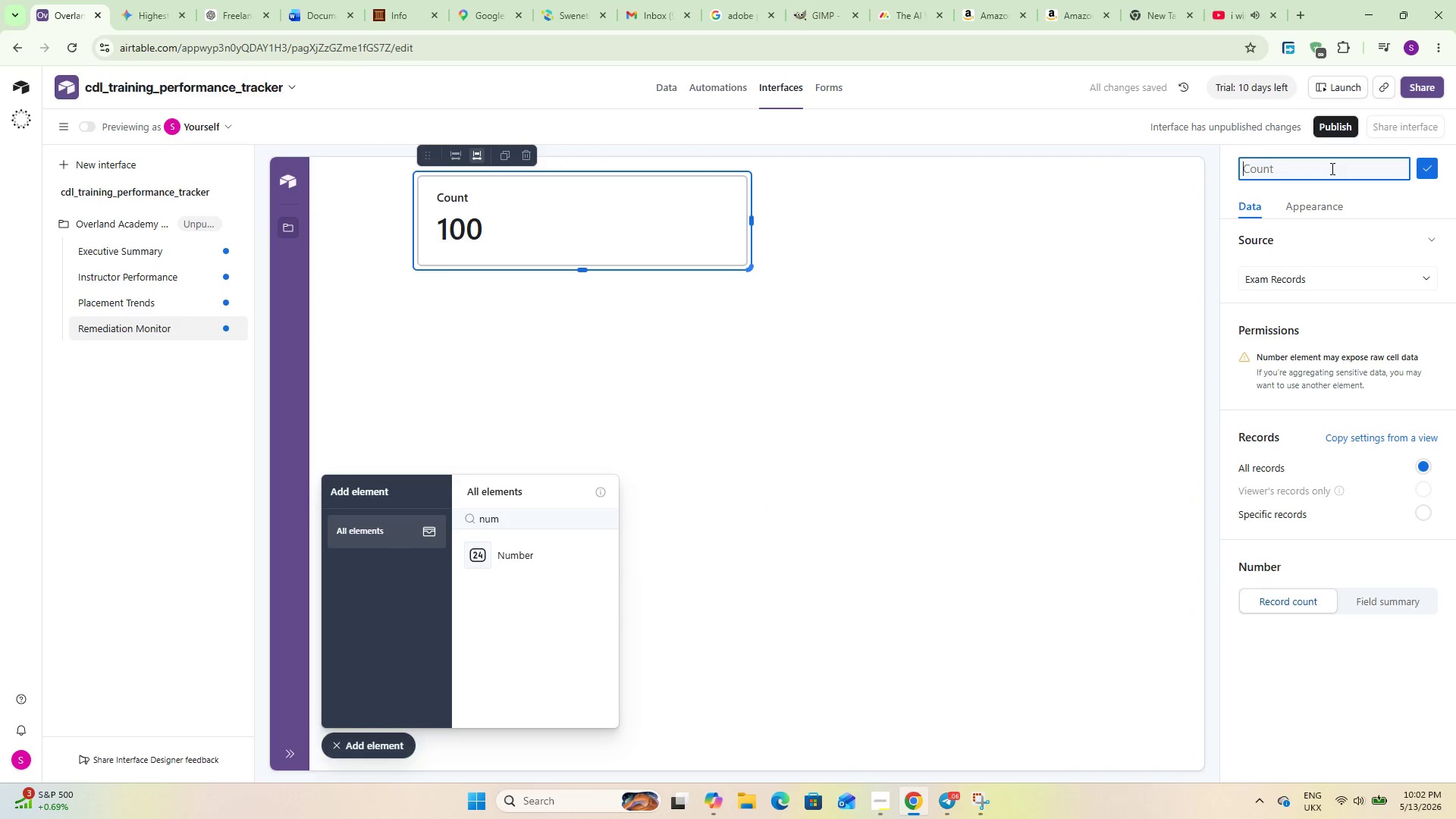 
type(Student Requiring Remedial Acton)
 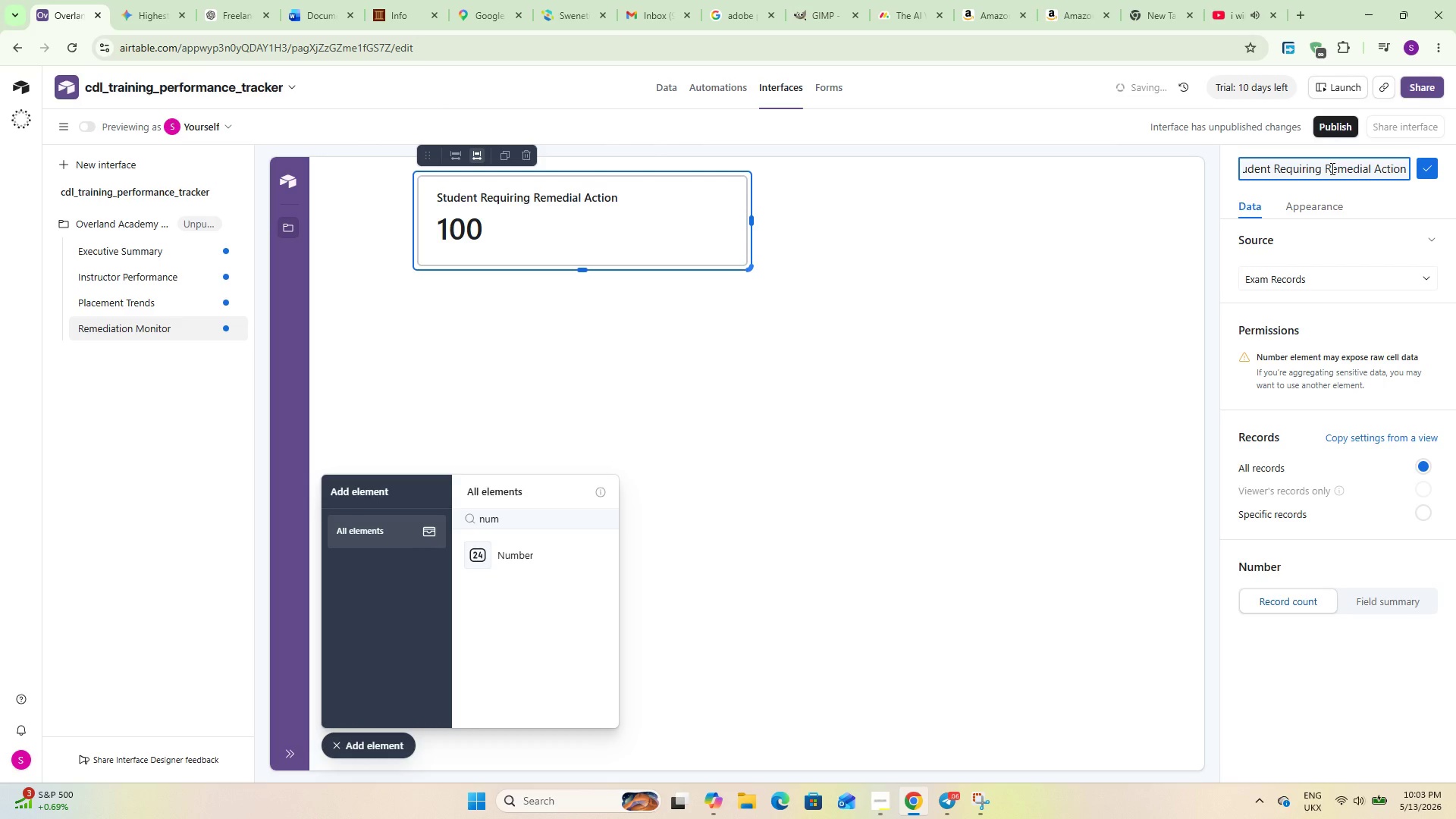 
 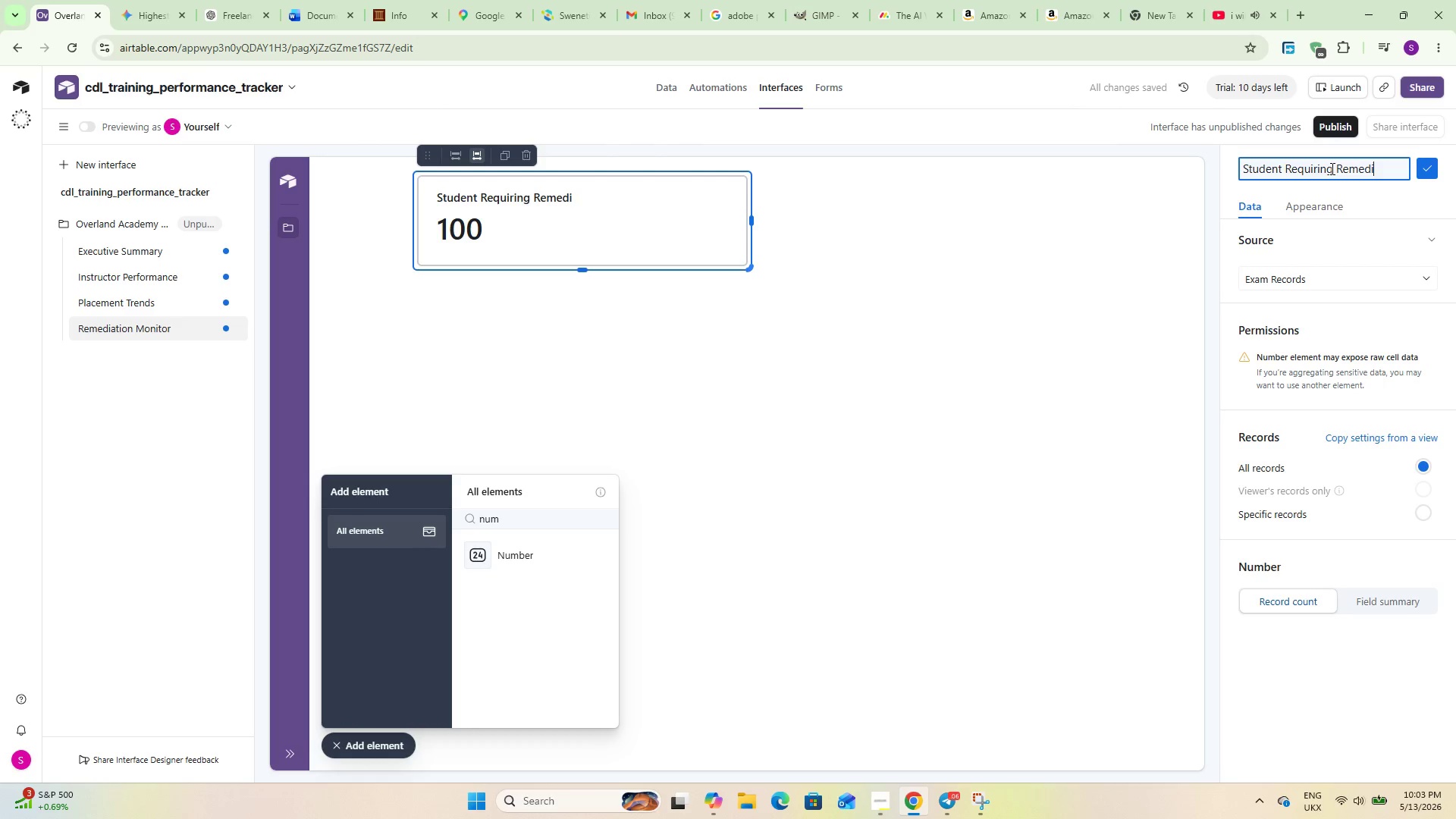 
hold_key(key=I, duration=0.39)
 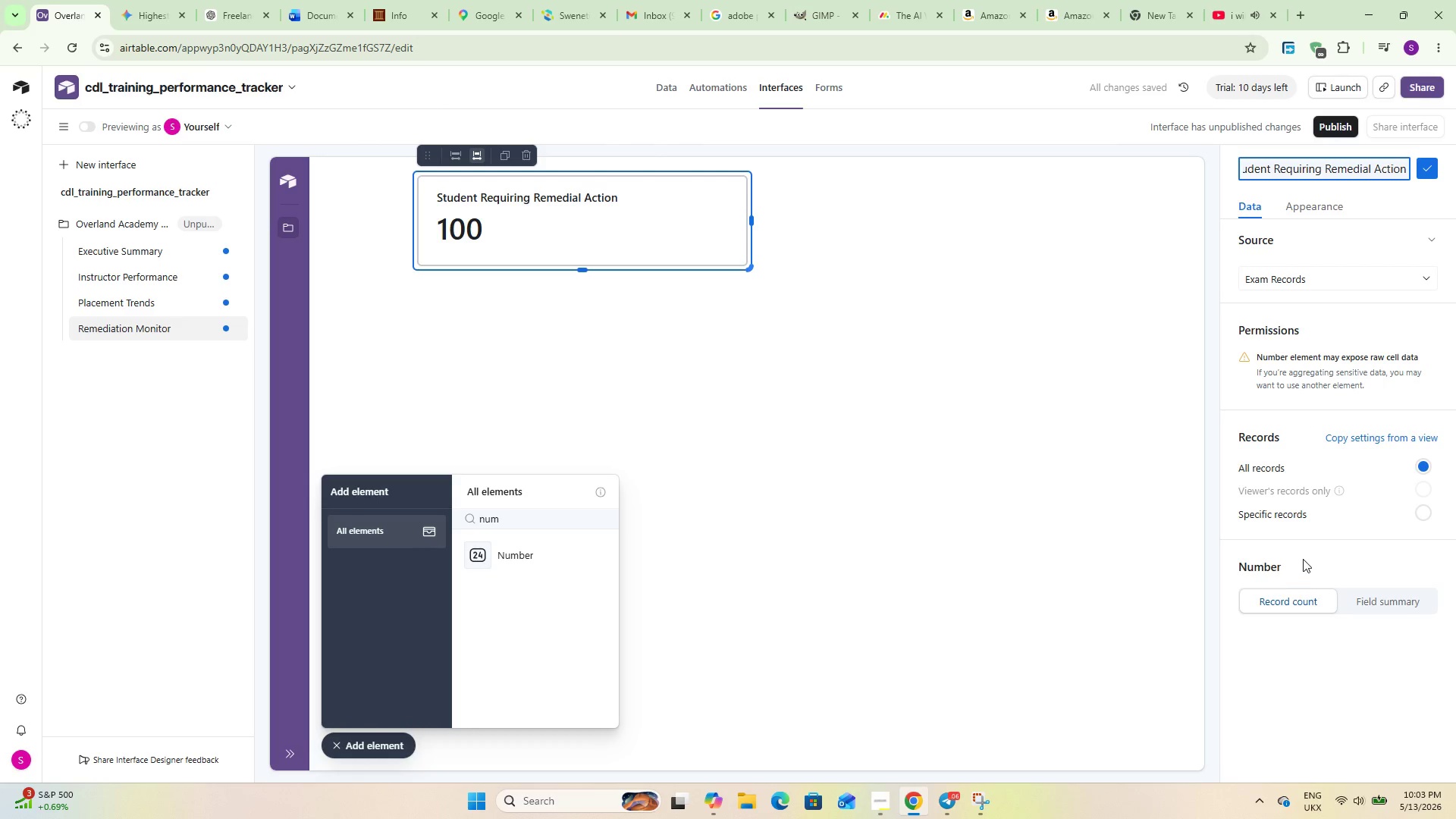 
double_click([1258, 540])
 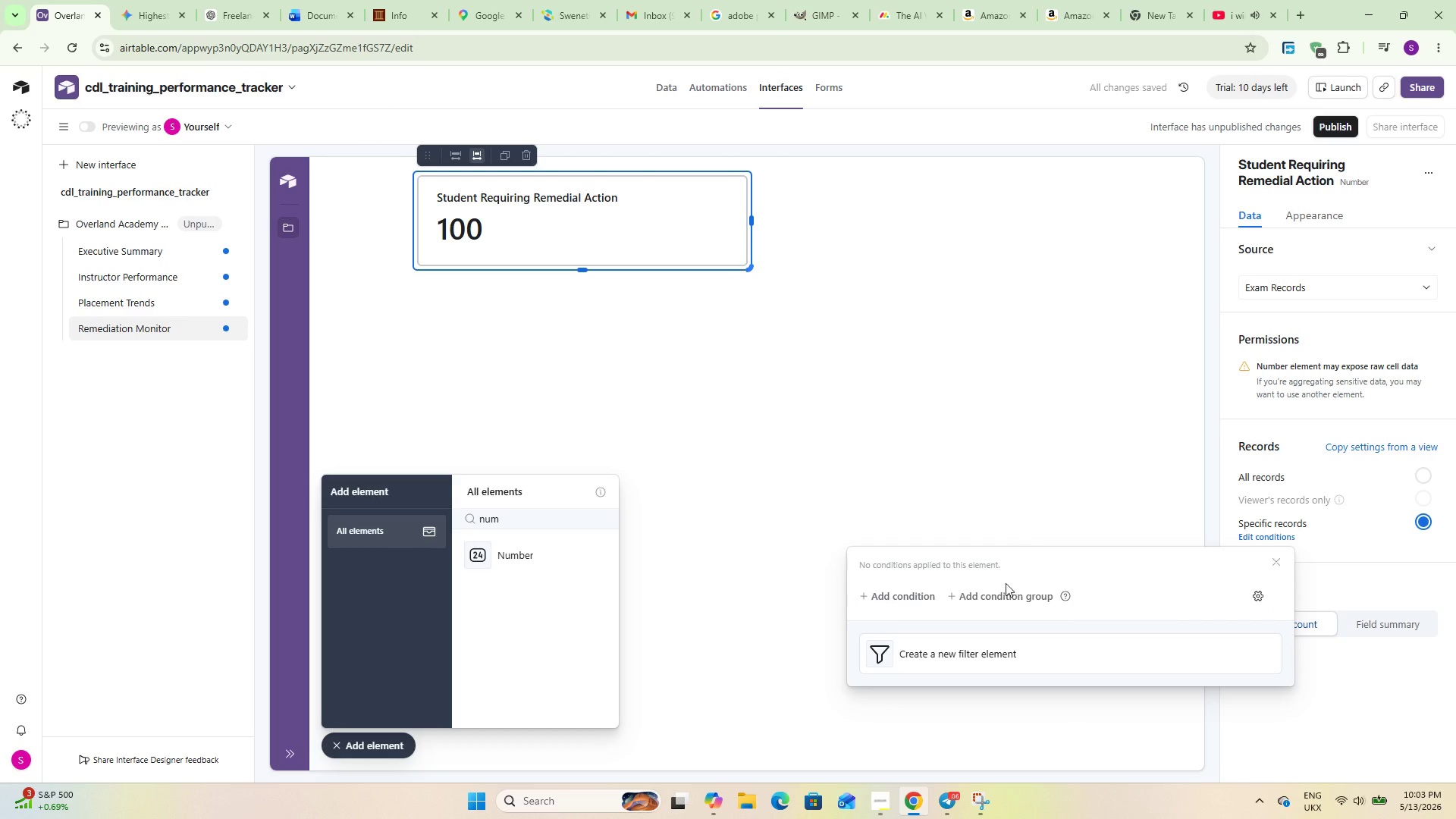 
left_click([919, 598])
 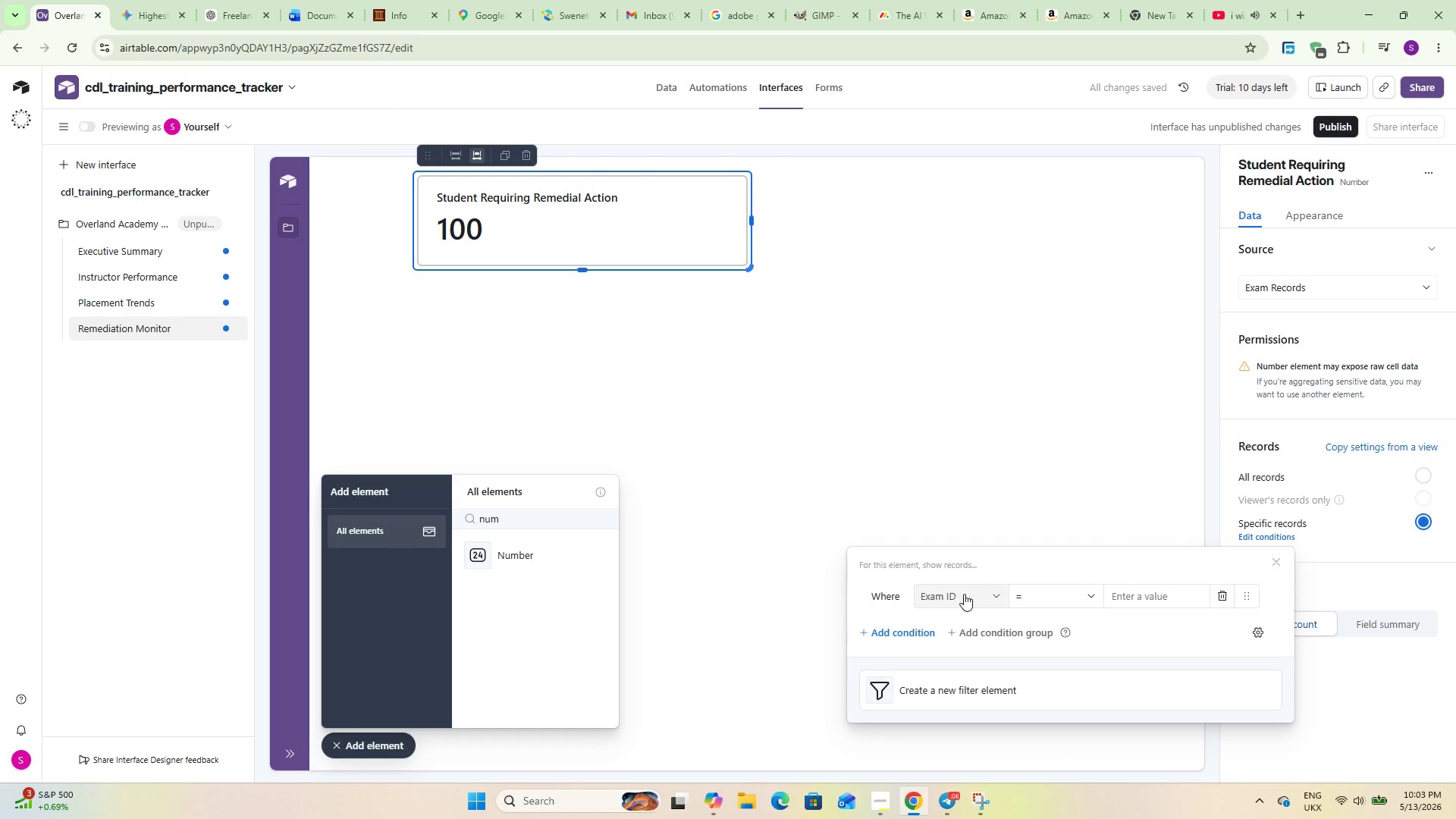 
left_click([964, 594])
 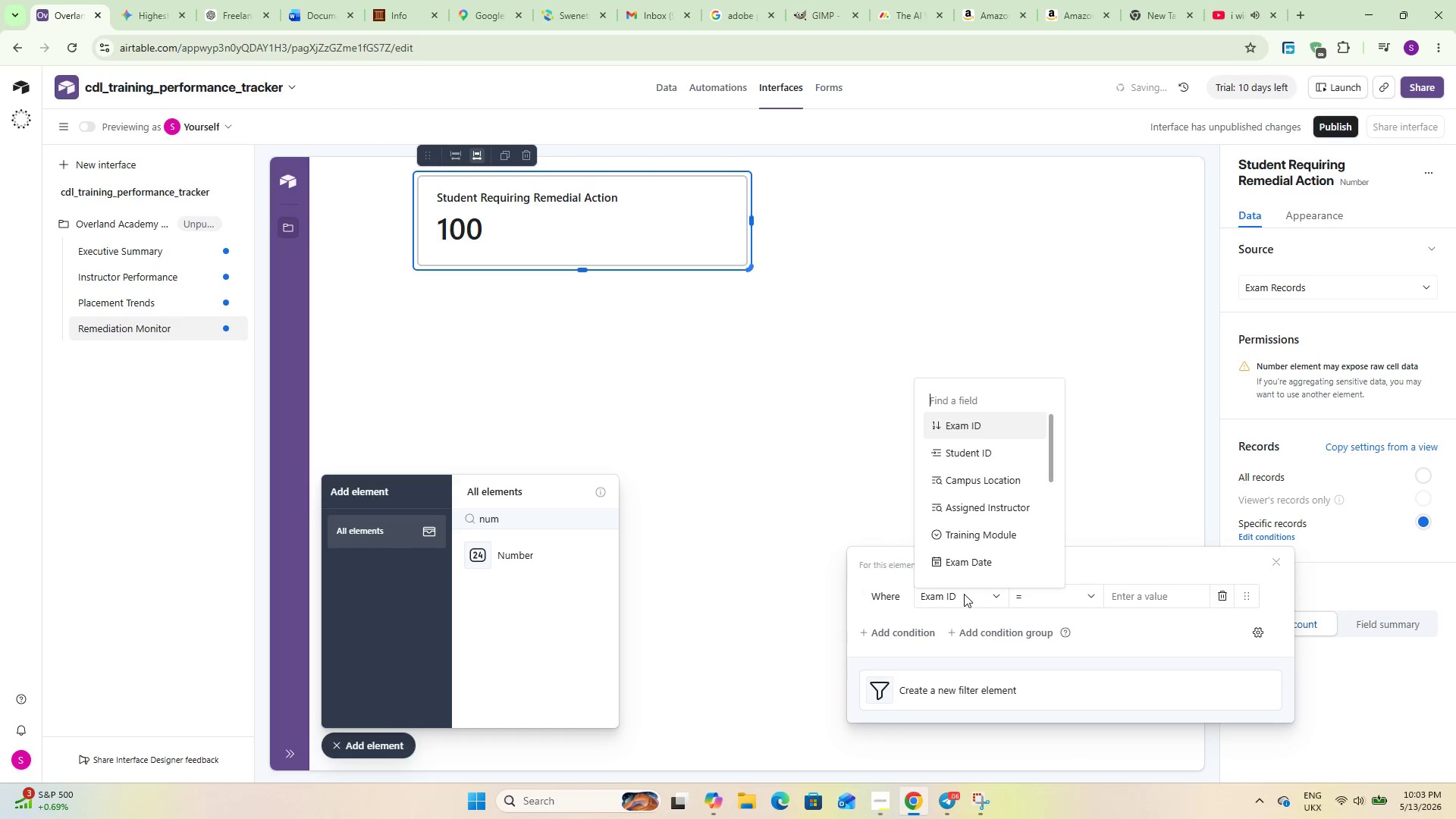 
type(need)
 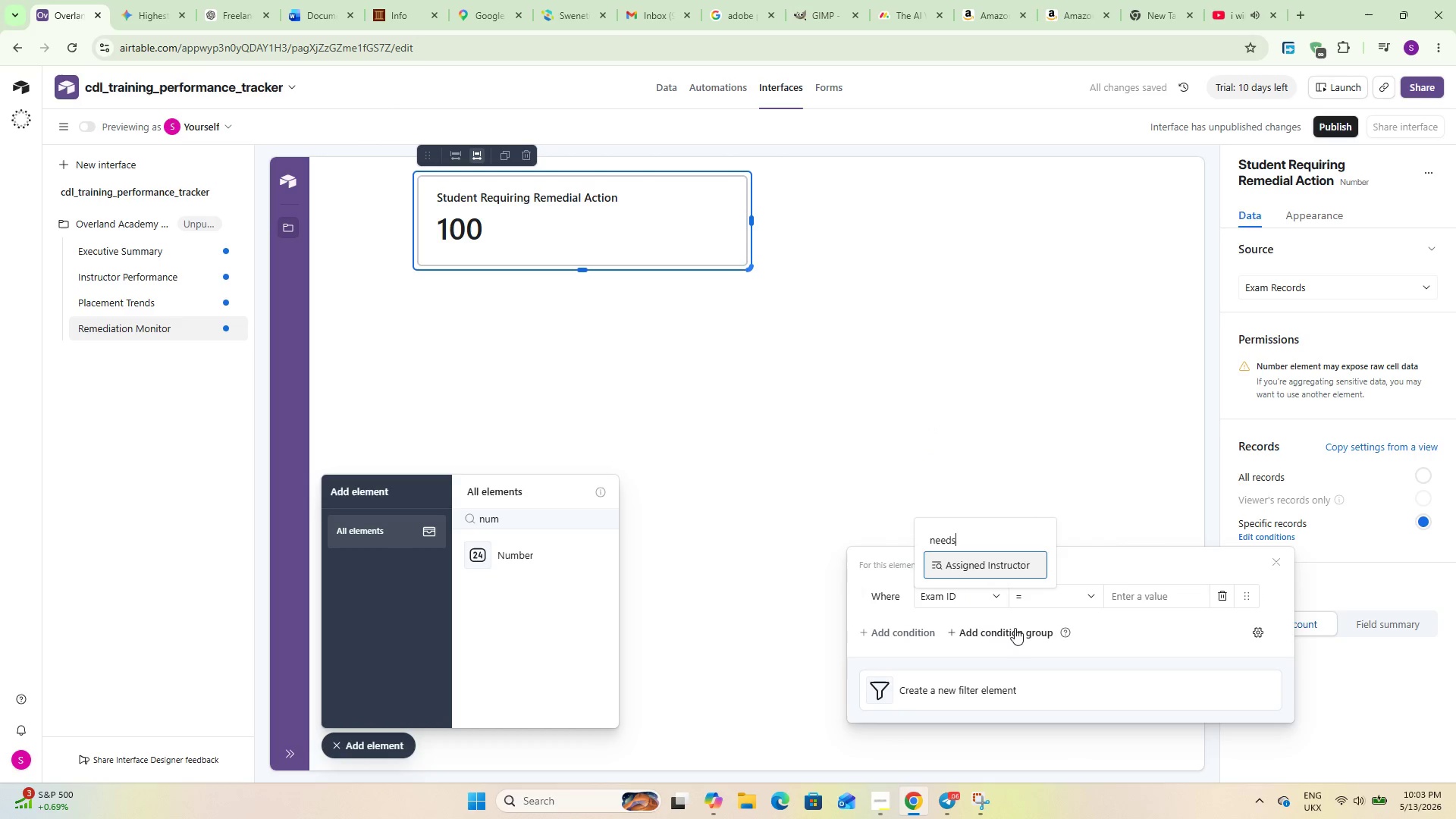 
key(S)
 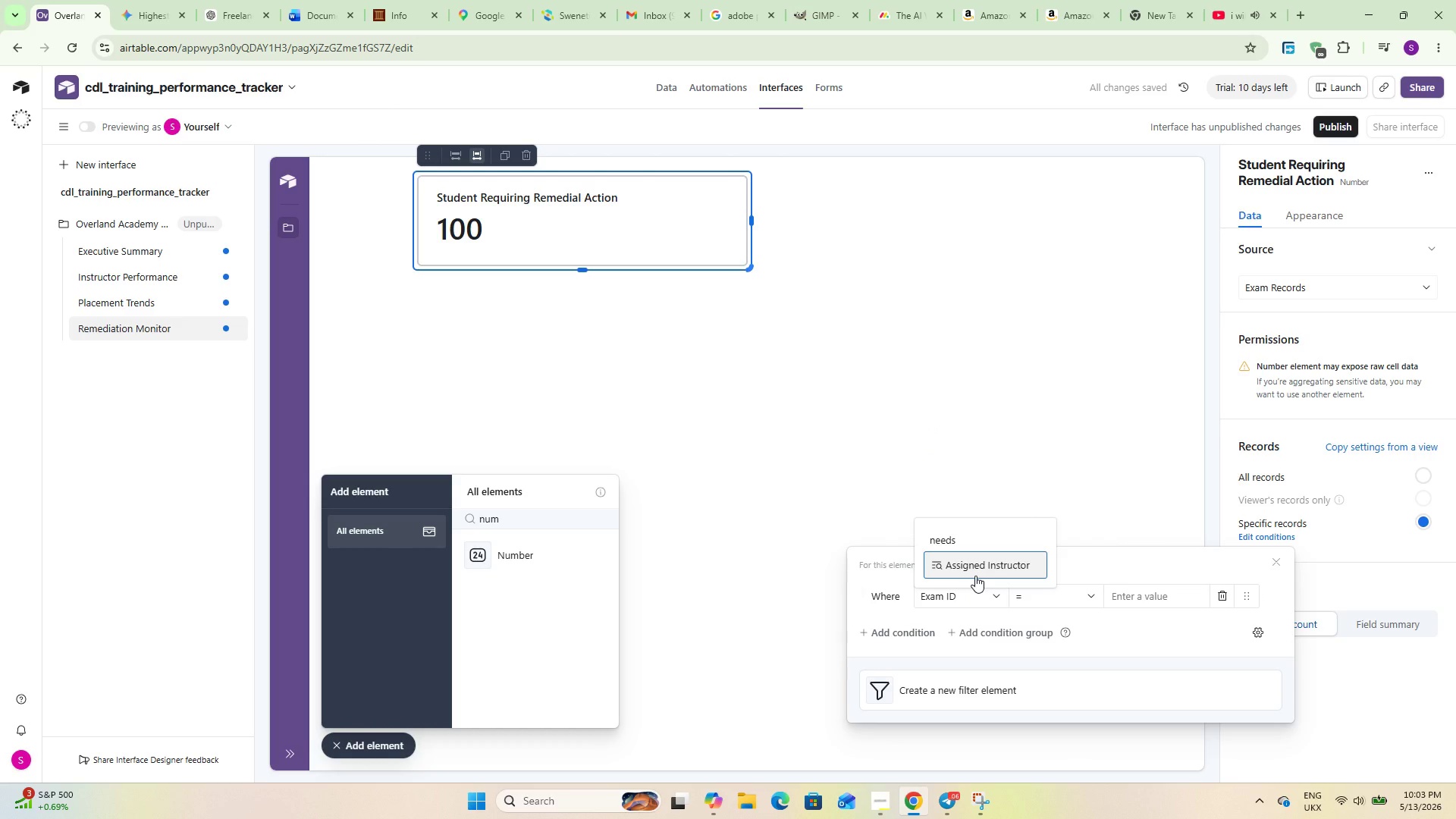 
key(Backspace)
 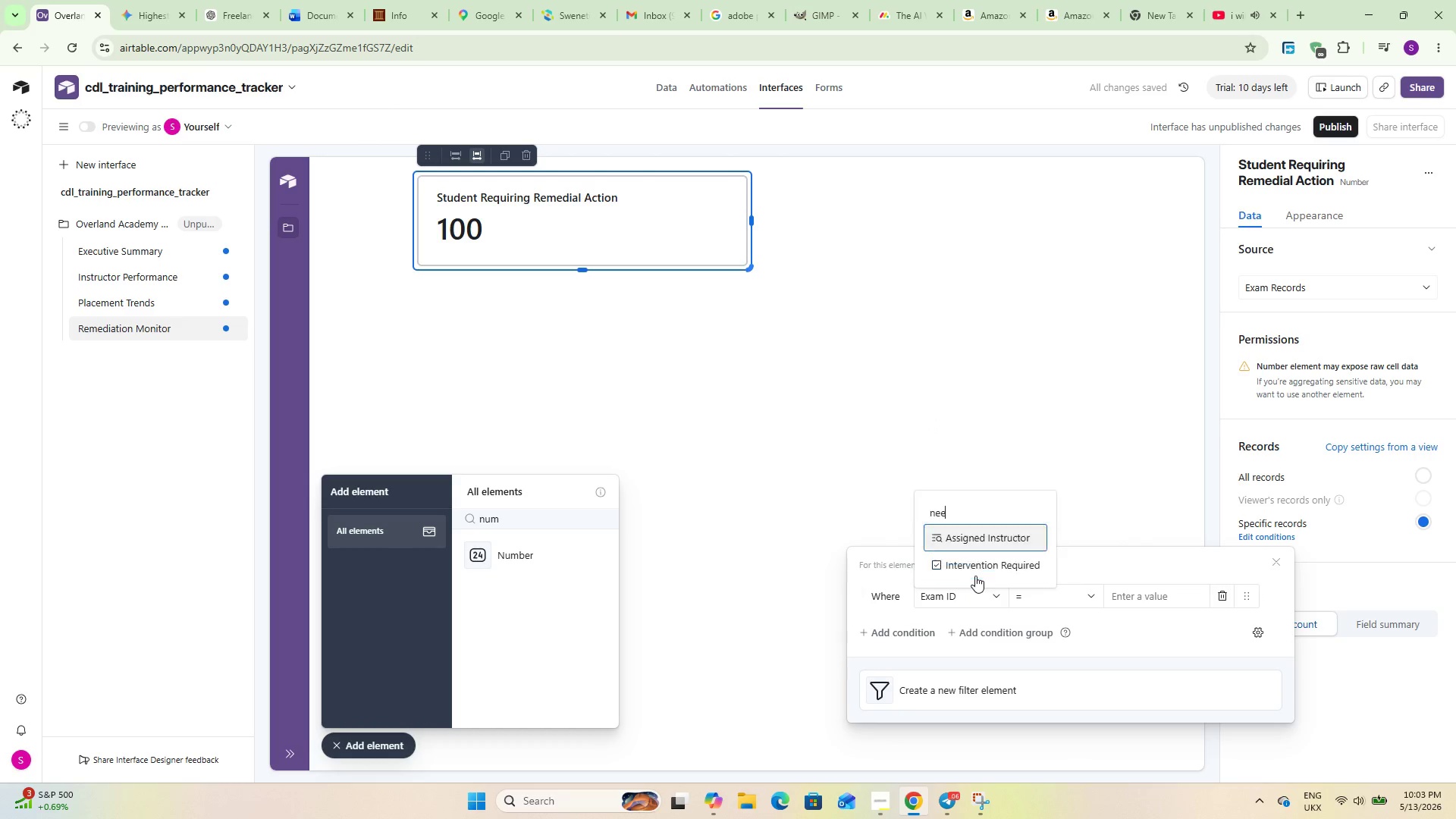 
key(Backspace)
 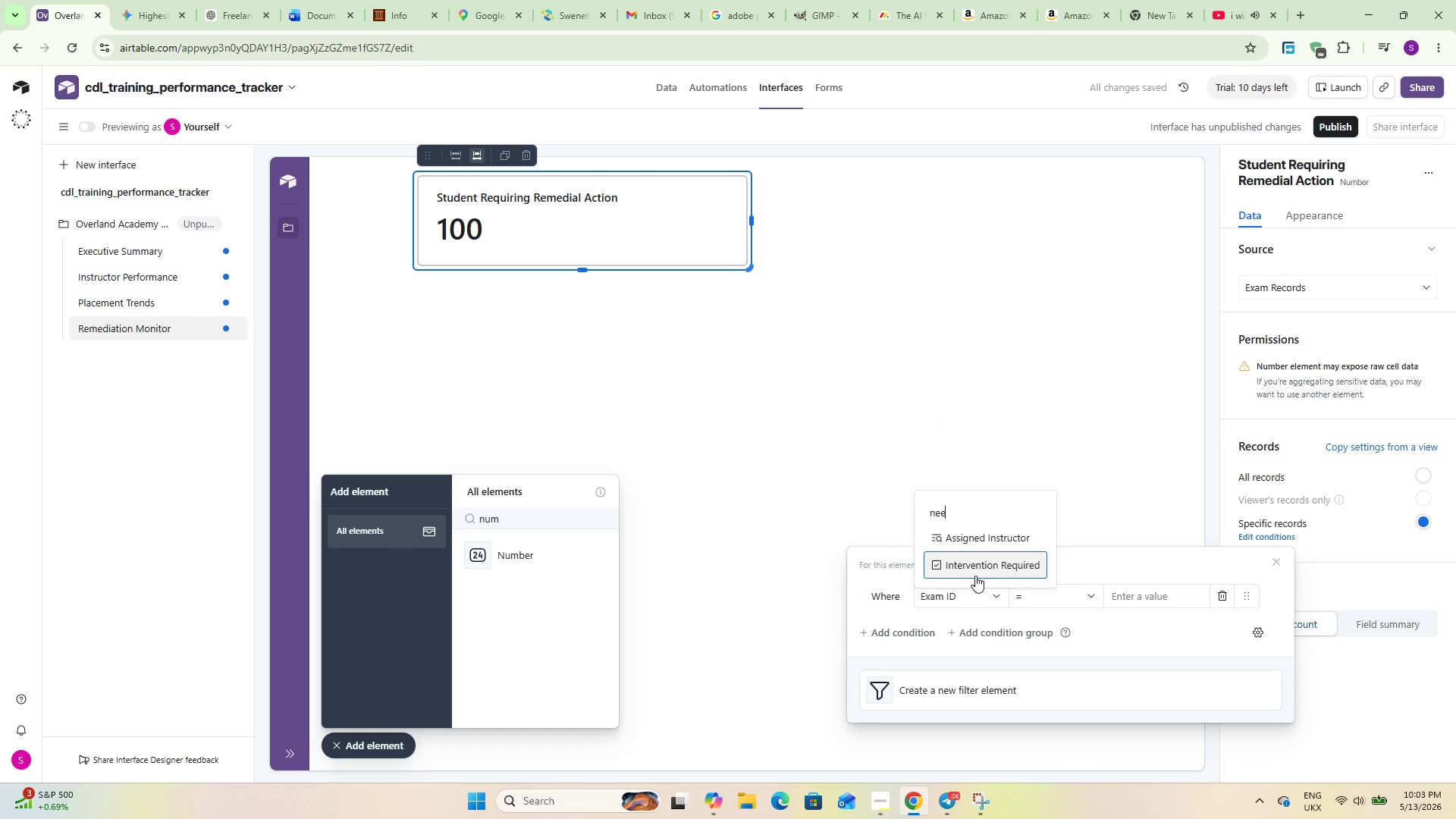 
key(Backspace)
 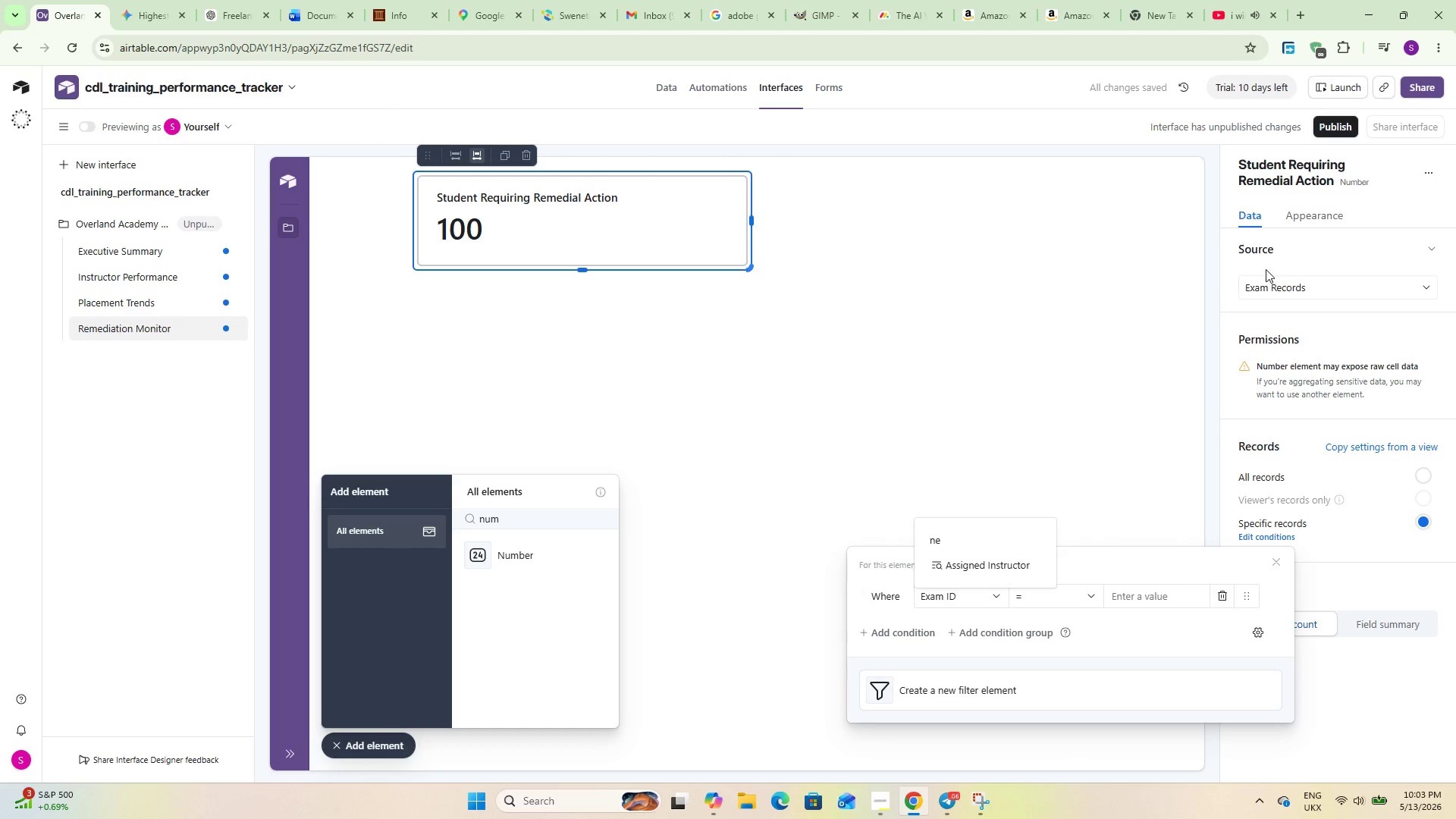 
double_click([1272, 290])
 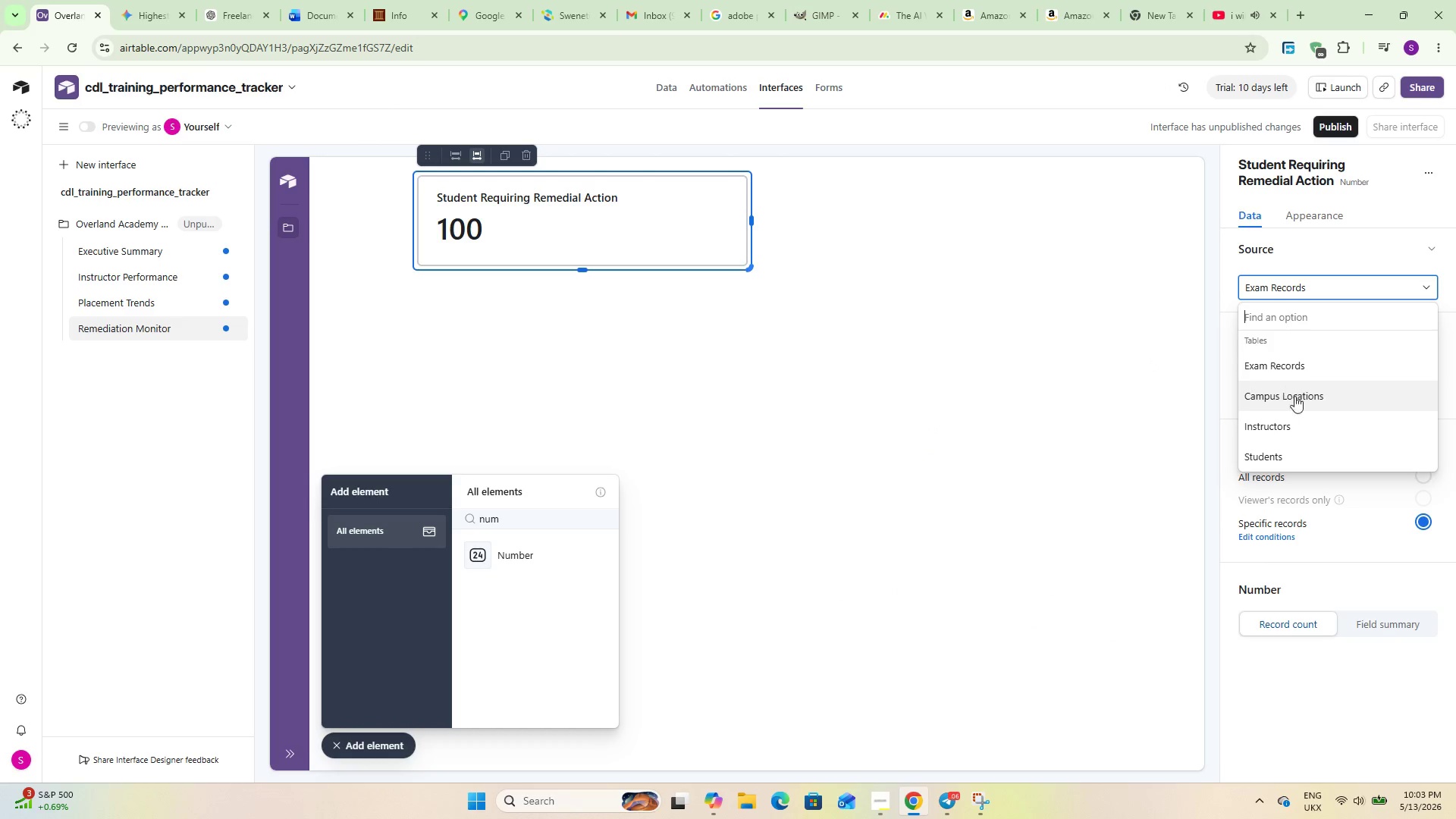 
left_click([1291, 454])
 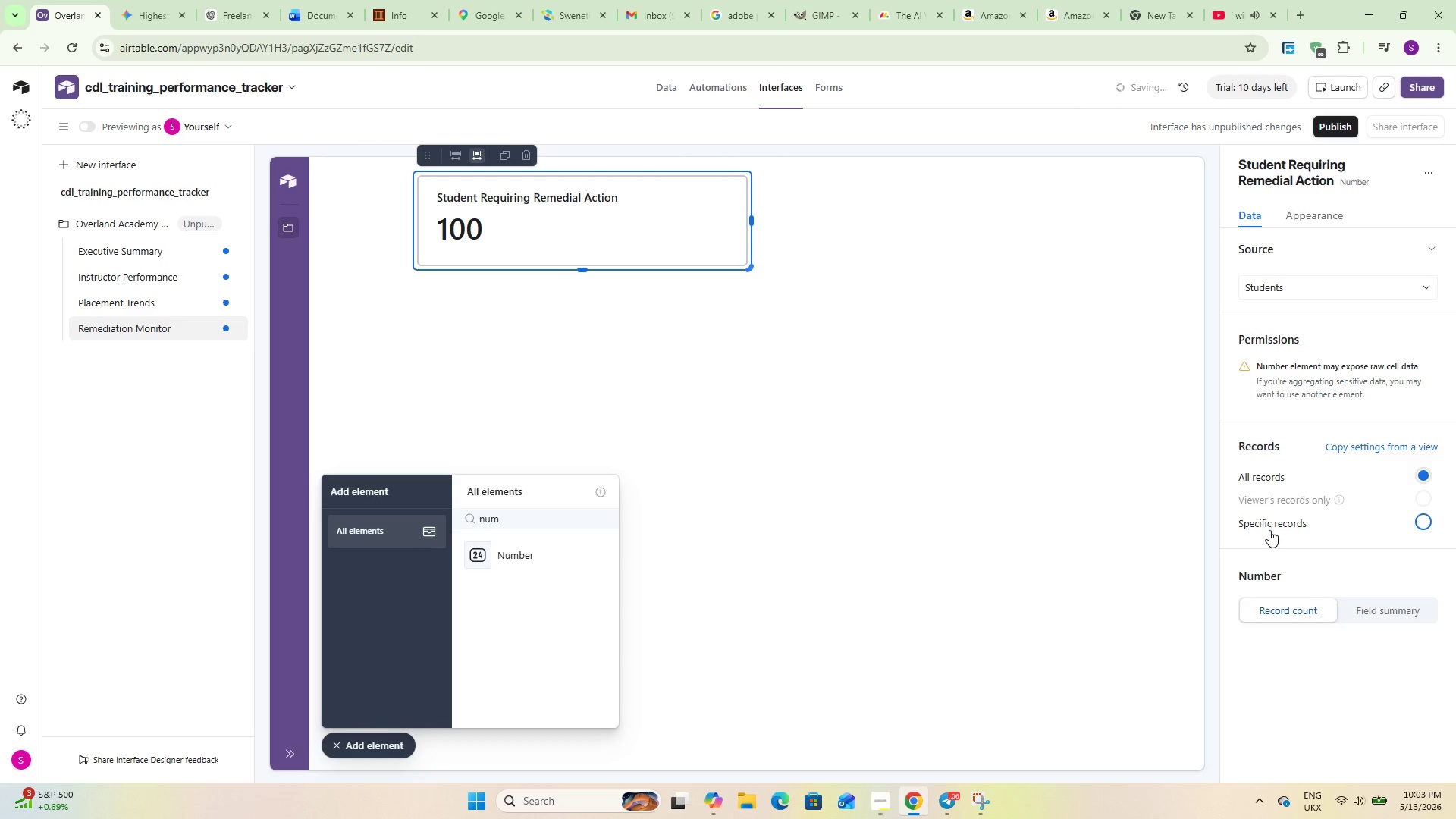 
double_click([1268, 535])
 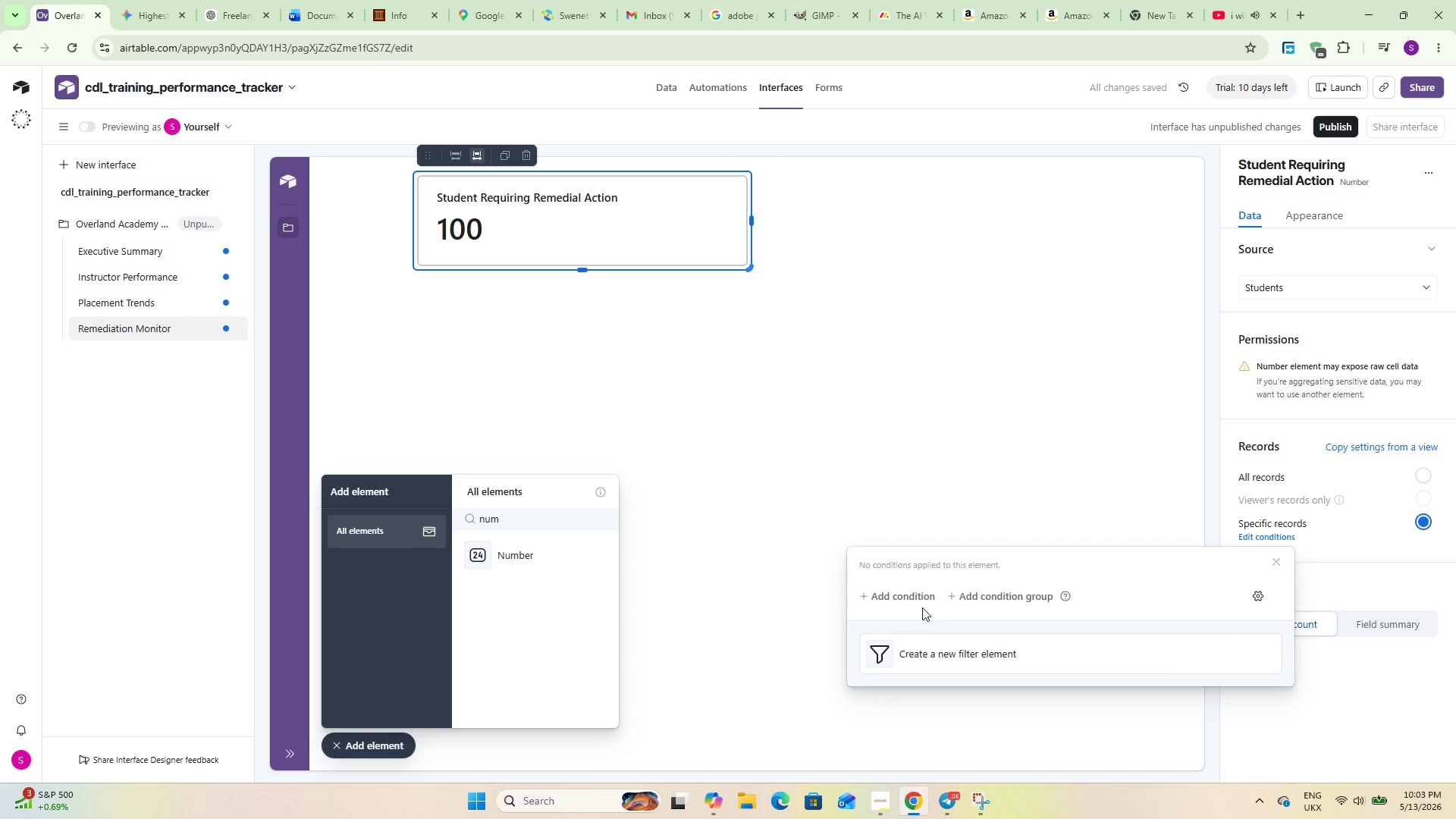 
type(Nee)
 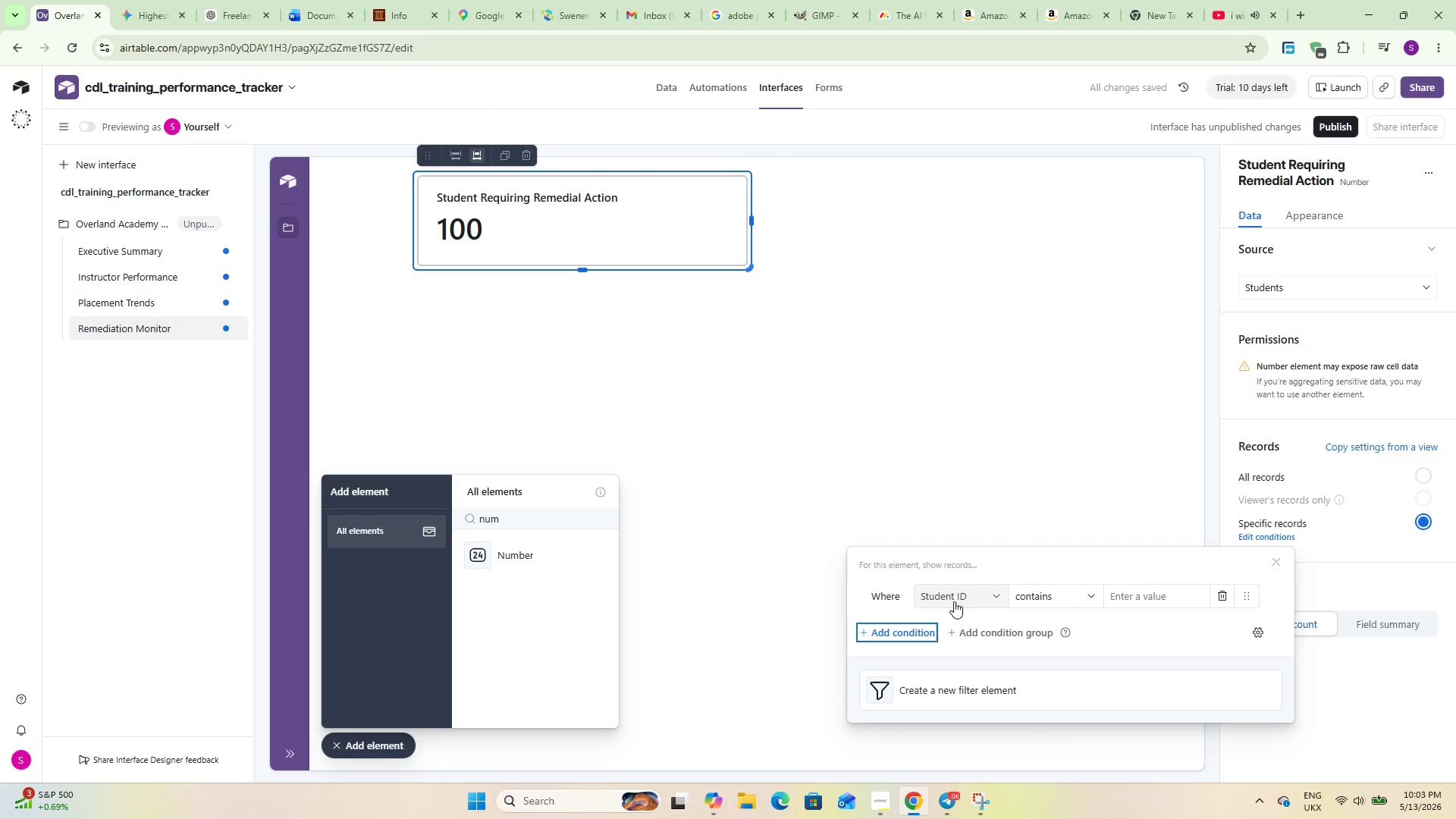 
type(Nee)
 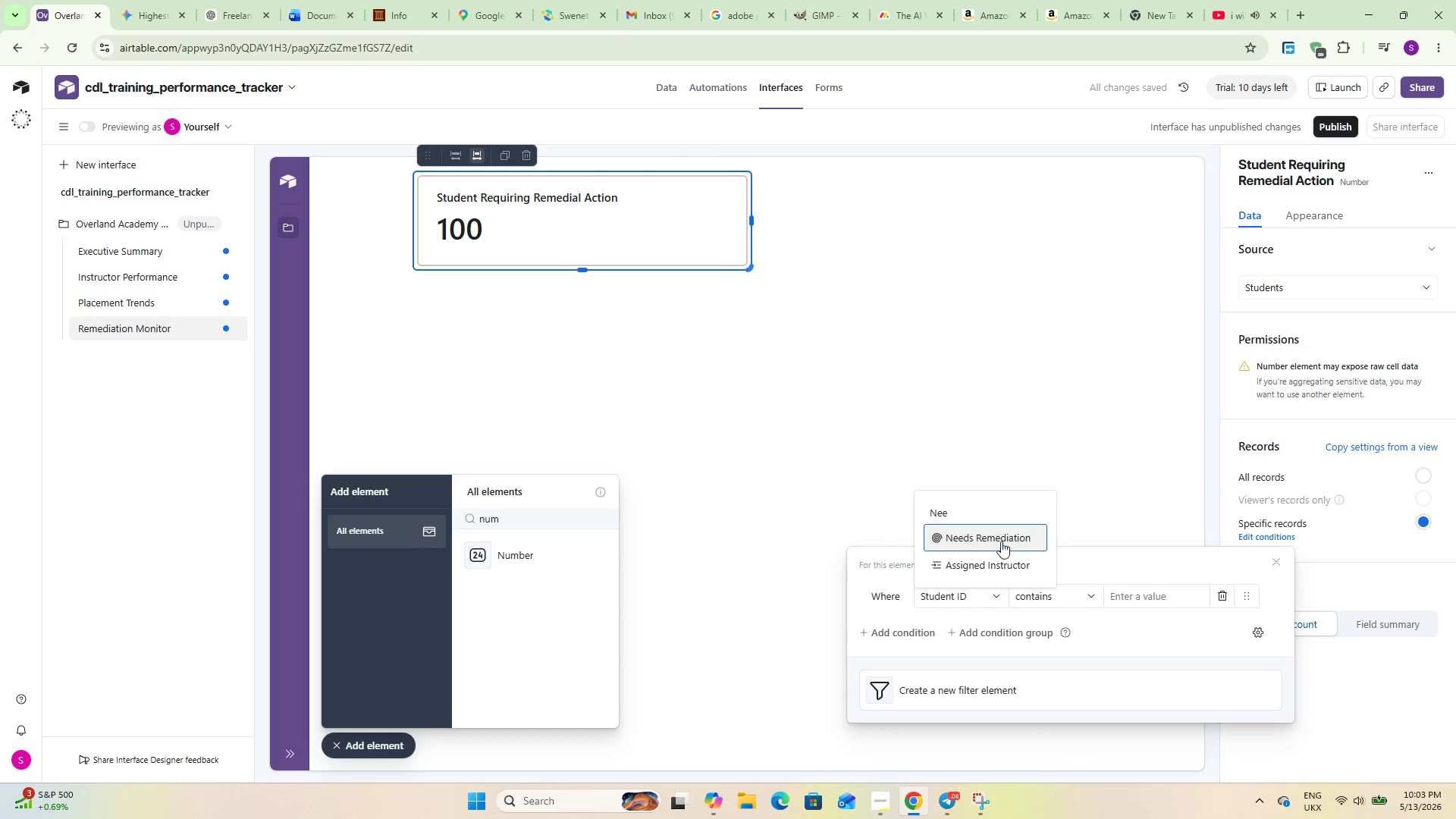 
left_click([993, 545])
 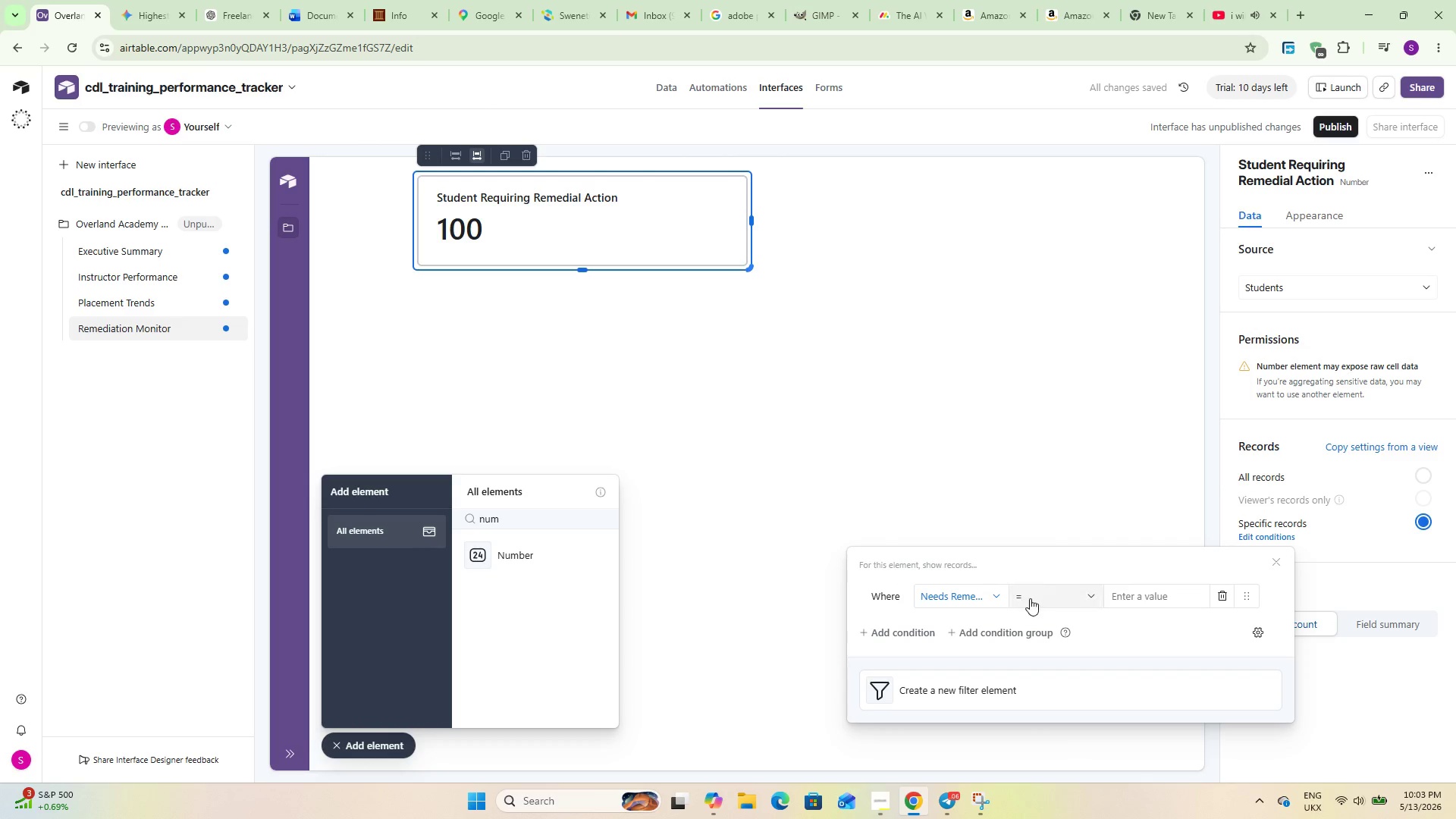 
left_click([1031, 599])
 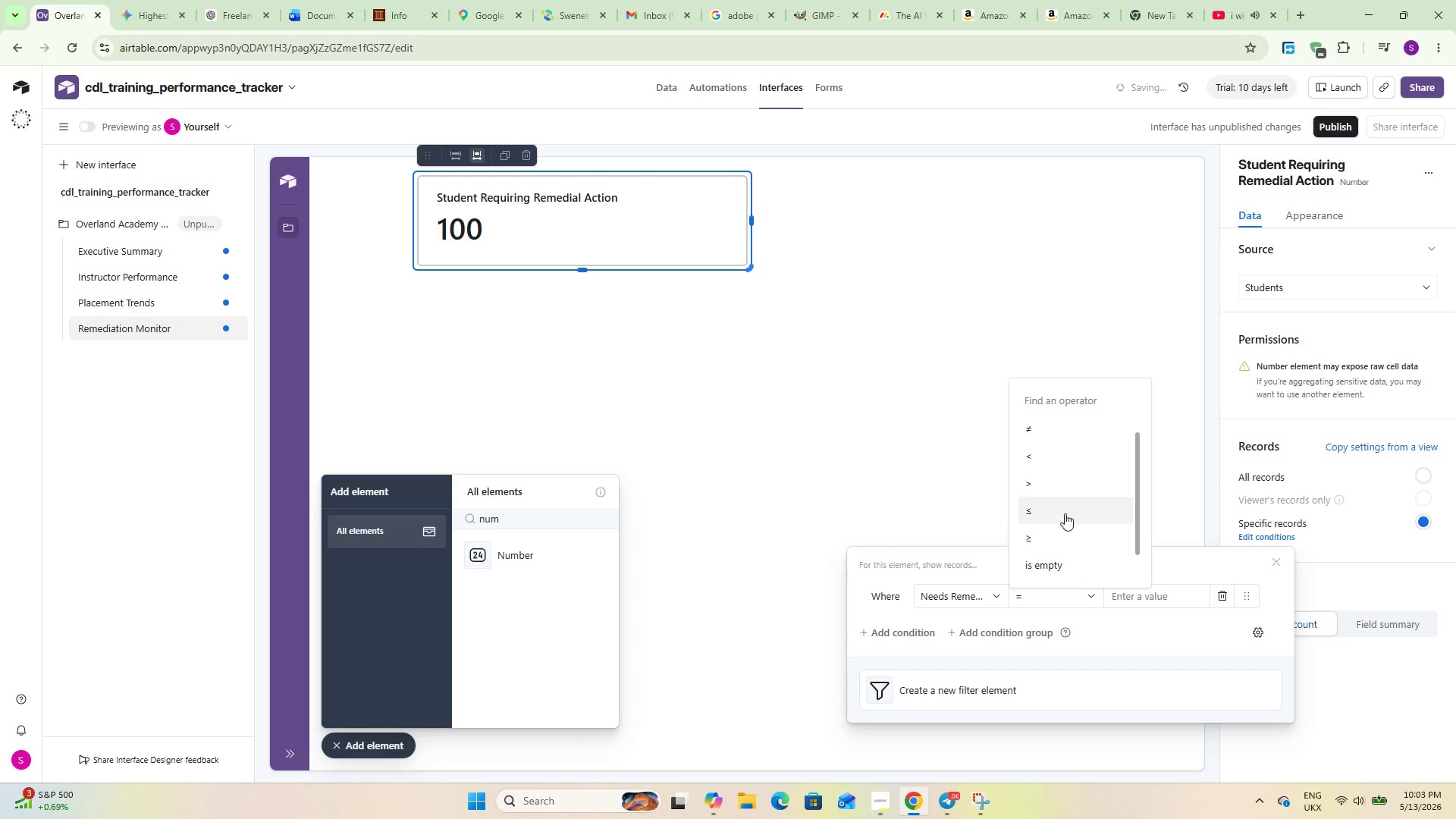 
left_click([1066, 483])
 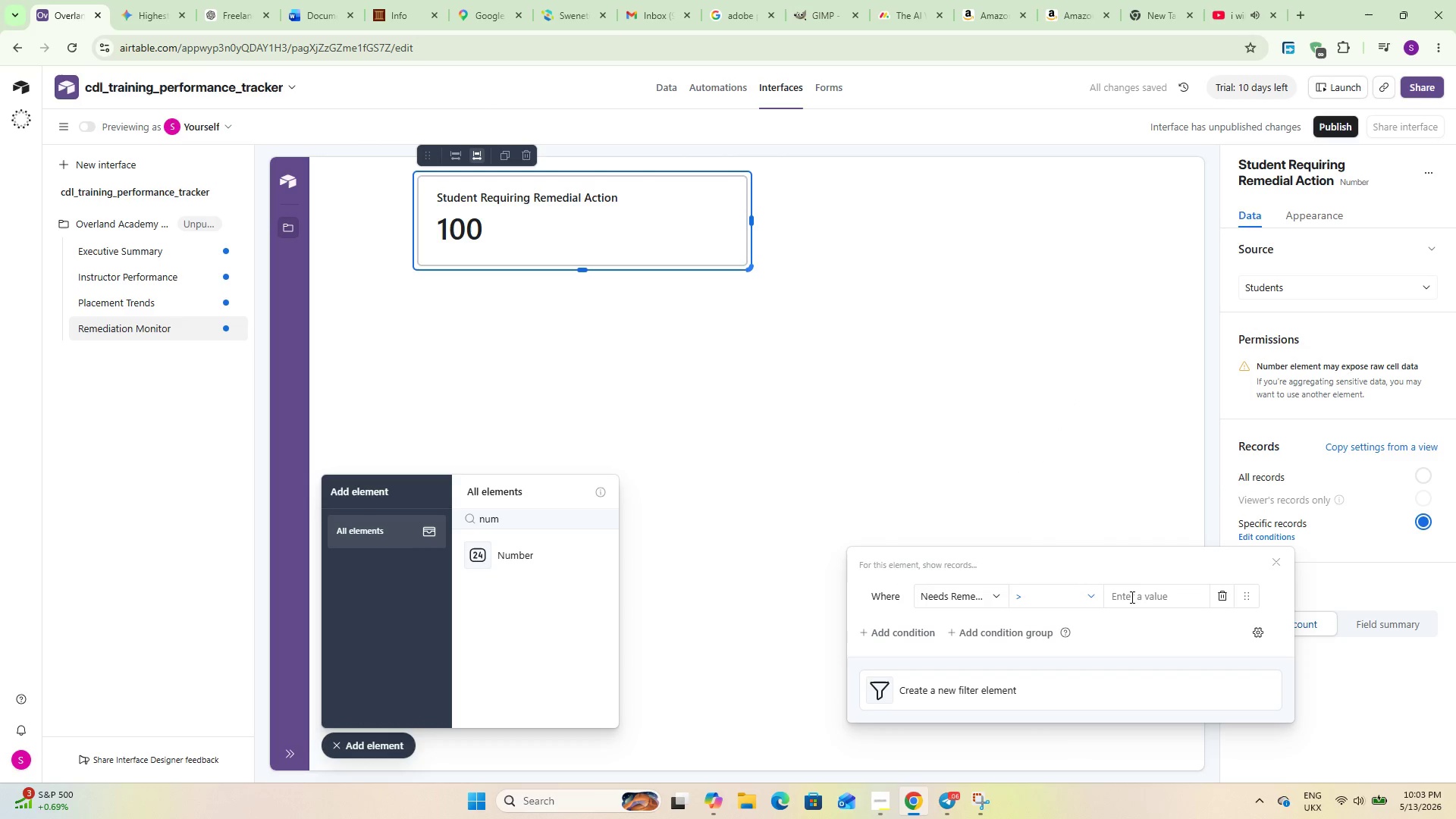 
left_click([1131, 598])
 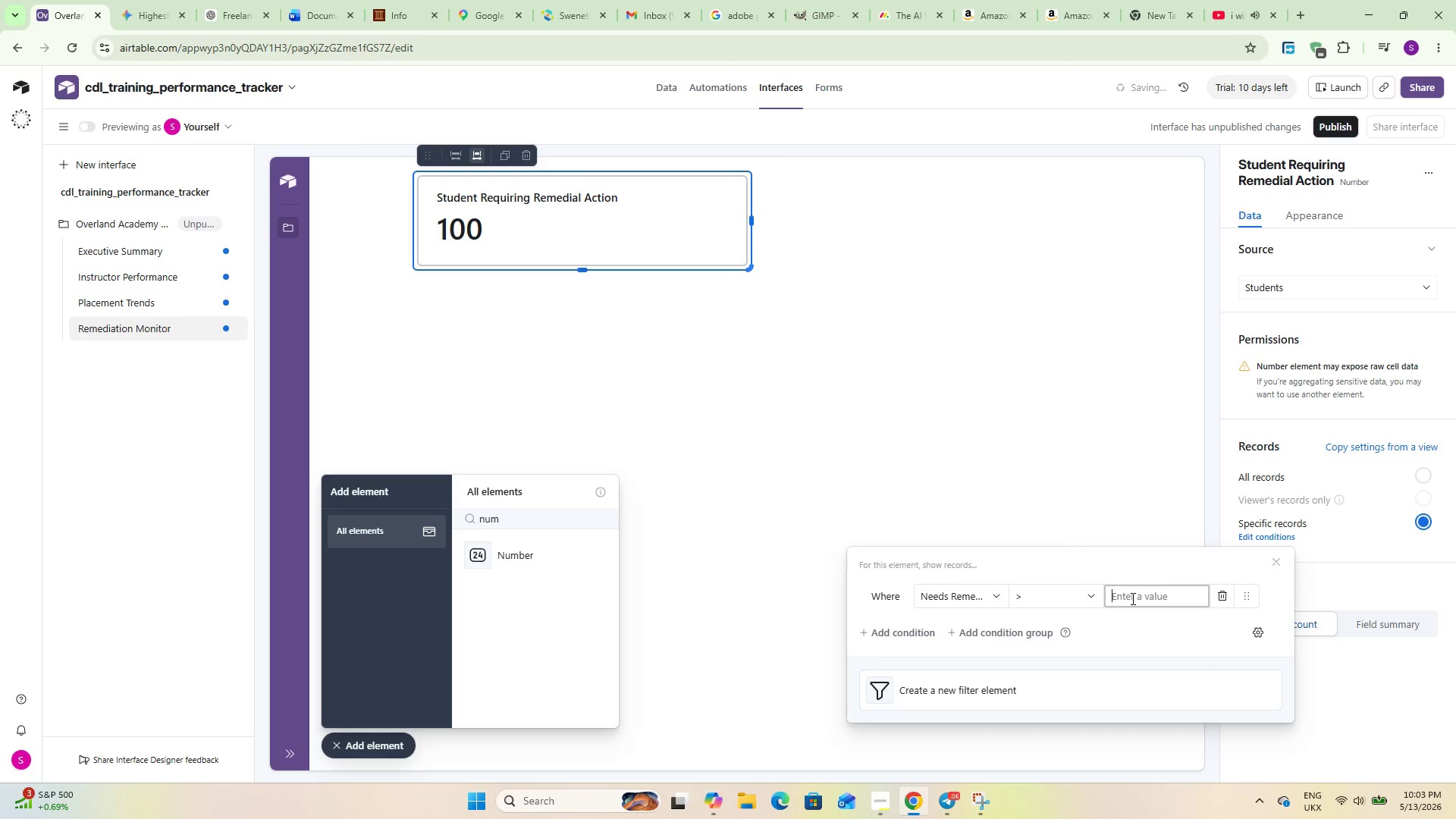 
key(Numpad0)
 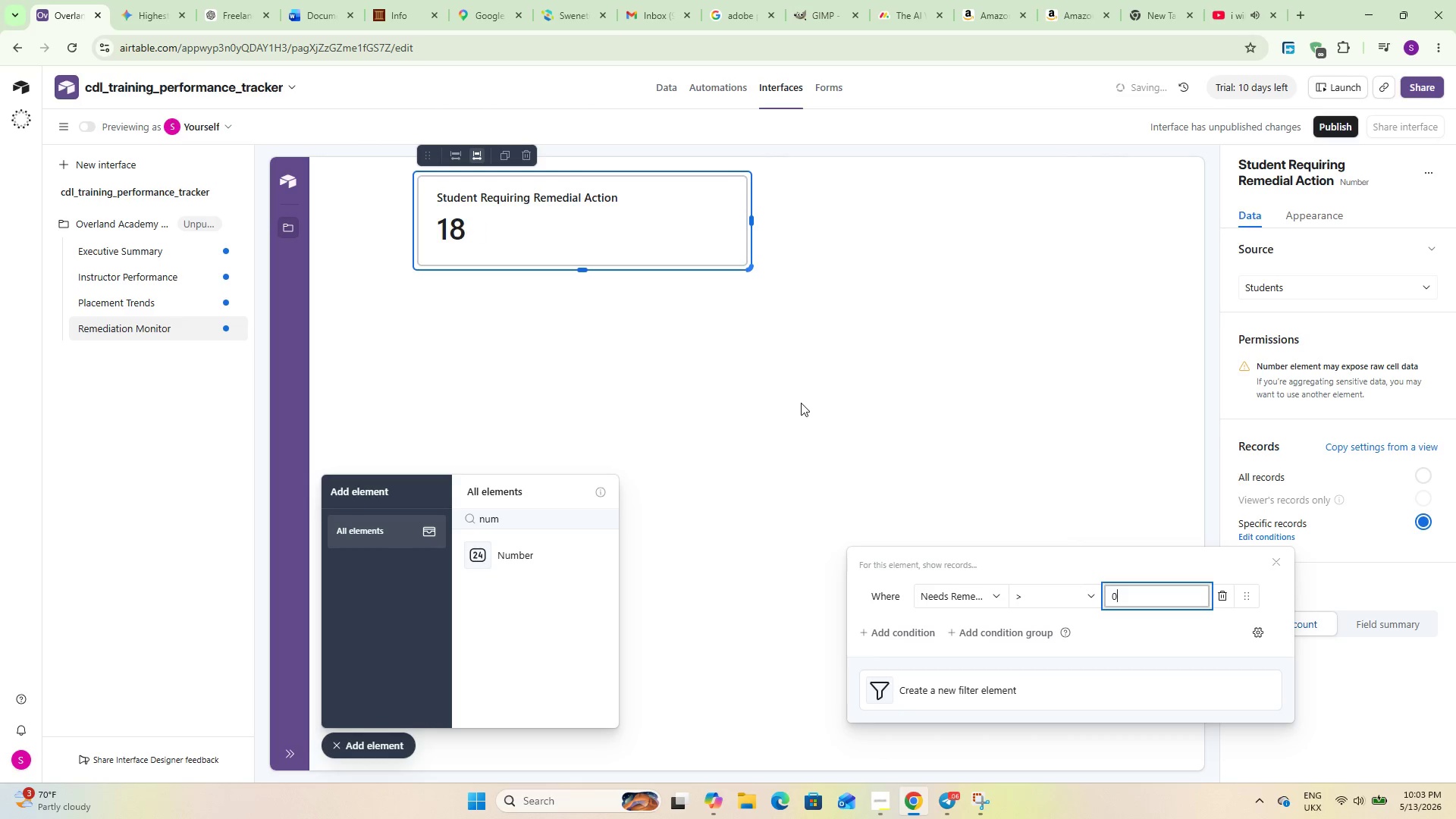 
left_click([801, 403])
 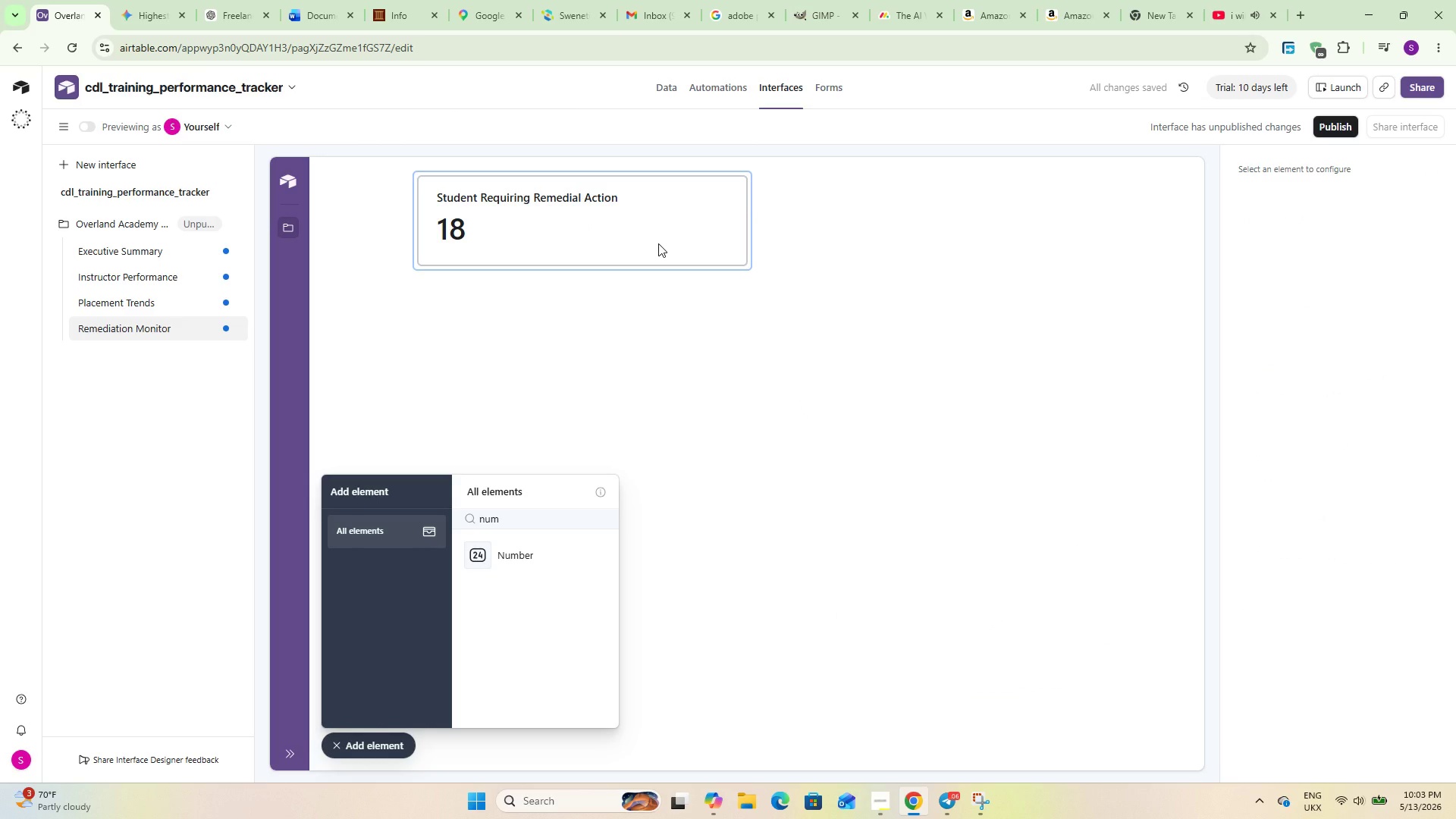 
wait(8.11)
 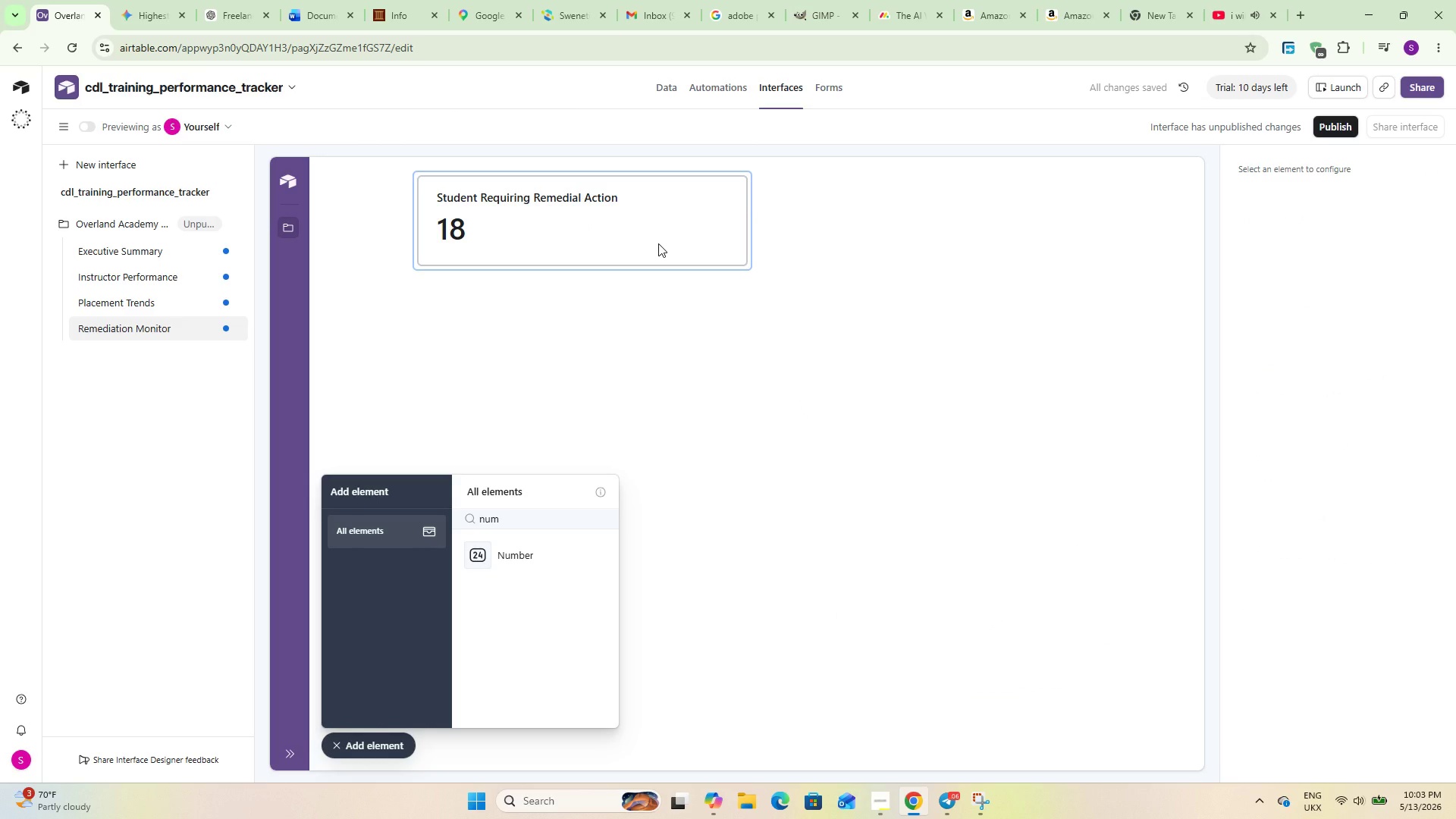 
double_click([521, 526])
 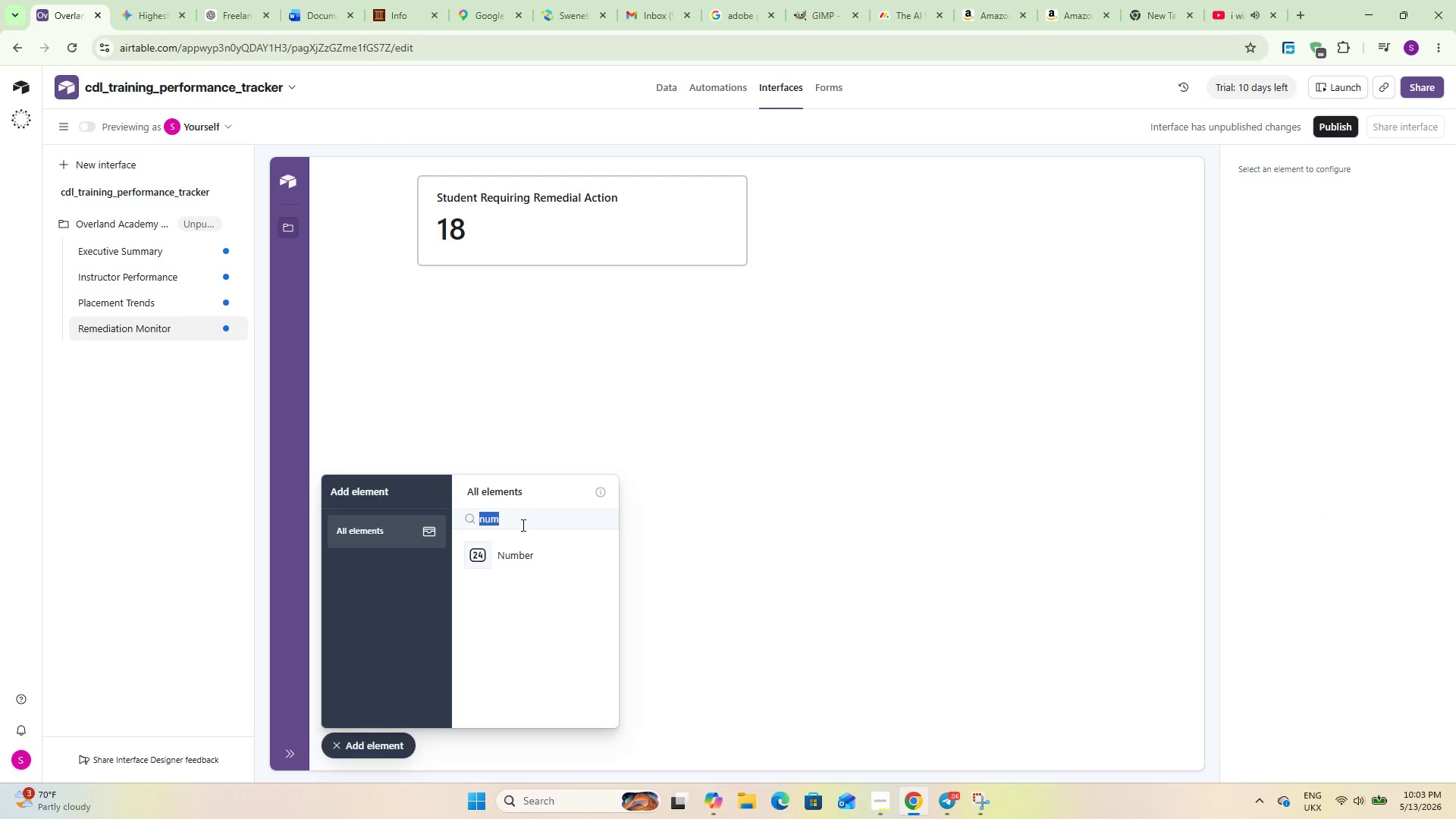 
type(Gr)
 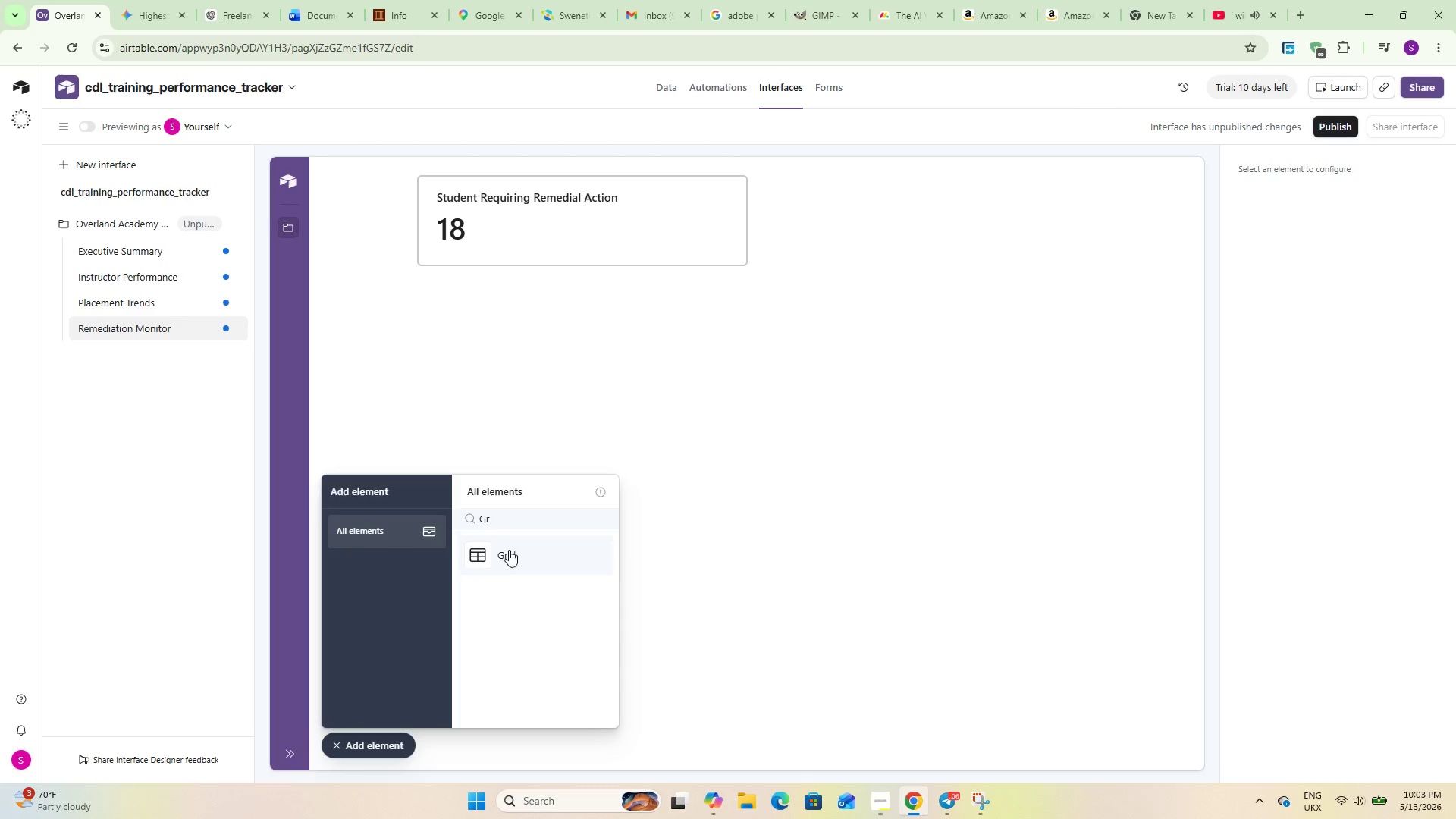 
double_click([573, 404])
 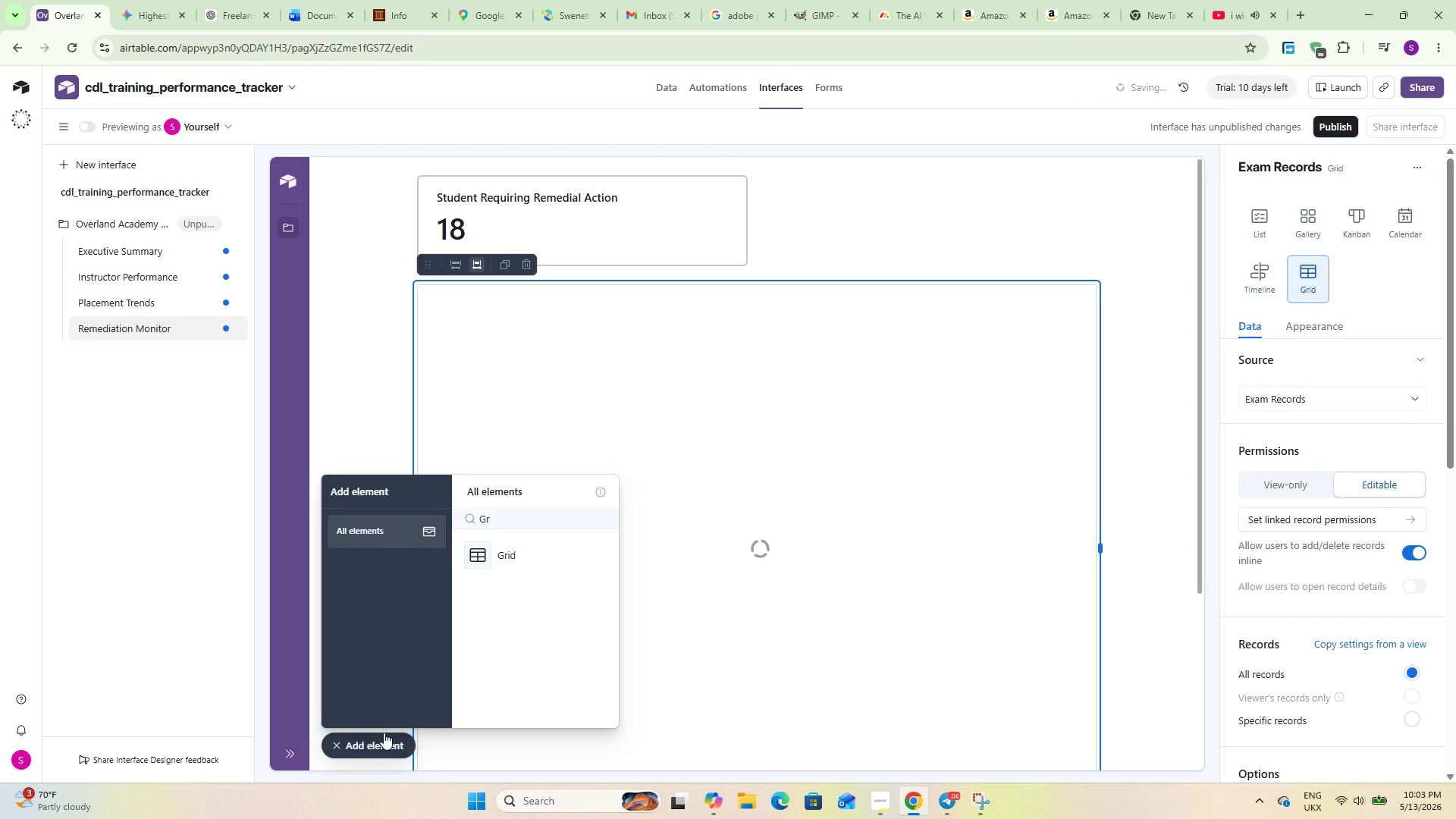 
left_click([381, 737])
 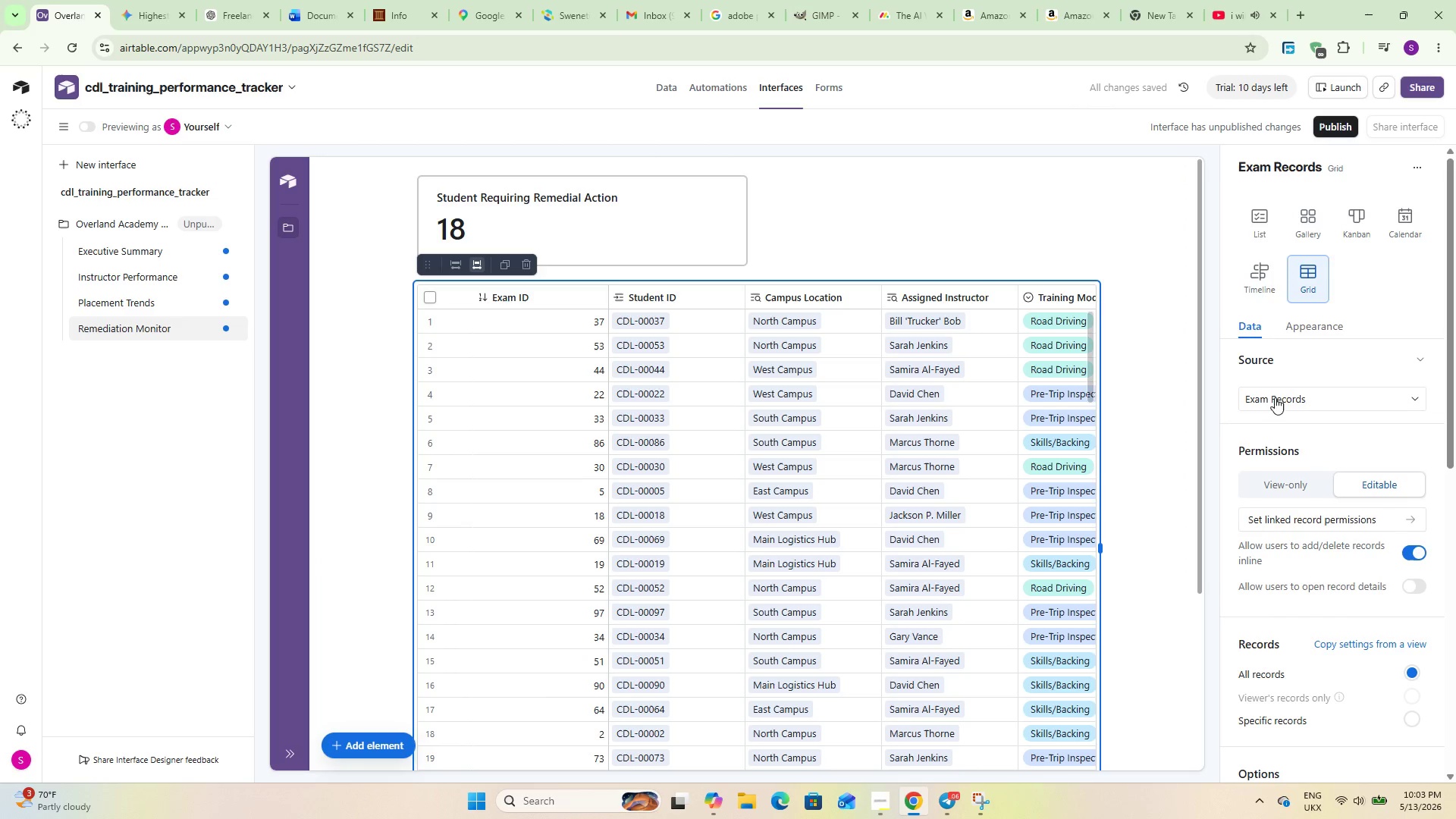 
left_click([1291, 394])
 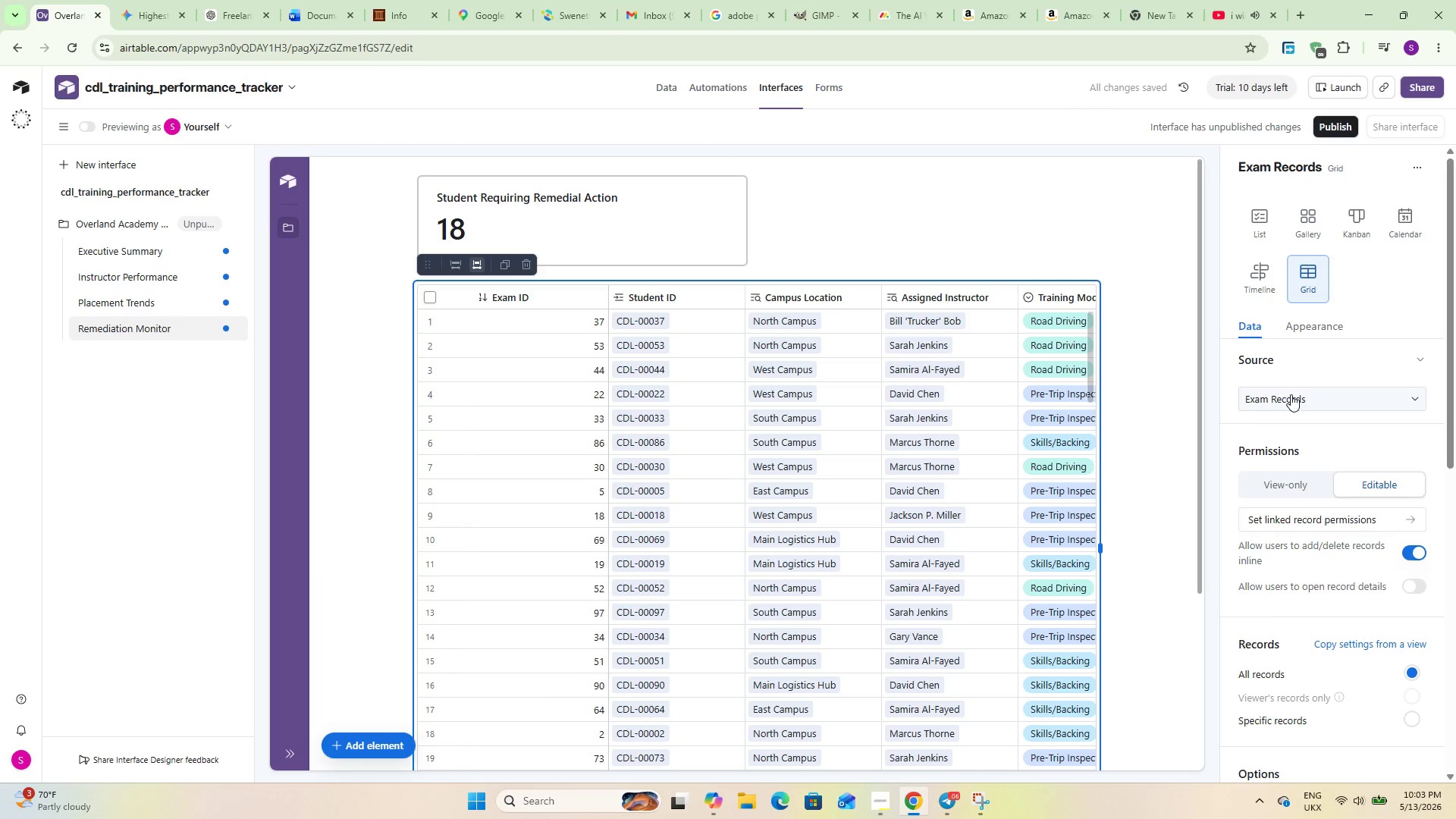 
key(S)
 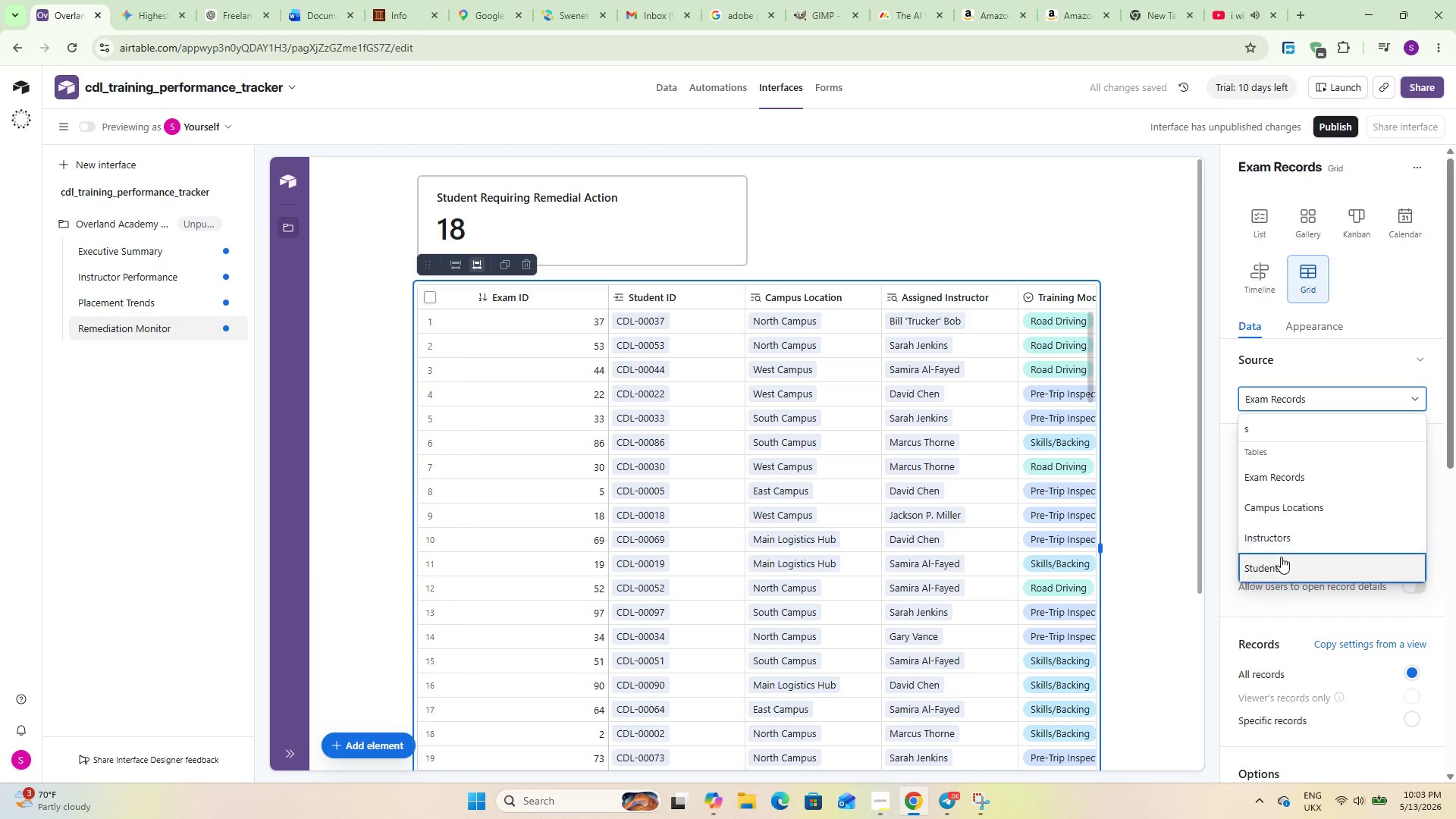 
left_click([1282, 566])
 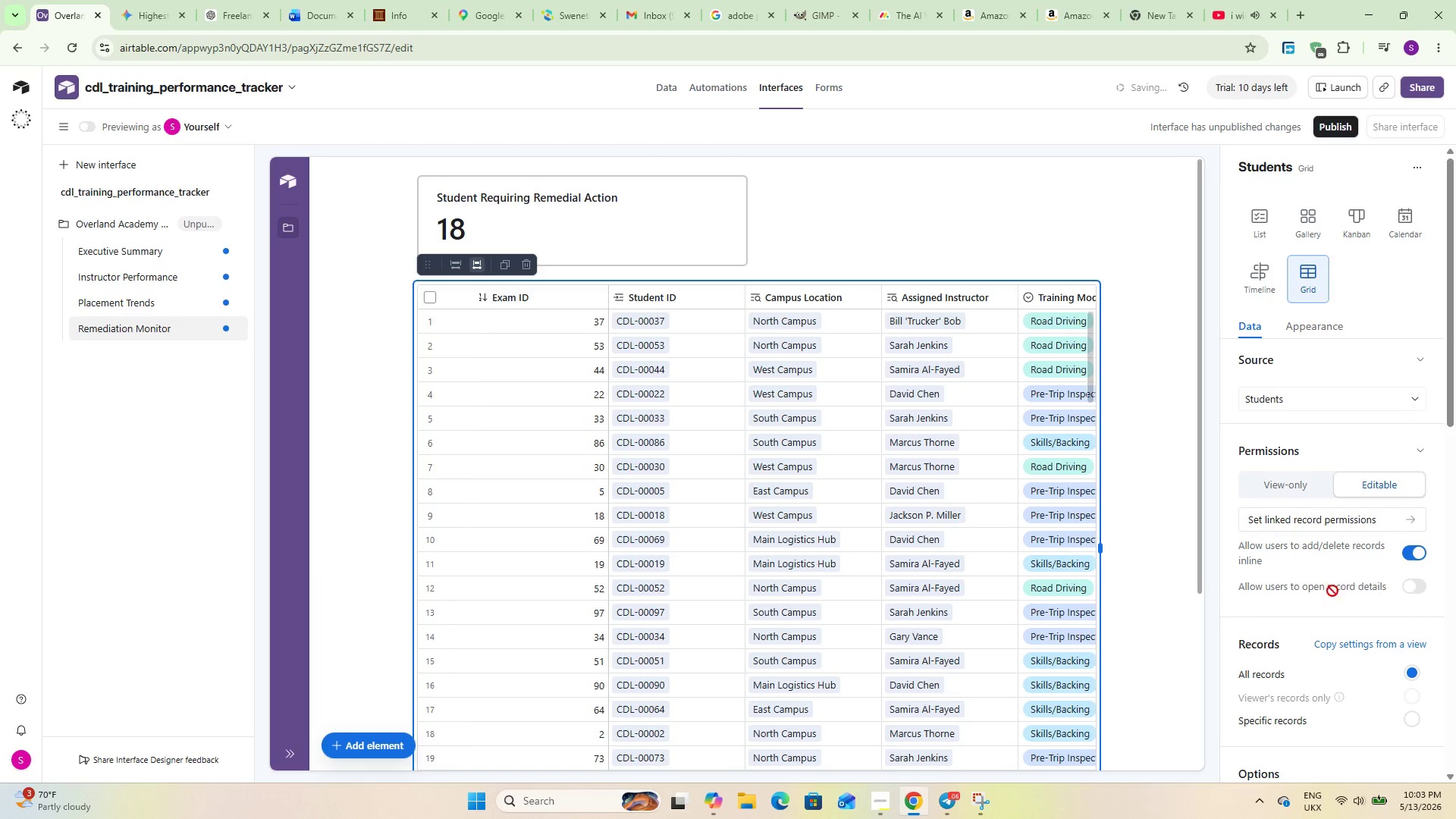 
scroll: coordinate [1319, 645], scroll_direction: down, amount: 2.0
 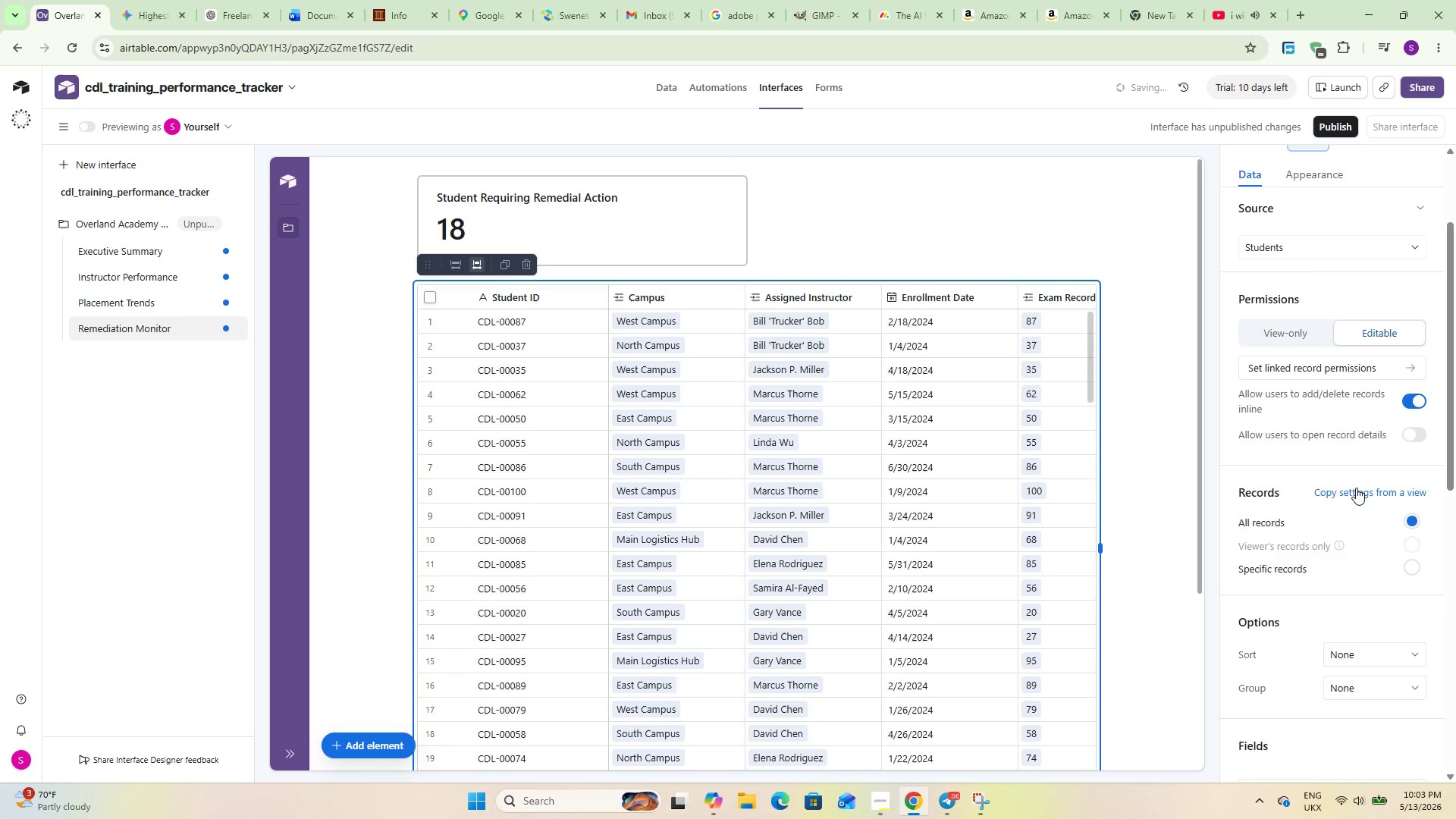 
left_click([1356, 488])
 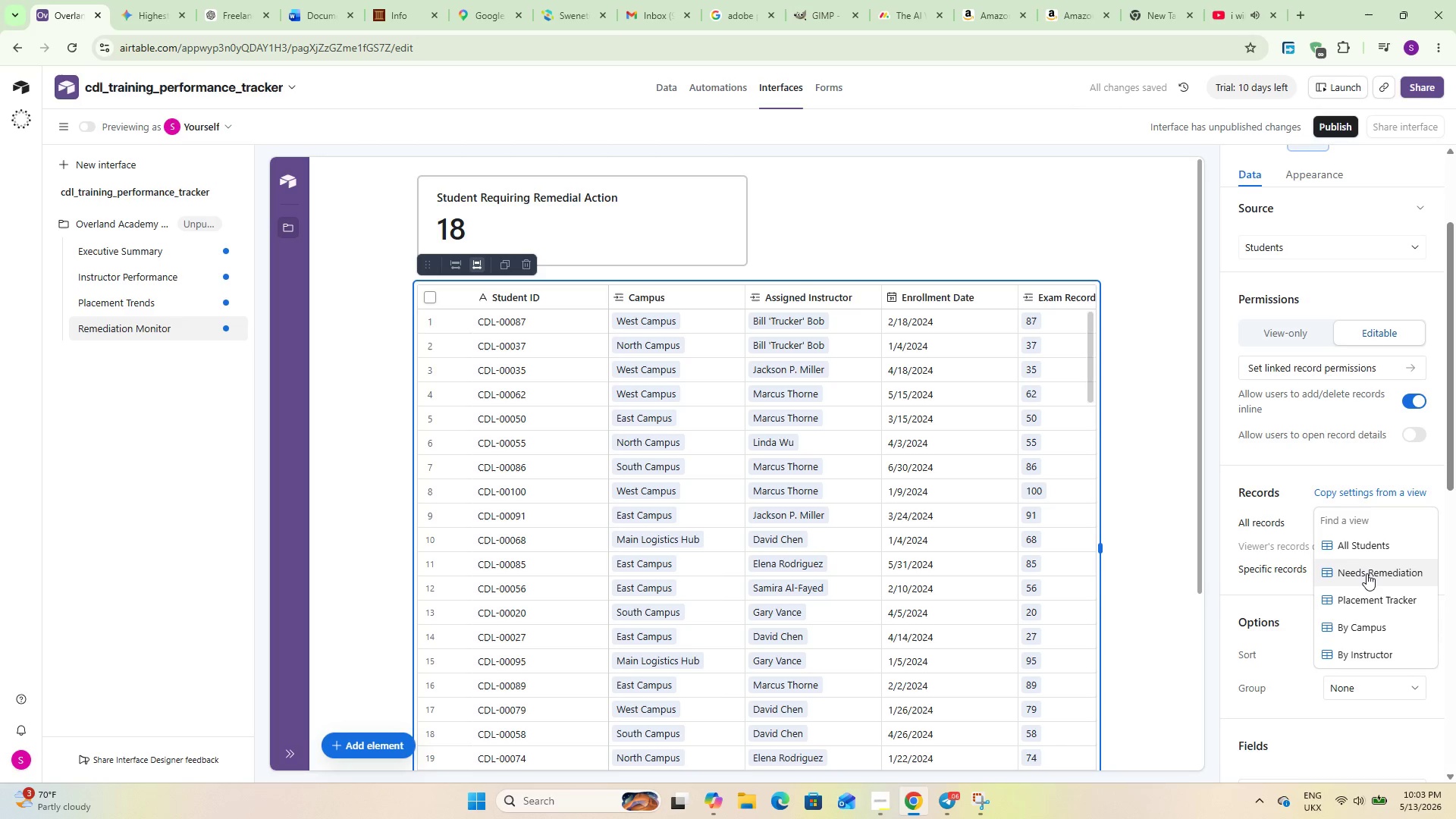 
left_click([1367, 573])
 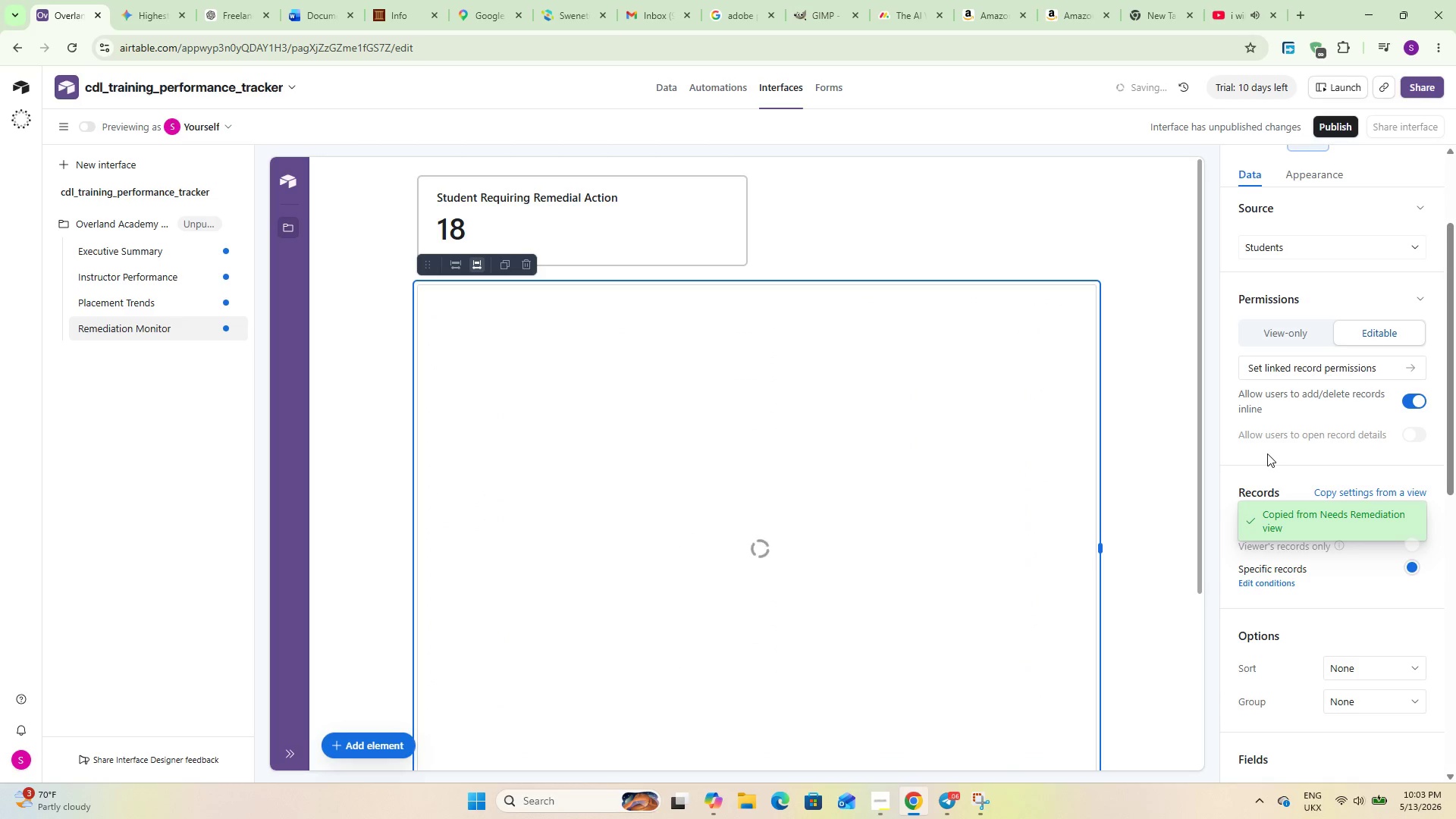 
scroll: coordinate [1240, 457], scroll_direction: down, amount: 5.0
 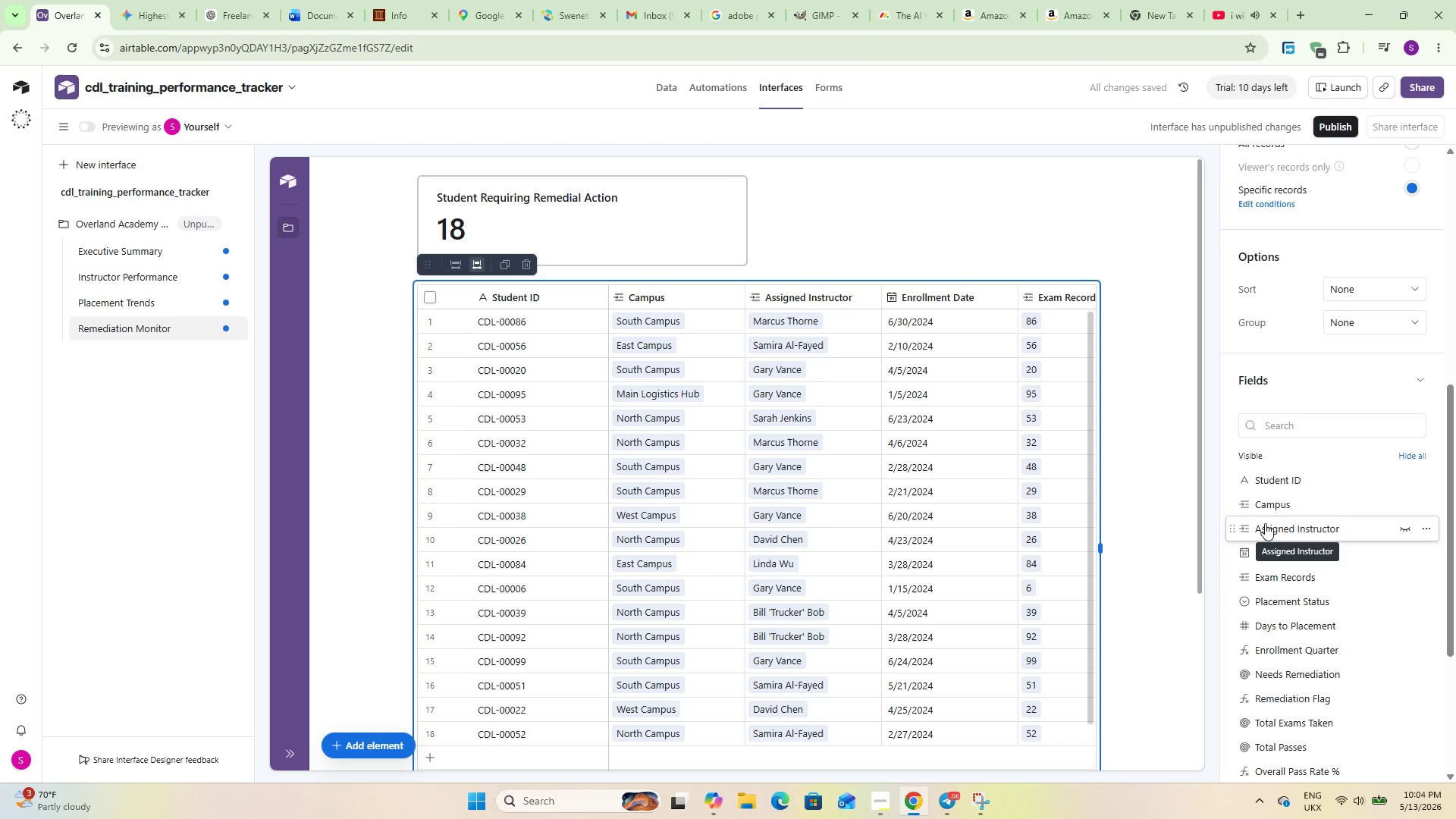 
wait(6.78)
 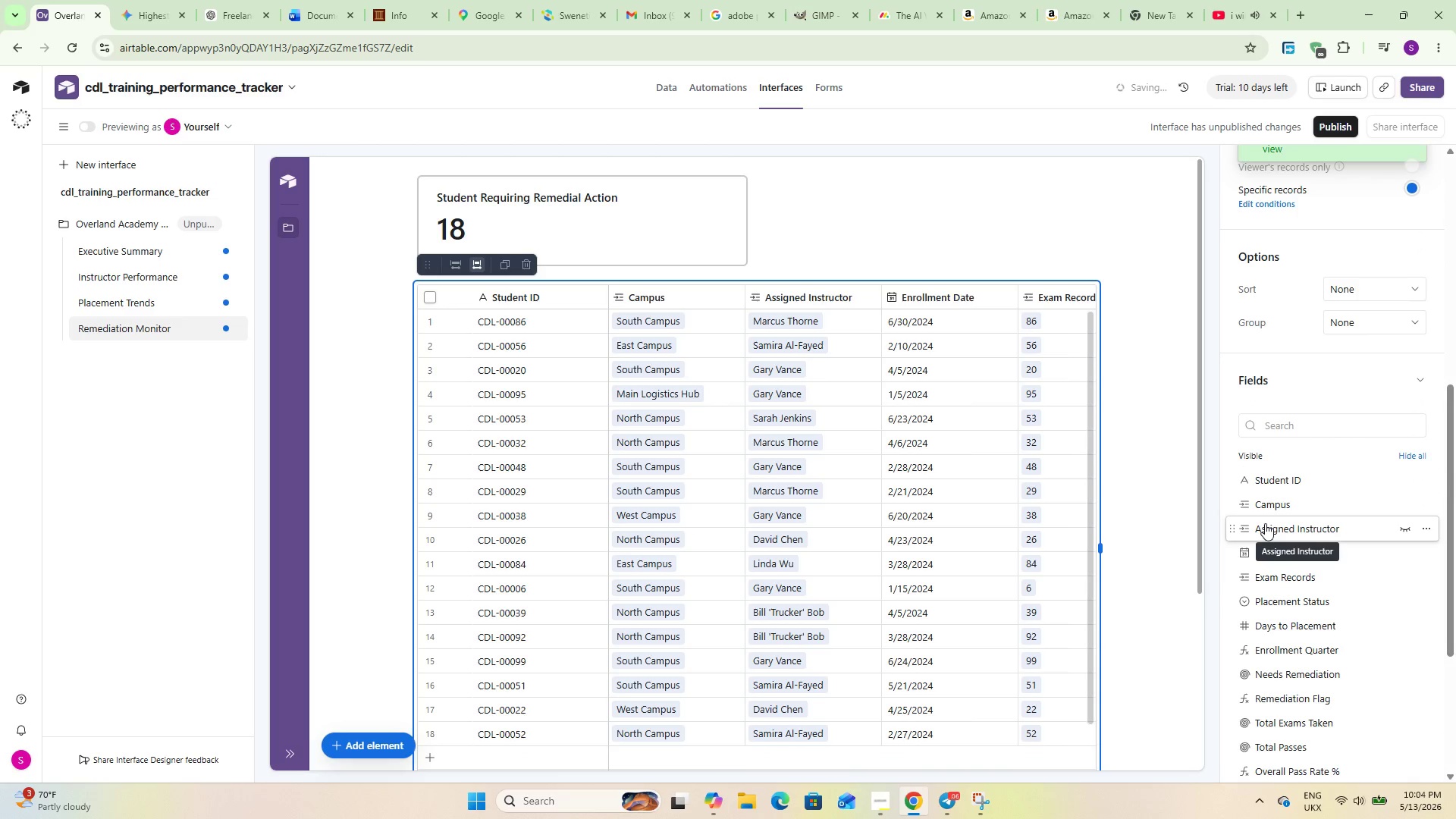 
scroll: coordinate [762, 563], scroll_direction: down, amount: 7.0
 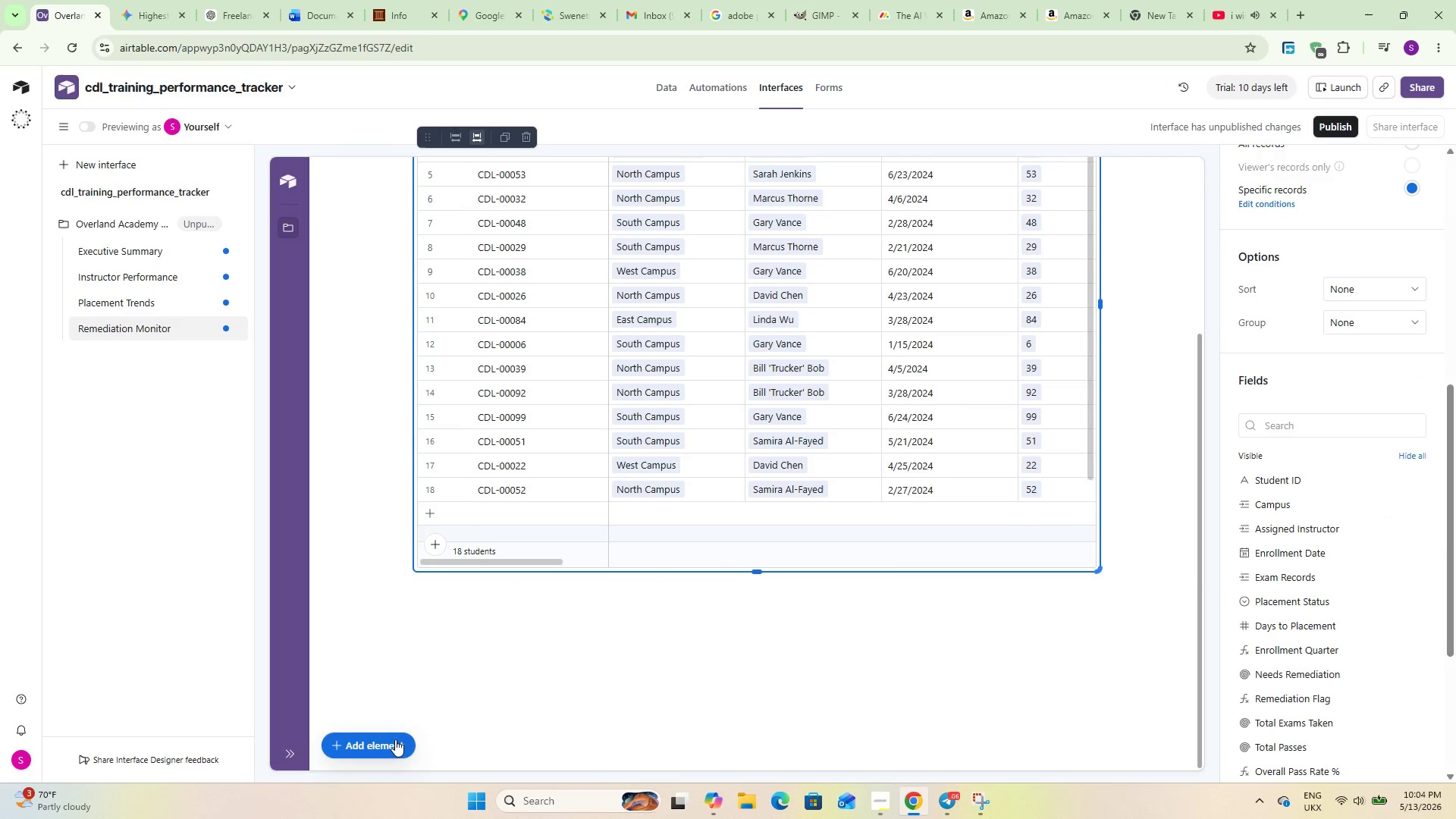 
left_click([392, 740])
 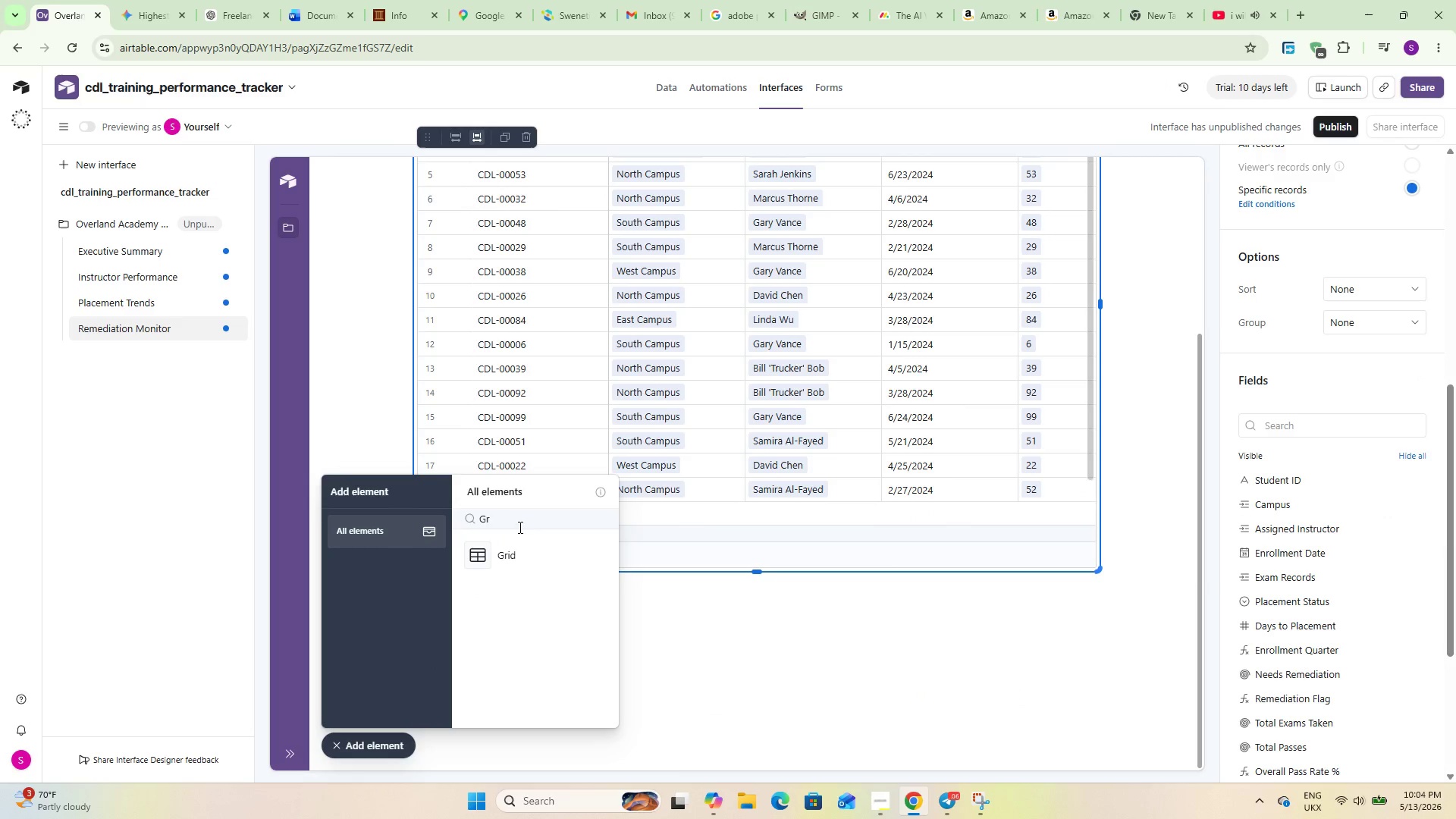 
double_click([519, 524])
 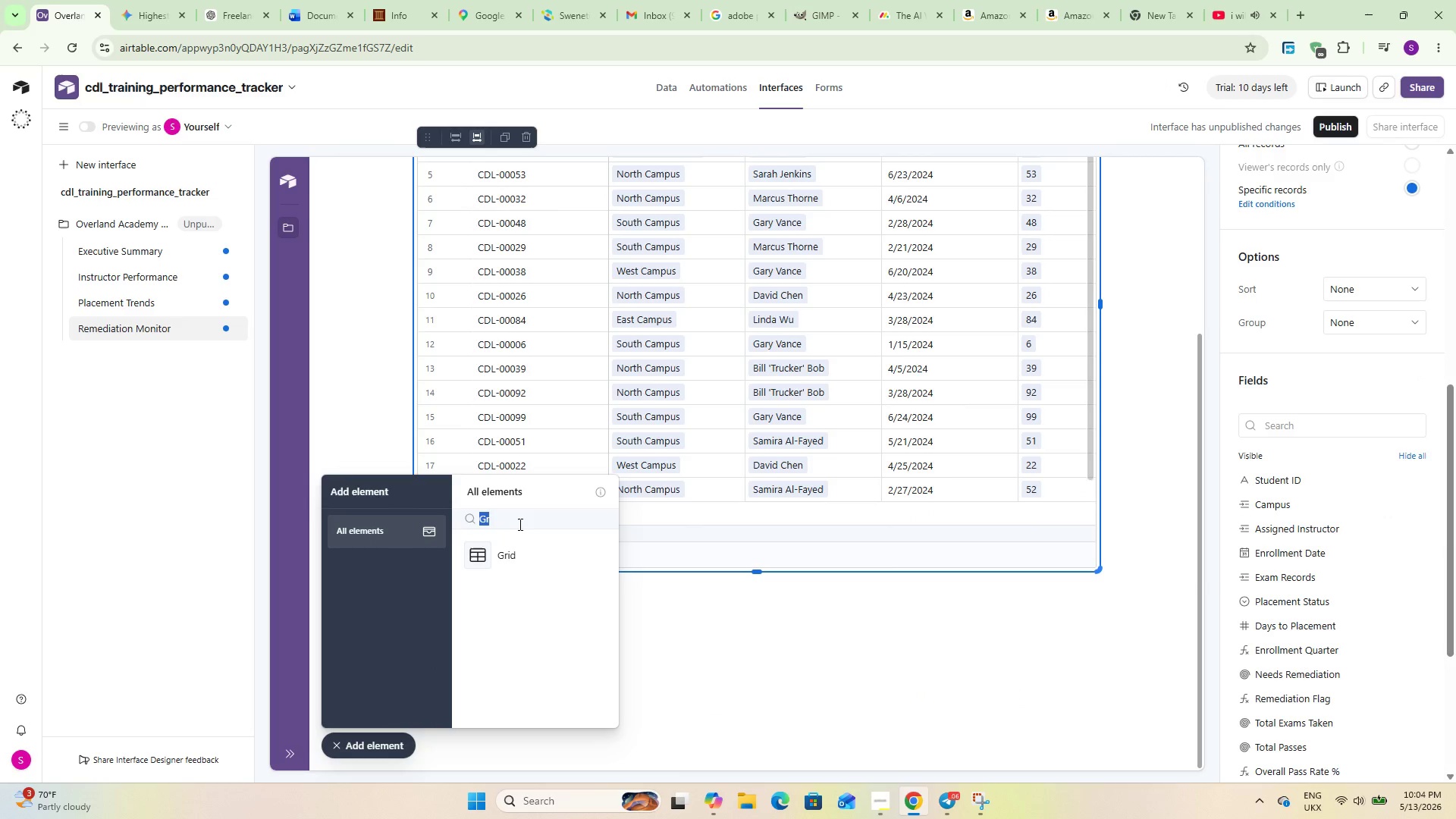 
type(cha)
 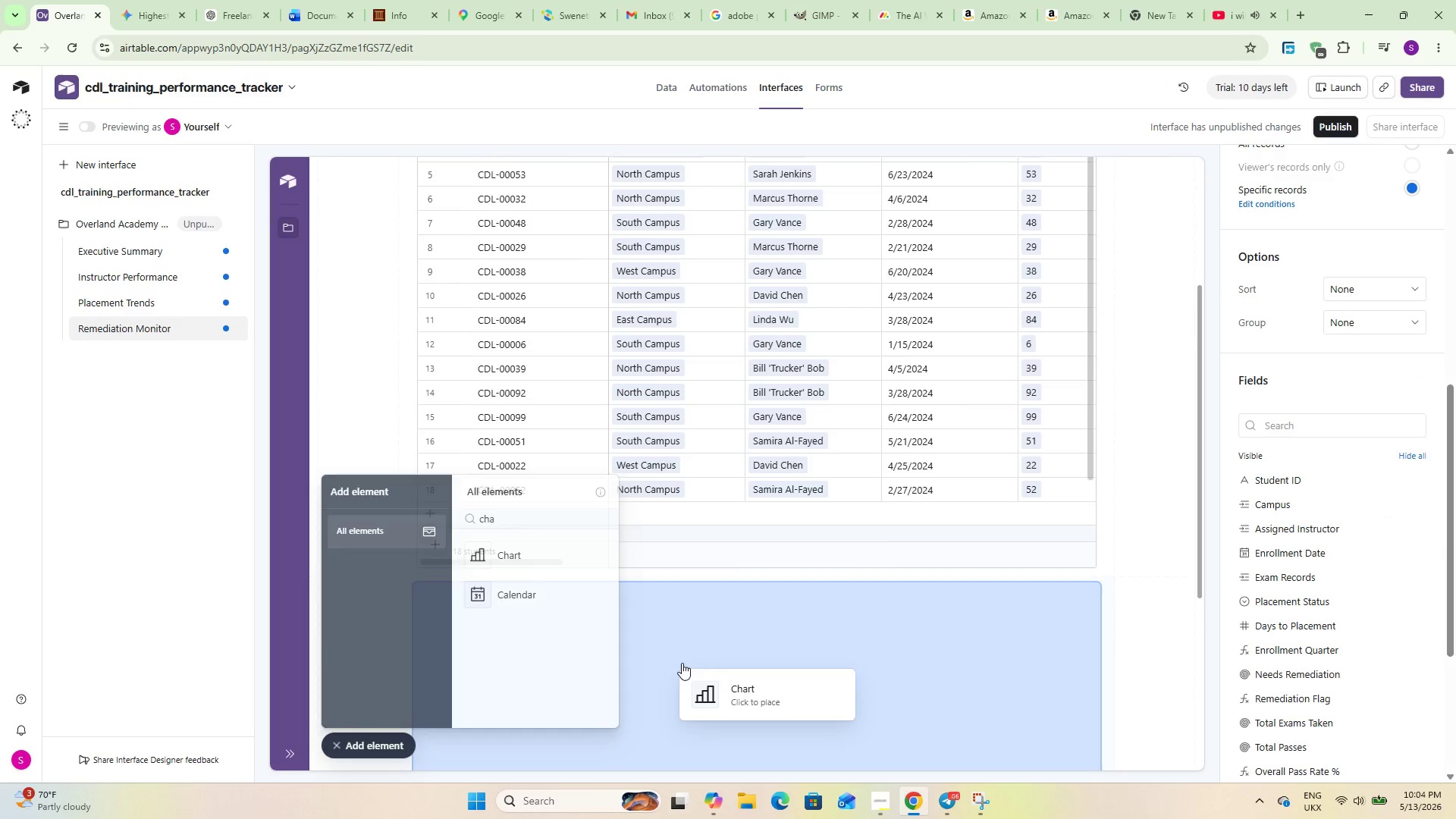 
left_click([723, 676])
 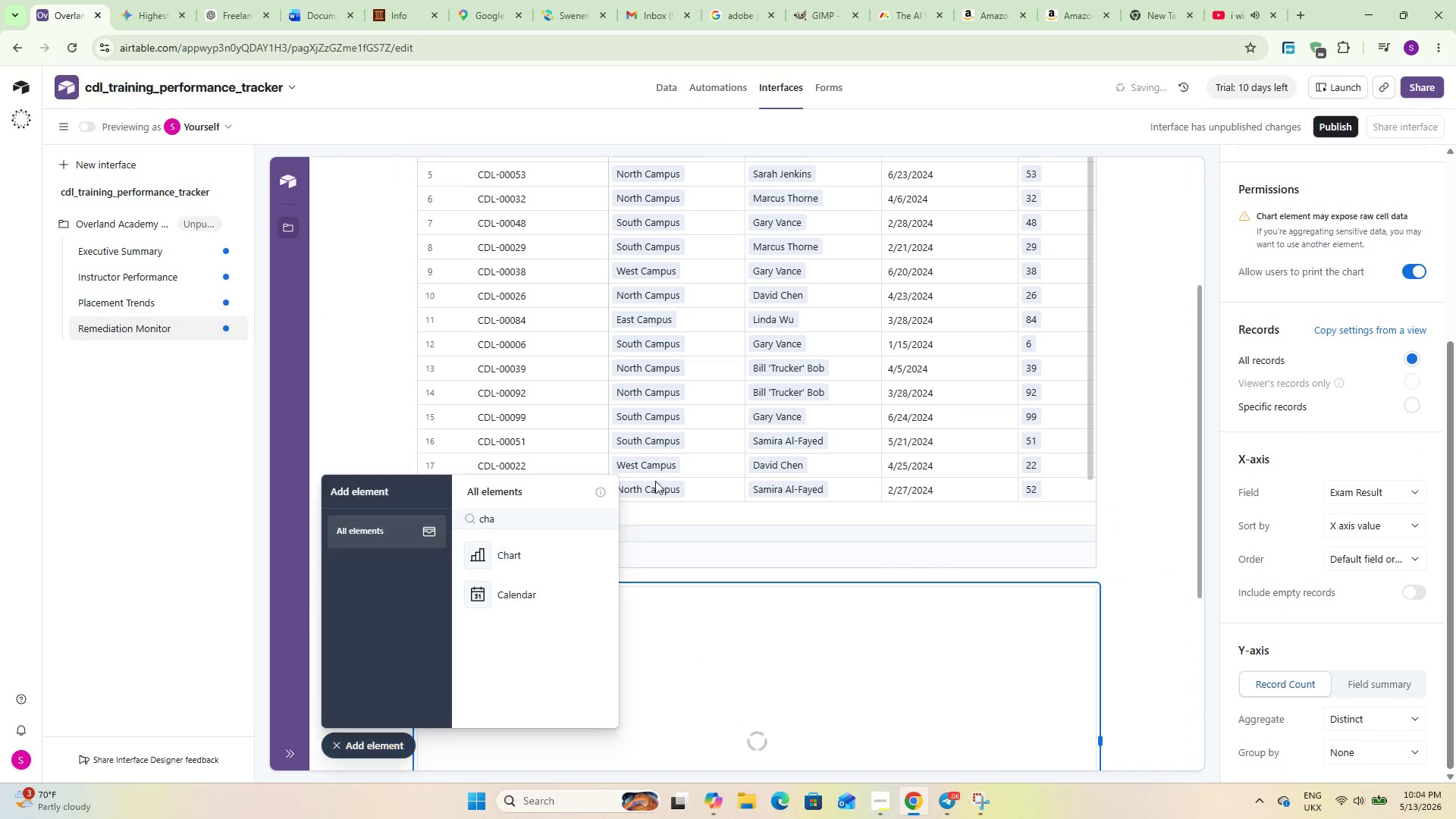 
scroll: coordinate [655, 475], scroll_direction: down, amount: 7.0
 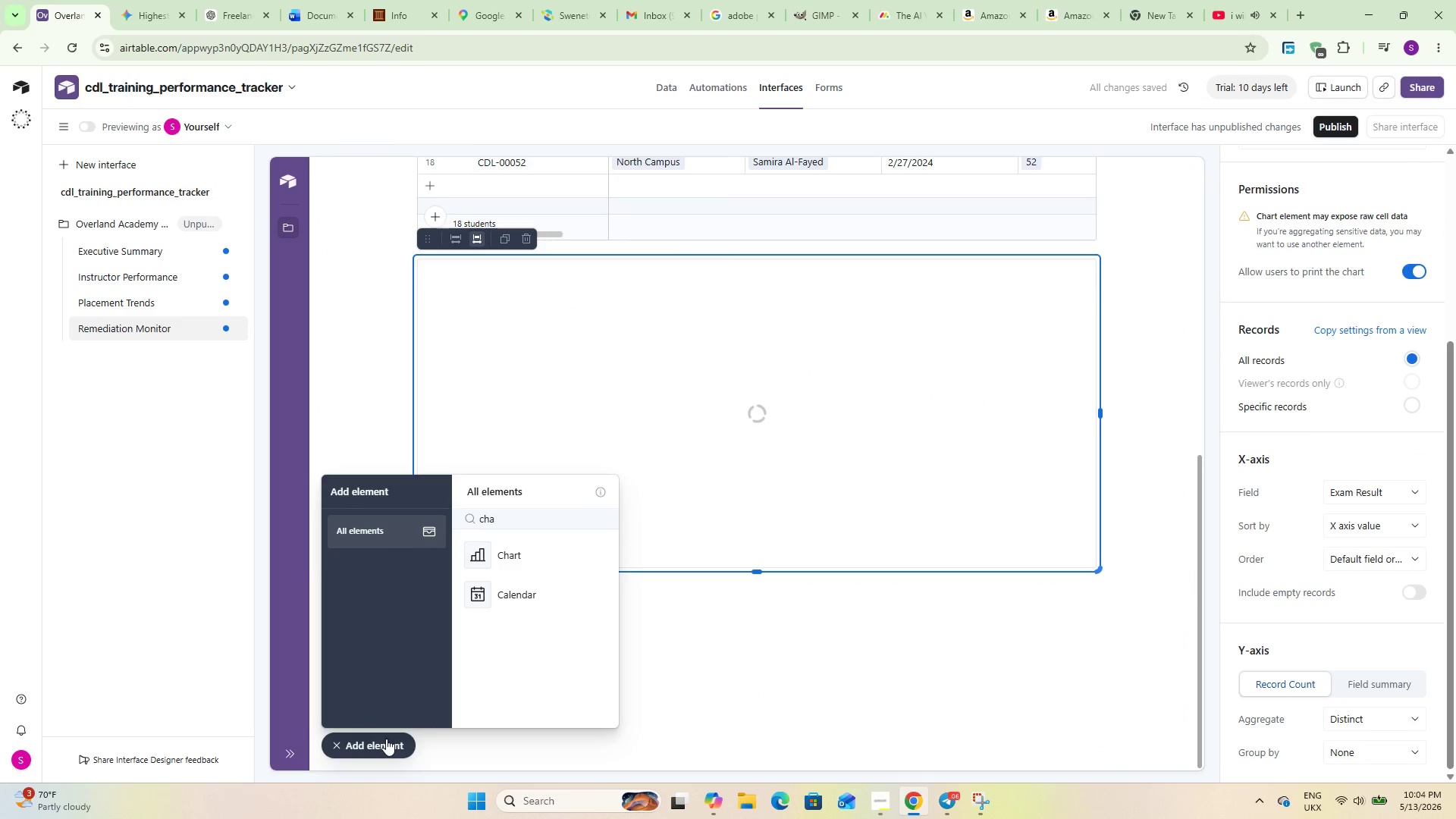 
left_click([386, 739])
 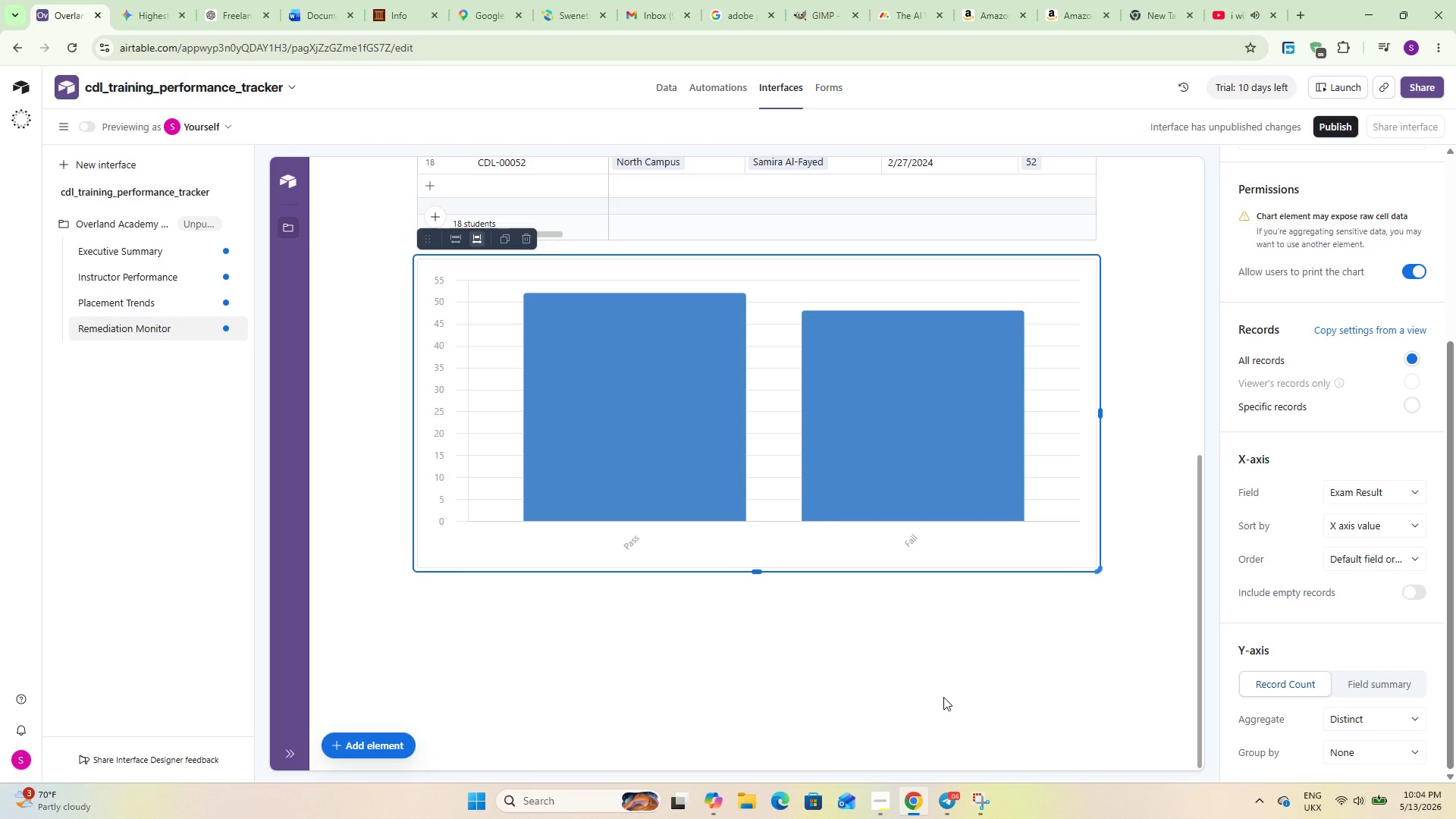 
wait(10.91)
 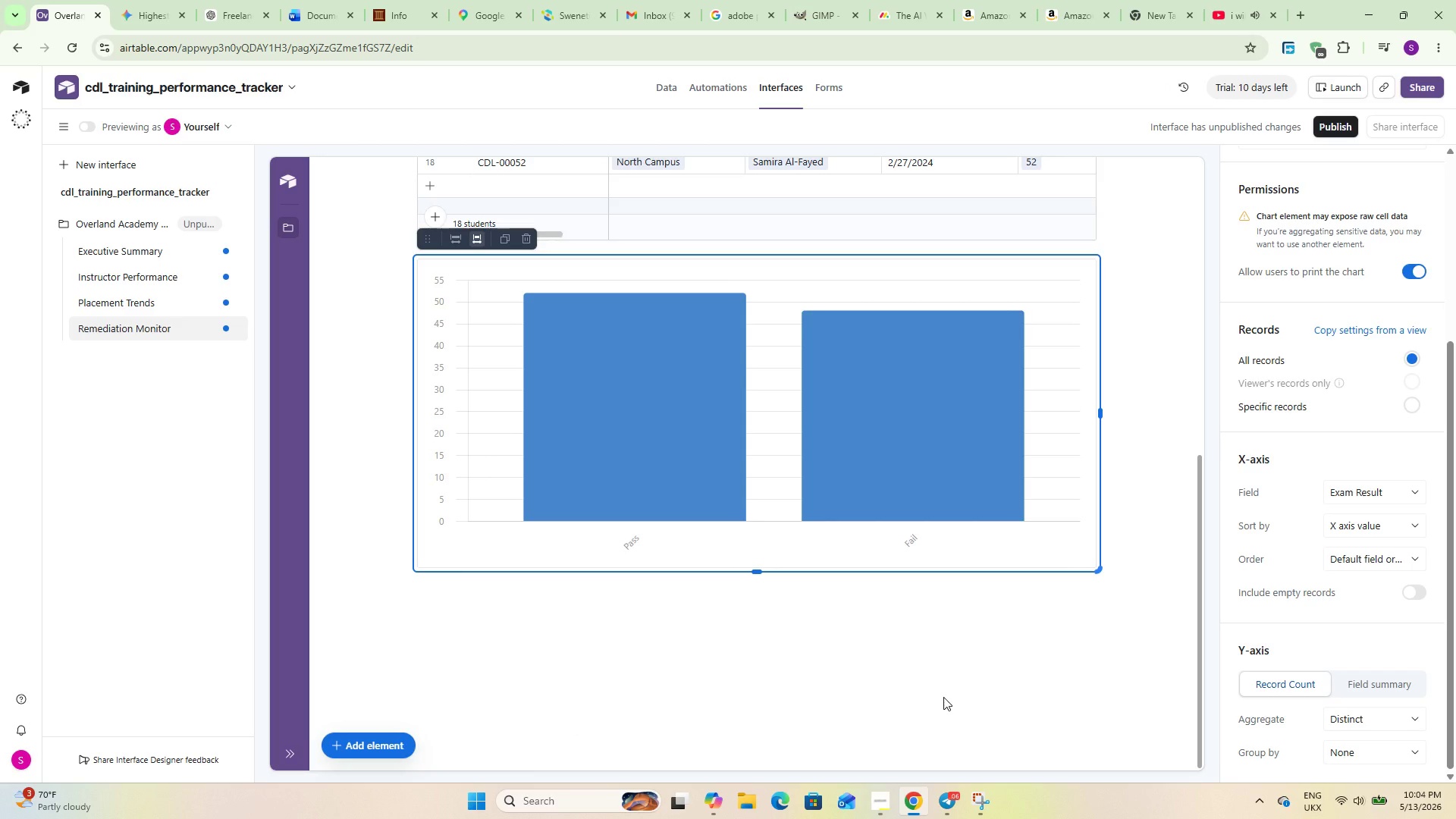 
scroll: coordinate [1325, 378], scroll_direction: down, amount: 3.0
 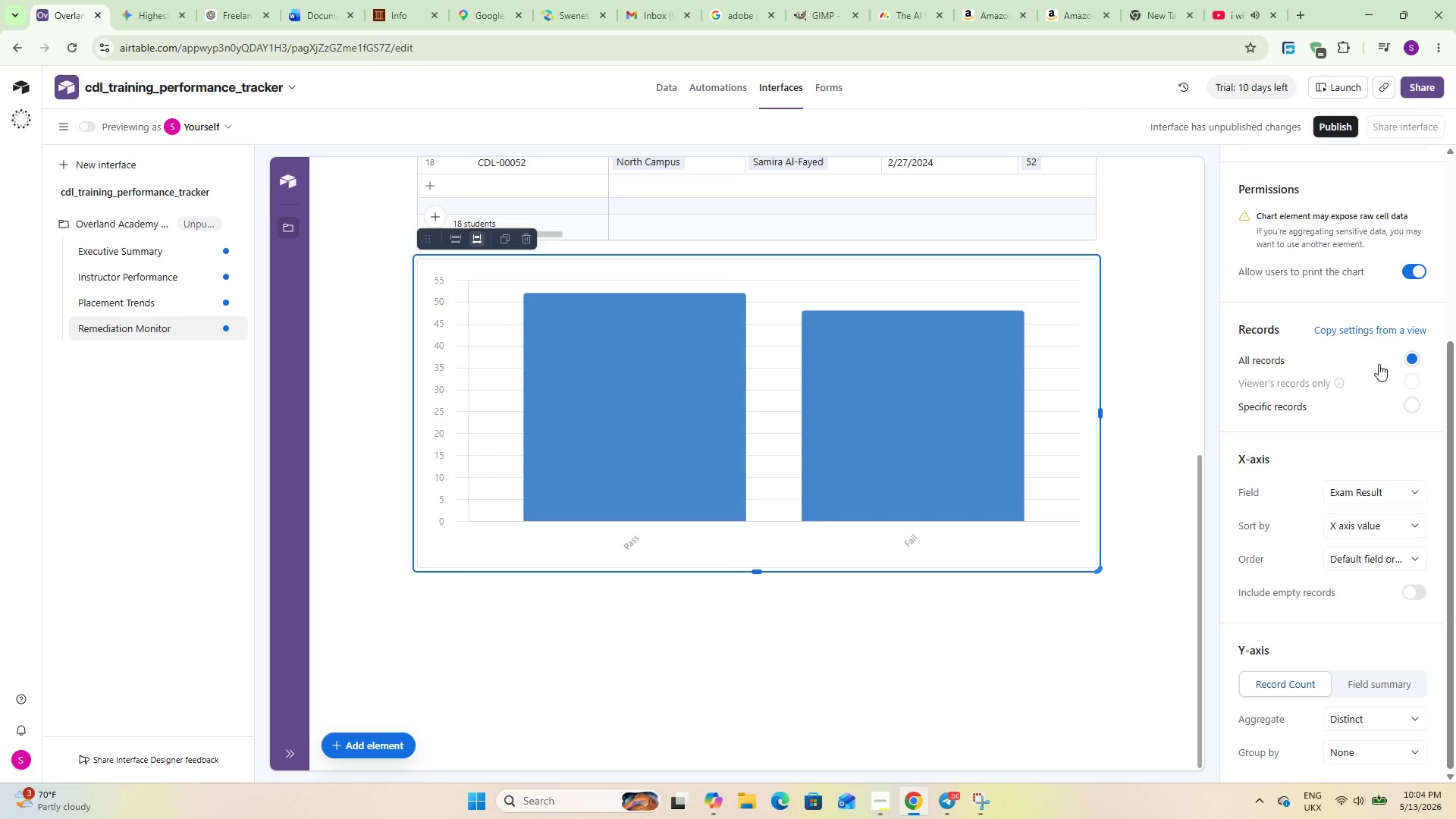 
left_click([1380, 334])
 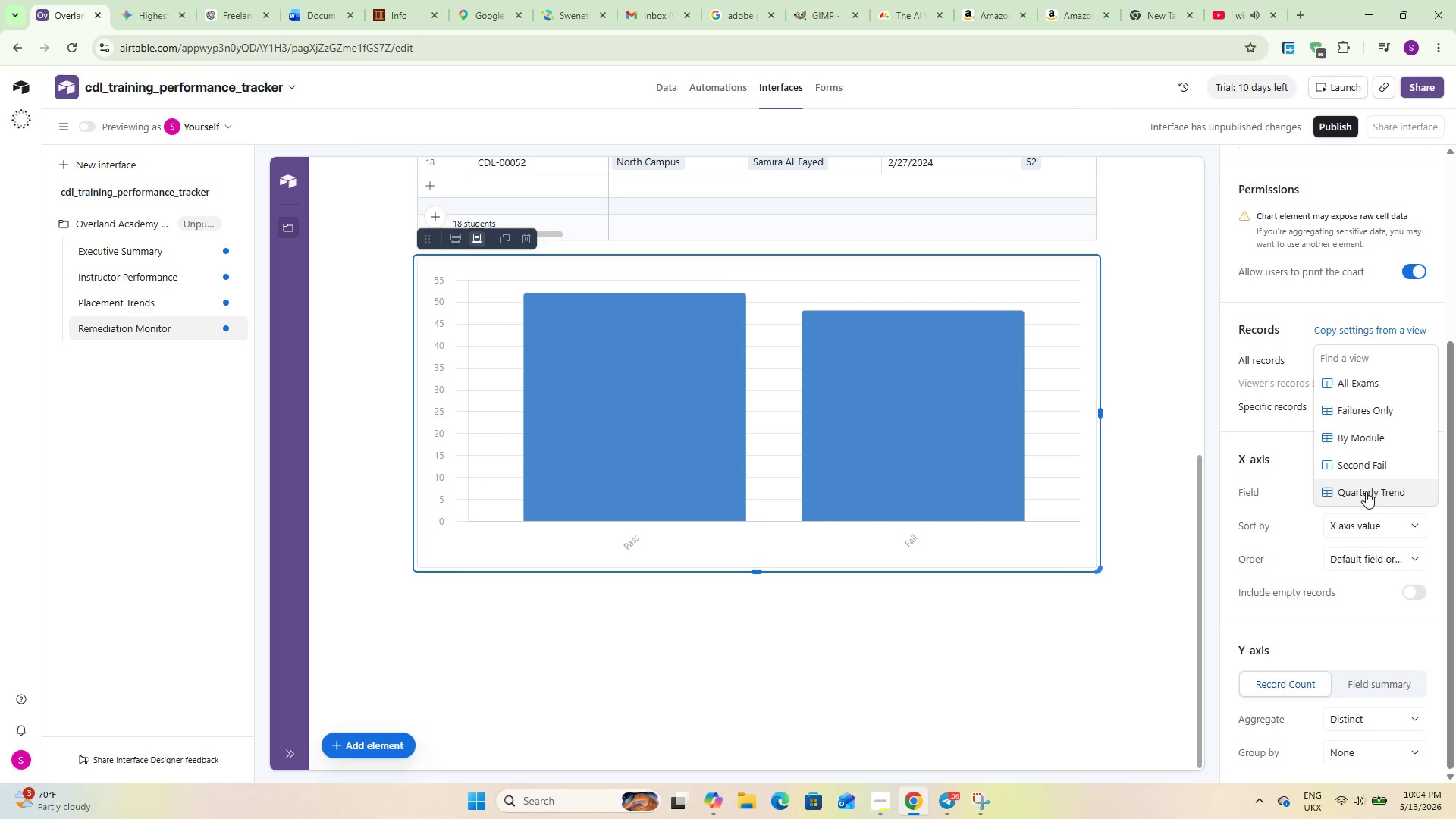 
scroll: coordinate [1367, 494], scroll_direction: down, amount: 1.0
 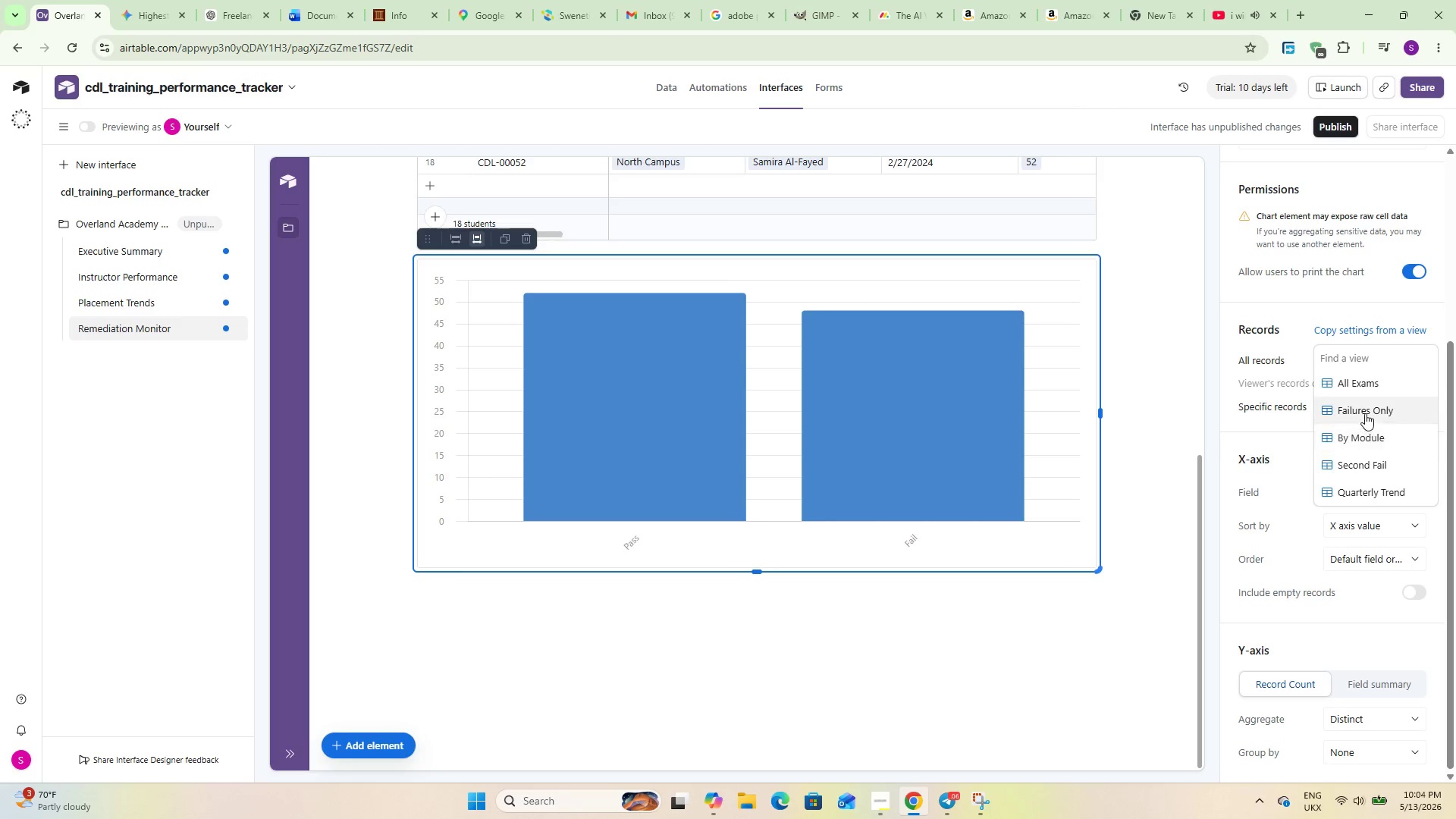 
left_click([1365, 413])
 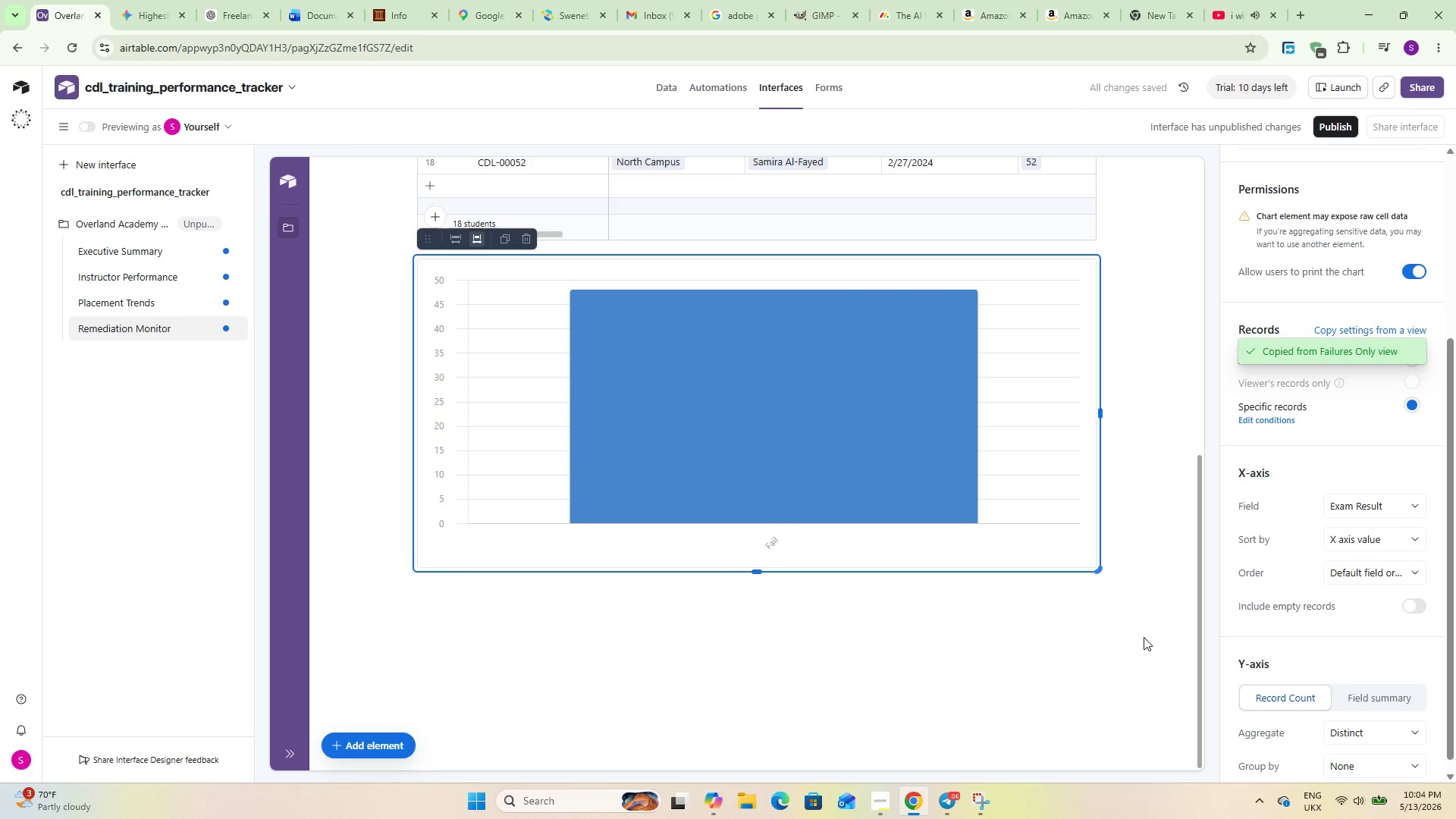 
wait(6.12)
 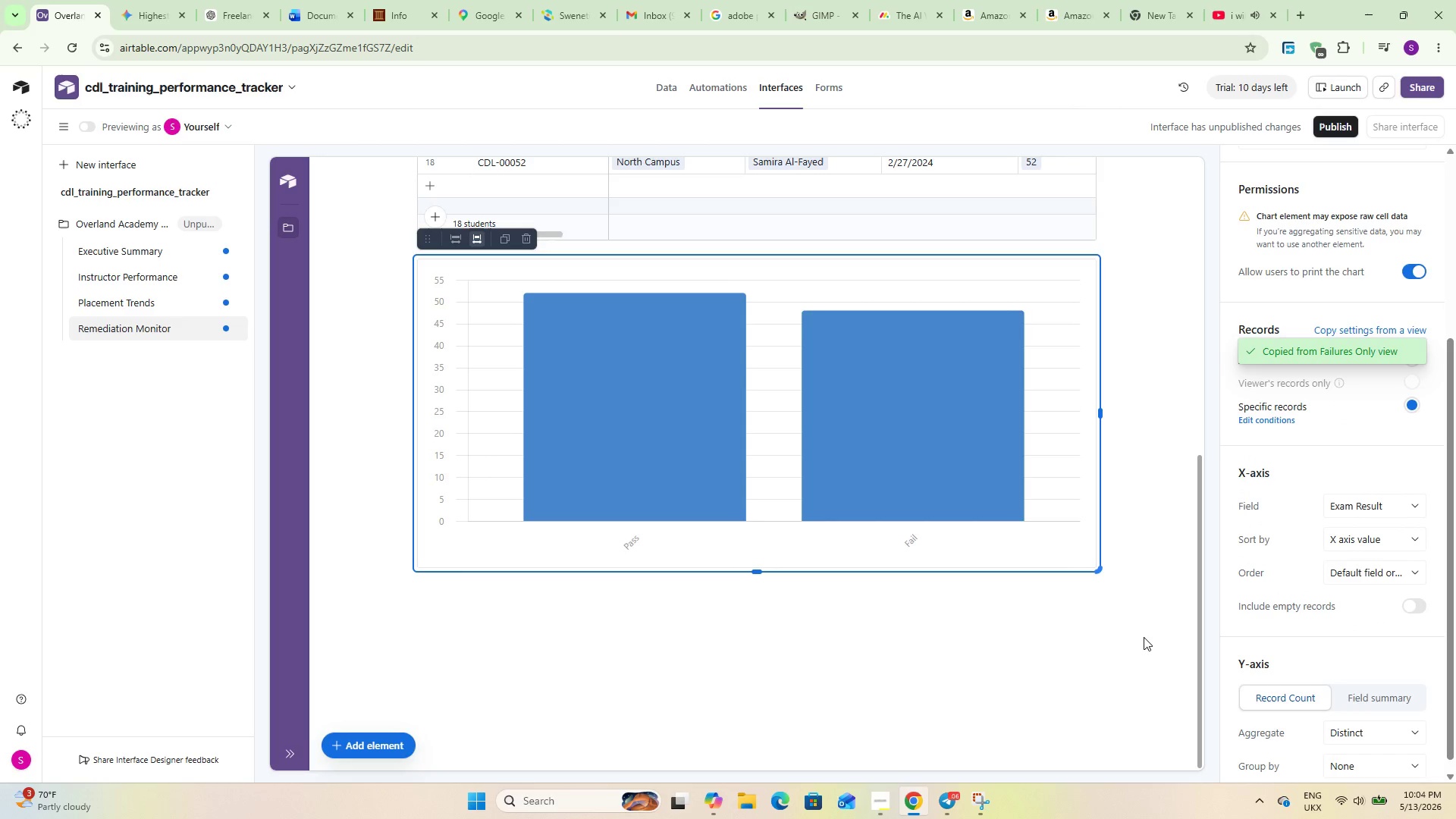 
left_click([1379, 499])
 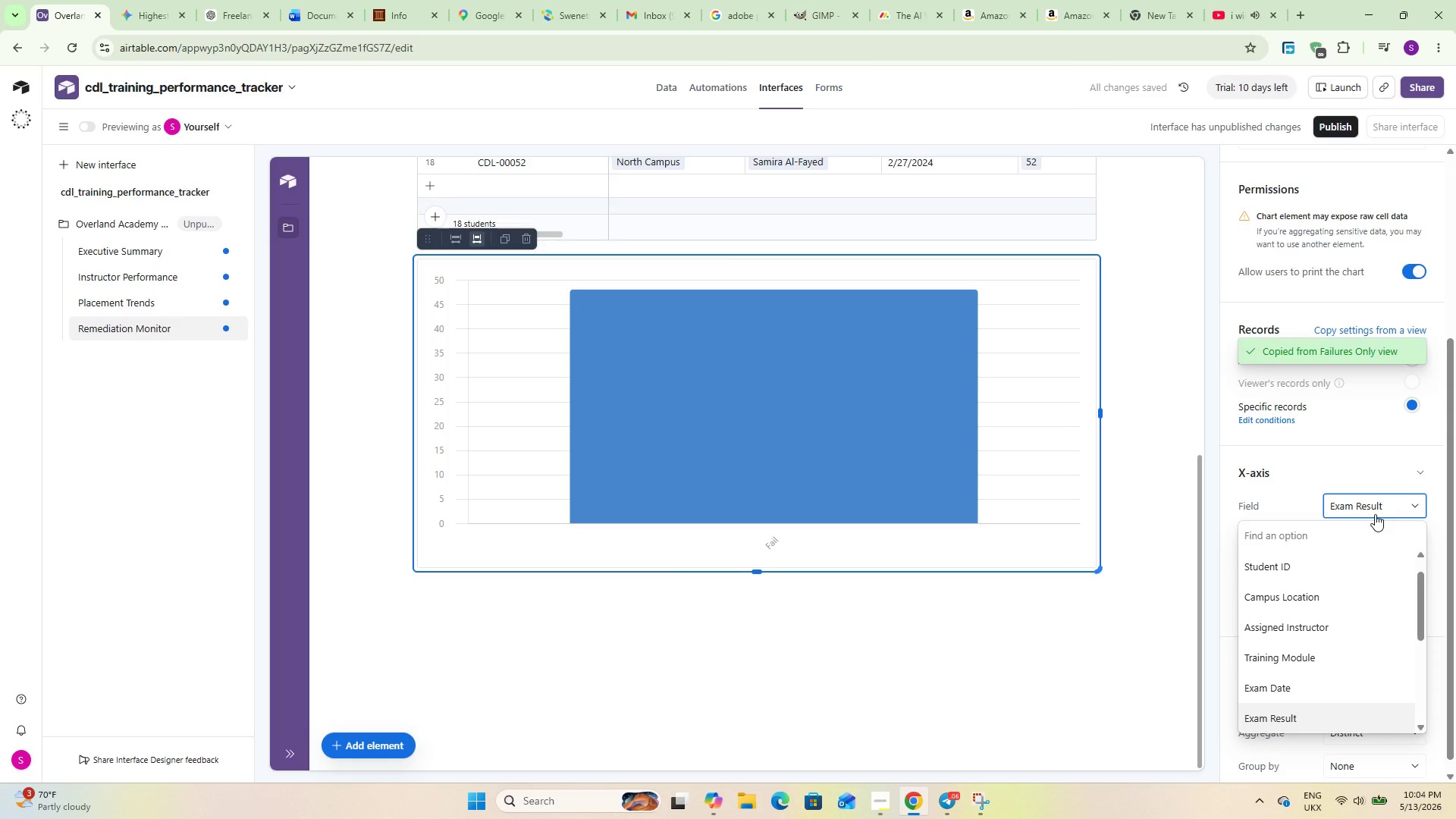 
left_click([1373, 515])
 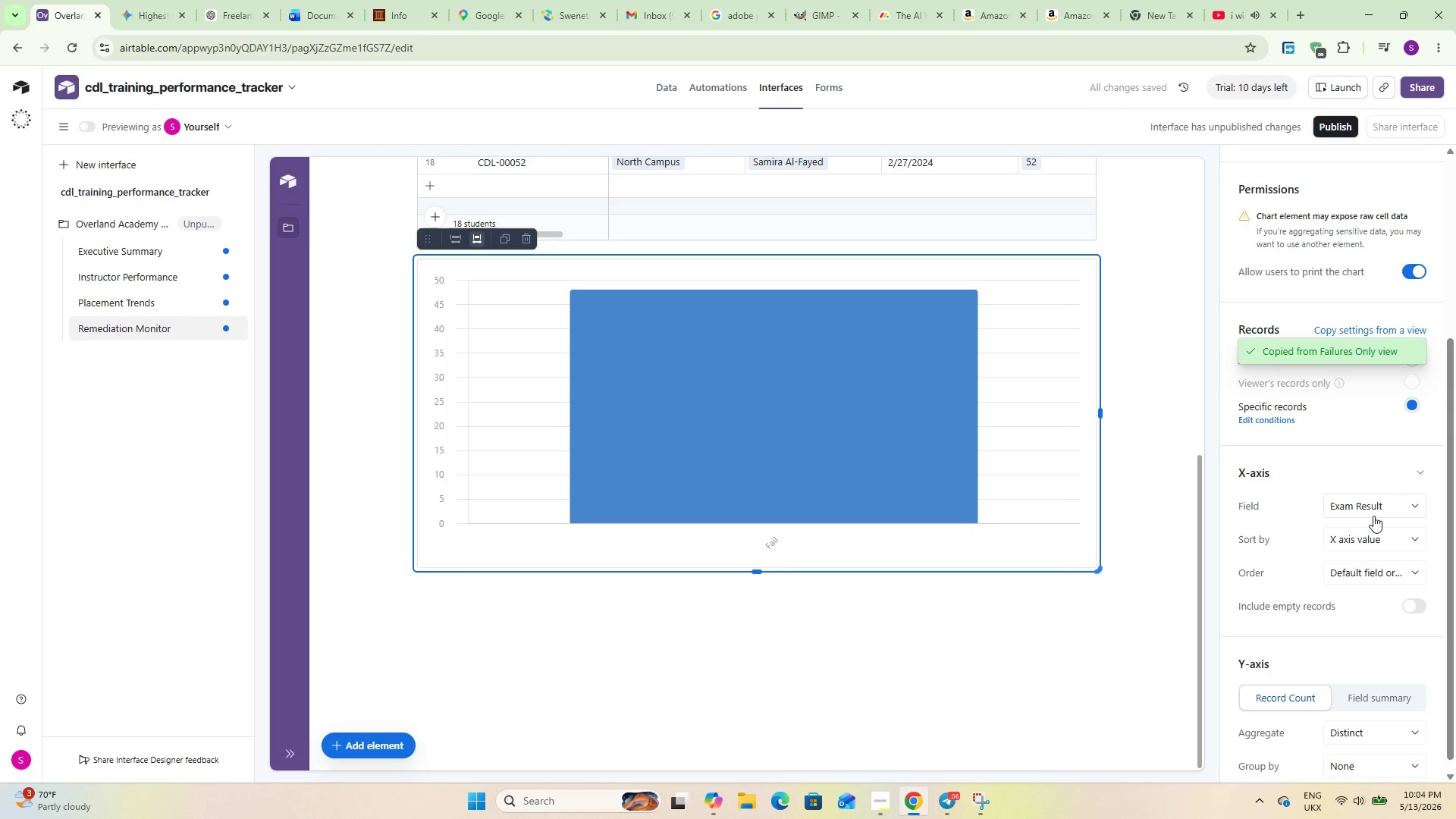 
left_click([1373, 511])
 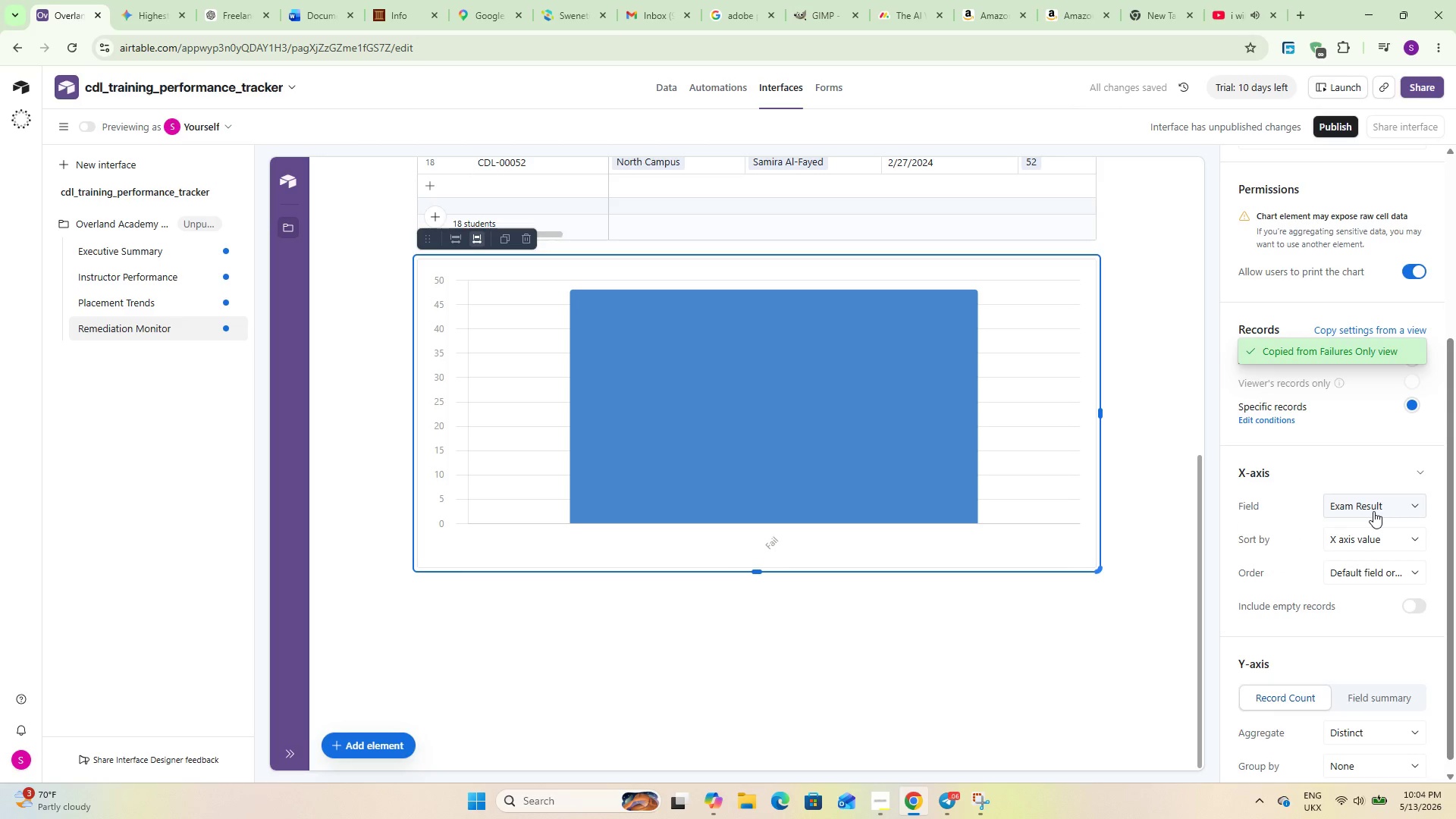 
type(tra)
 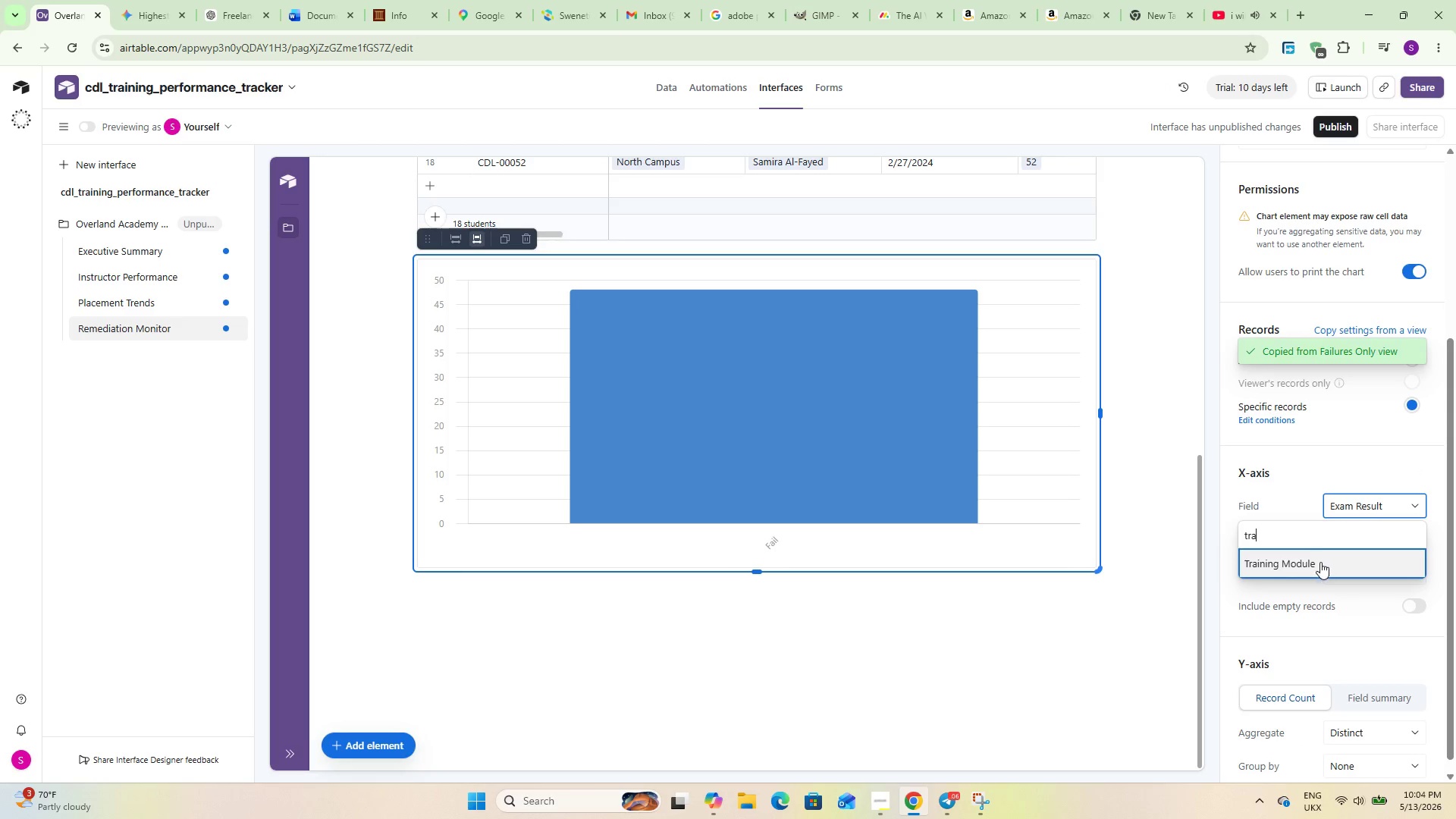 
left_click([1319, 564])
 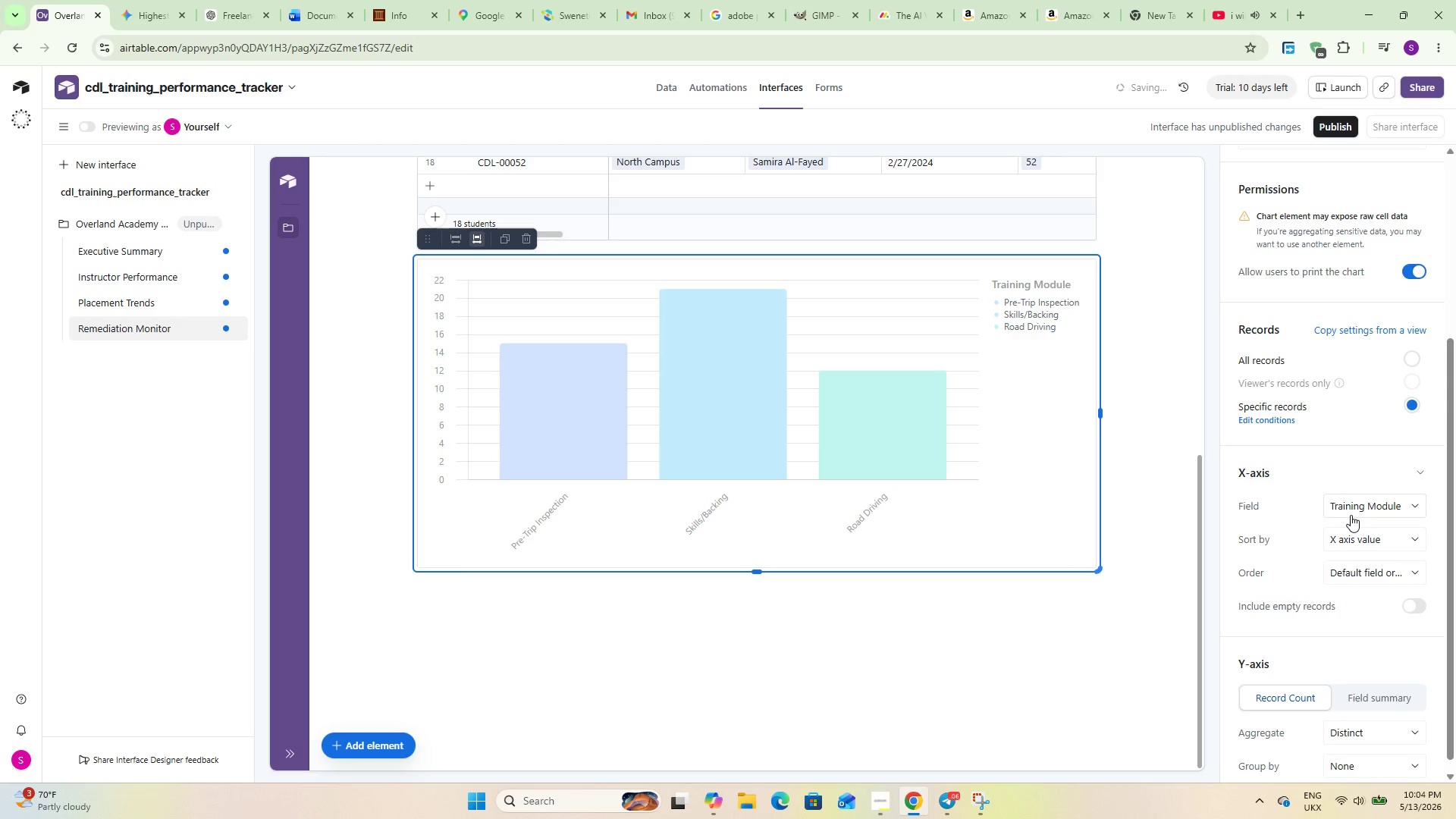 
scroll: coordinate [1345, 633], scroll_direction: down, amount: 5.0
 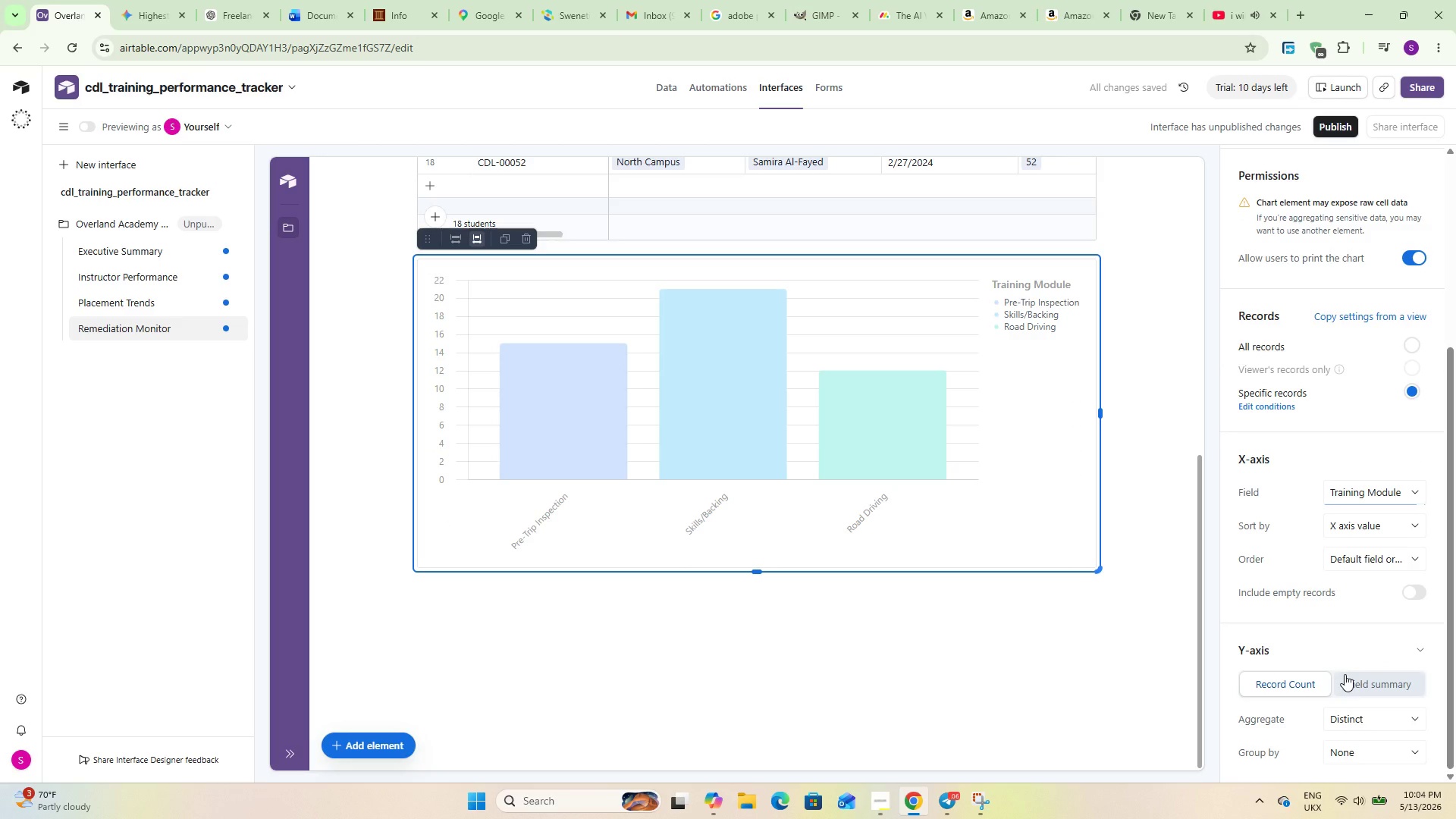 
left_click([1345, 674])
 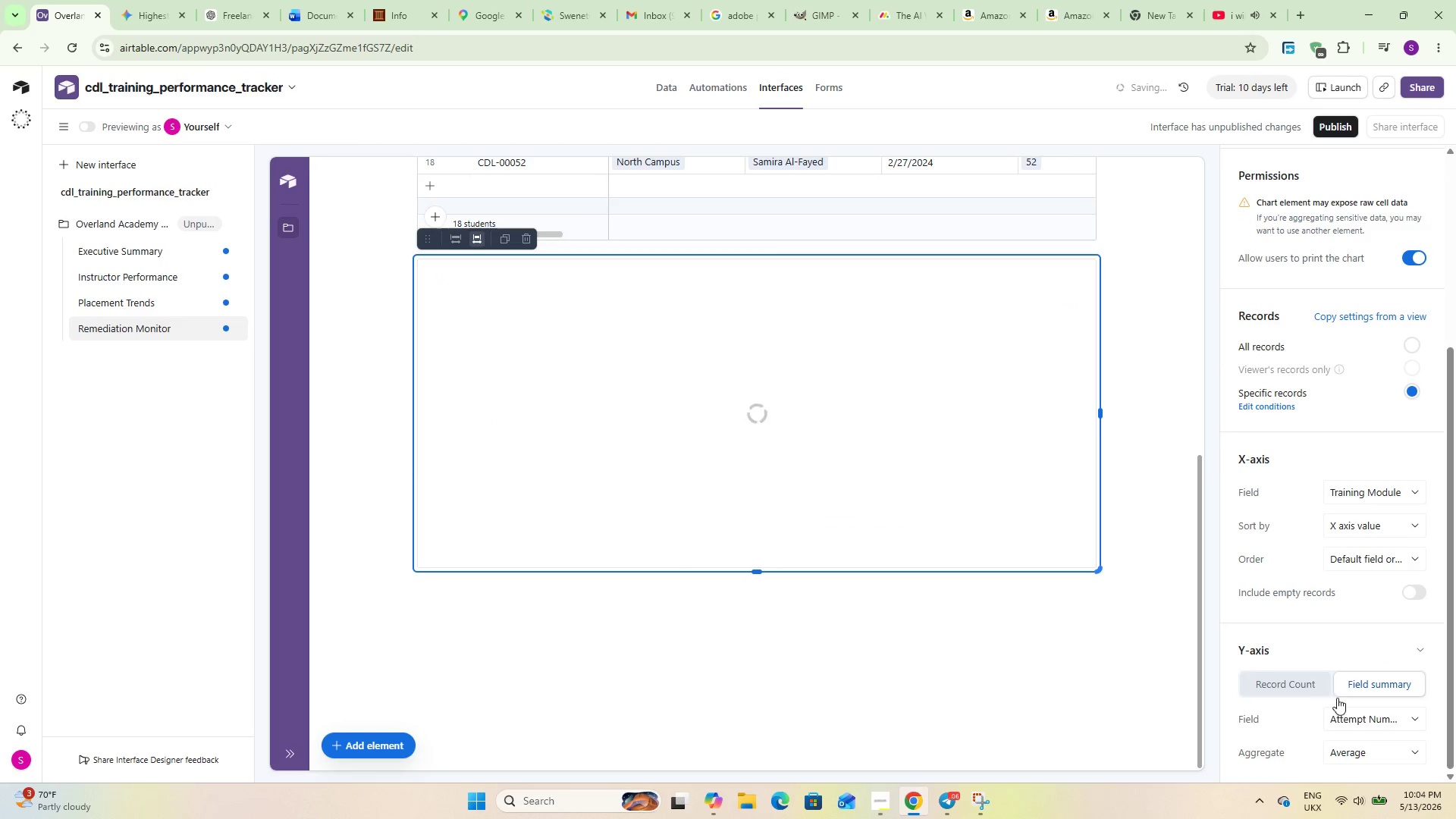 
left_click([1359, 718])
 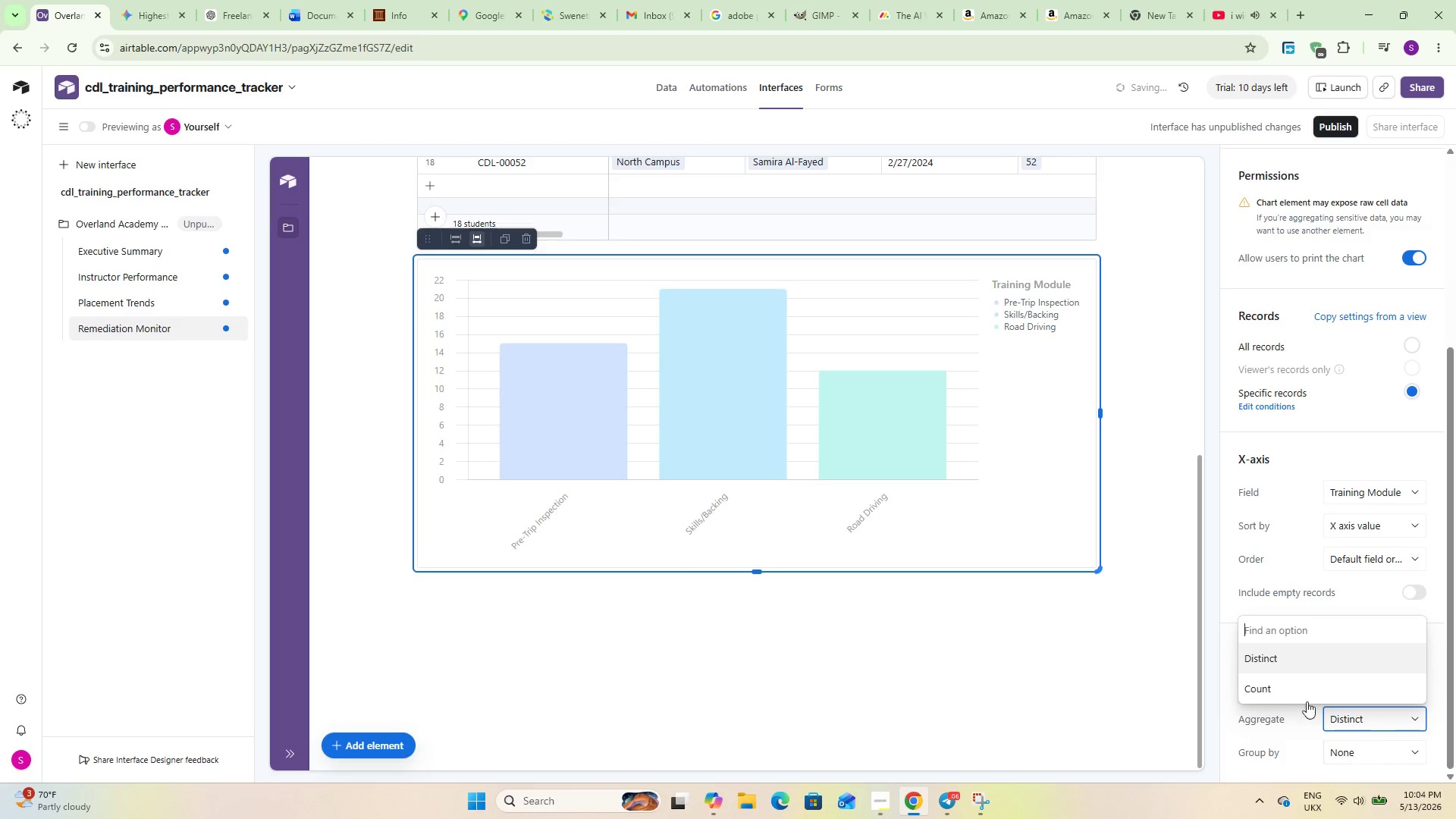 
left_click([1301, 694])
 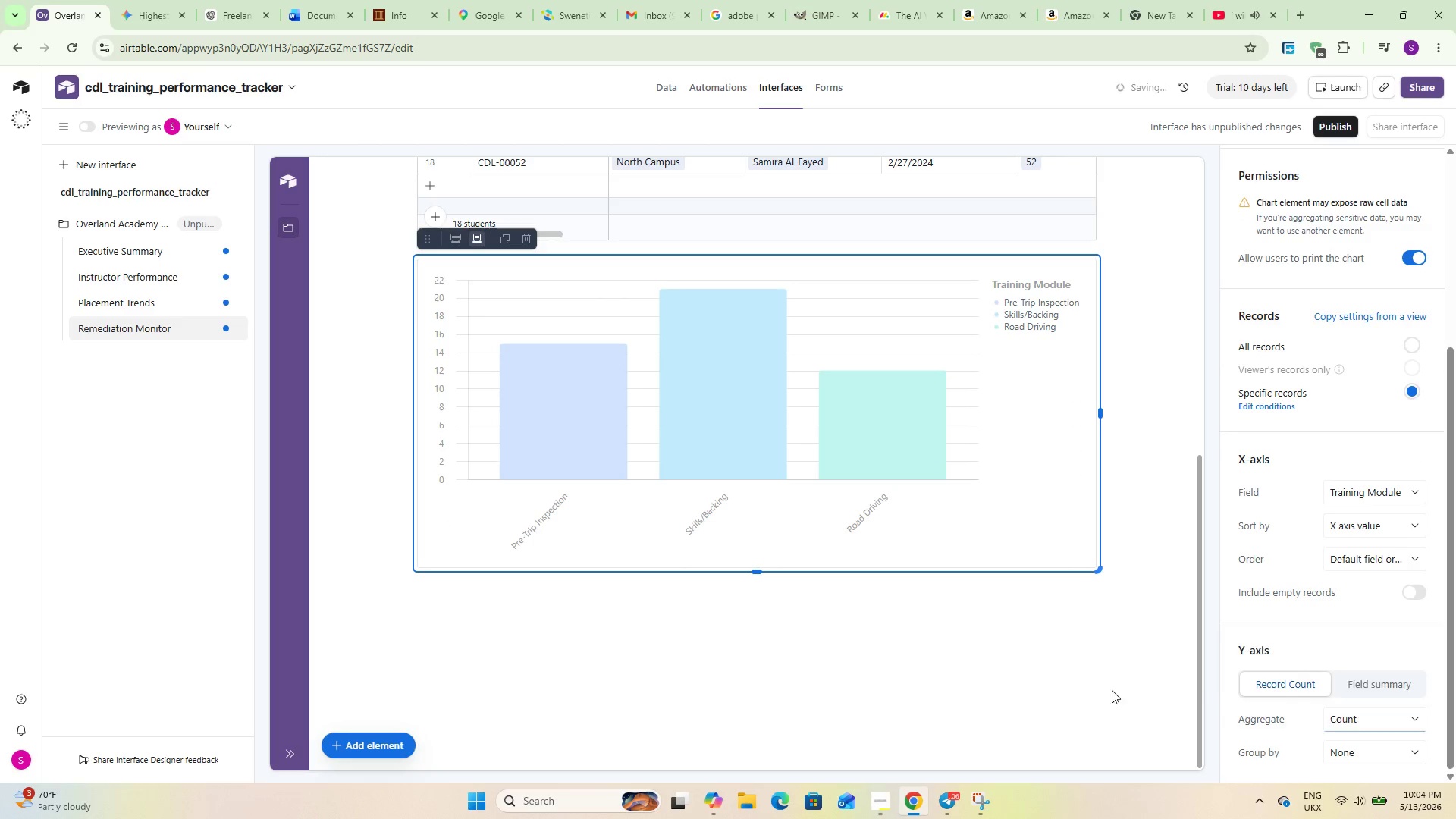 
left_click([1102, 687])
 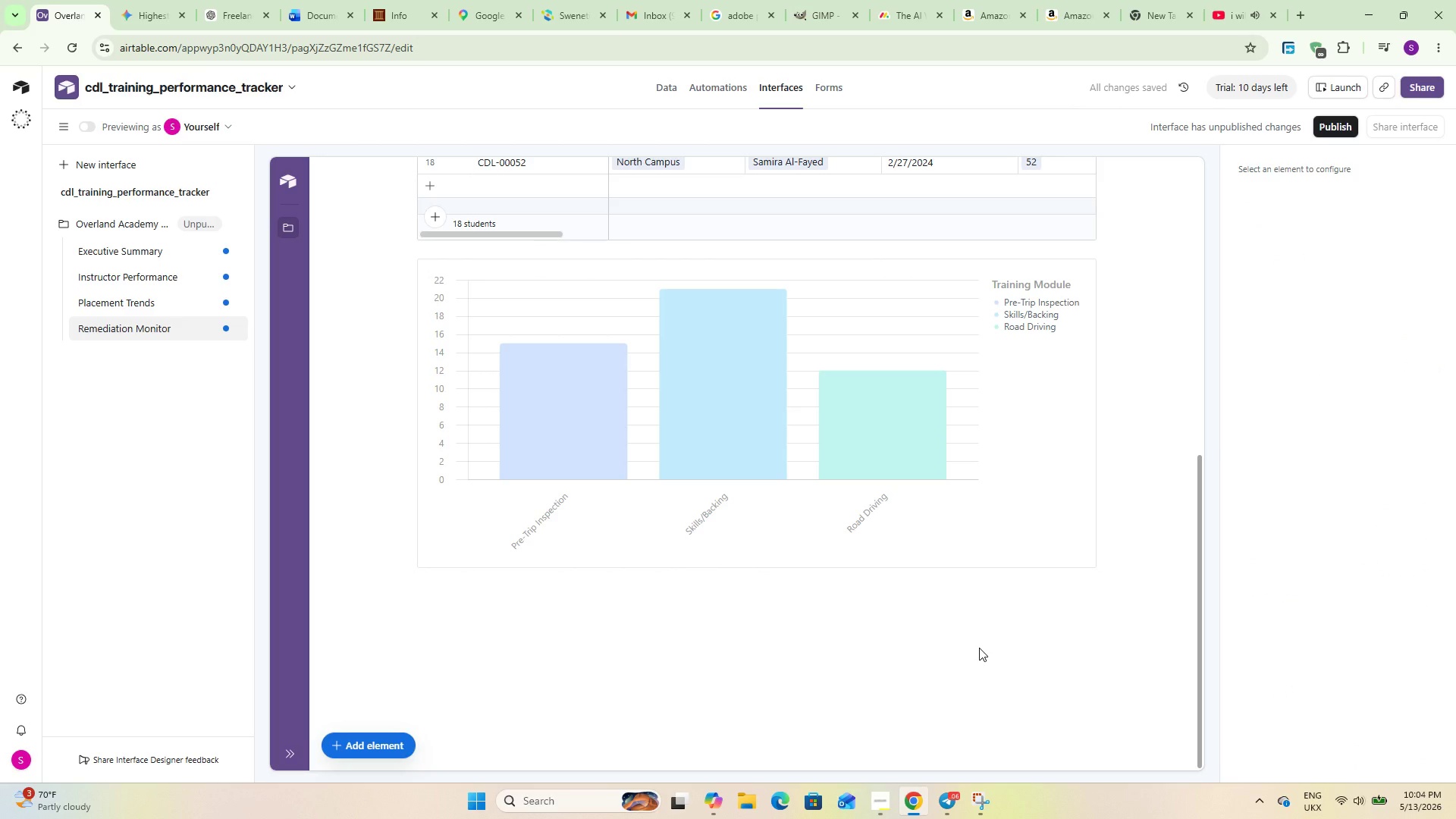 
scroll: coordinate [857, 573], scroll_direction: up, amount: 15.0
 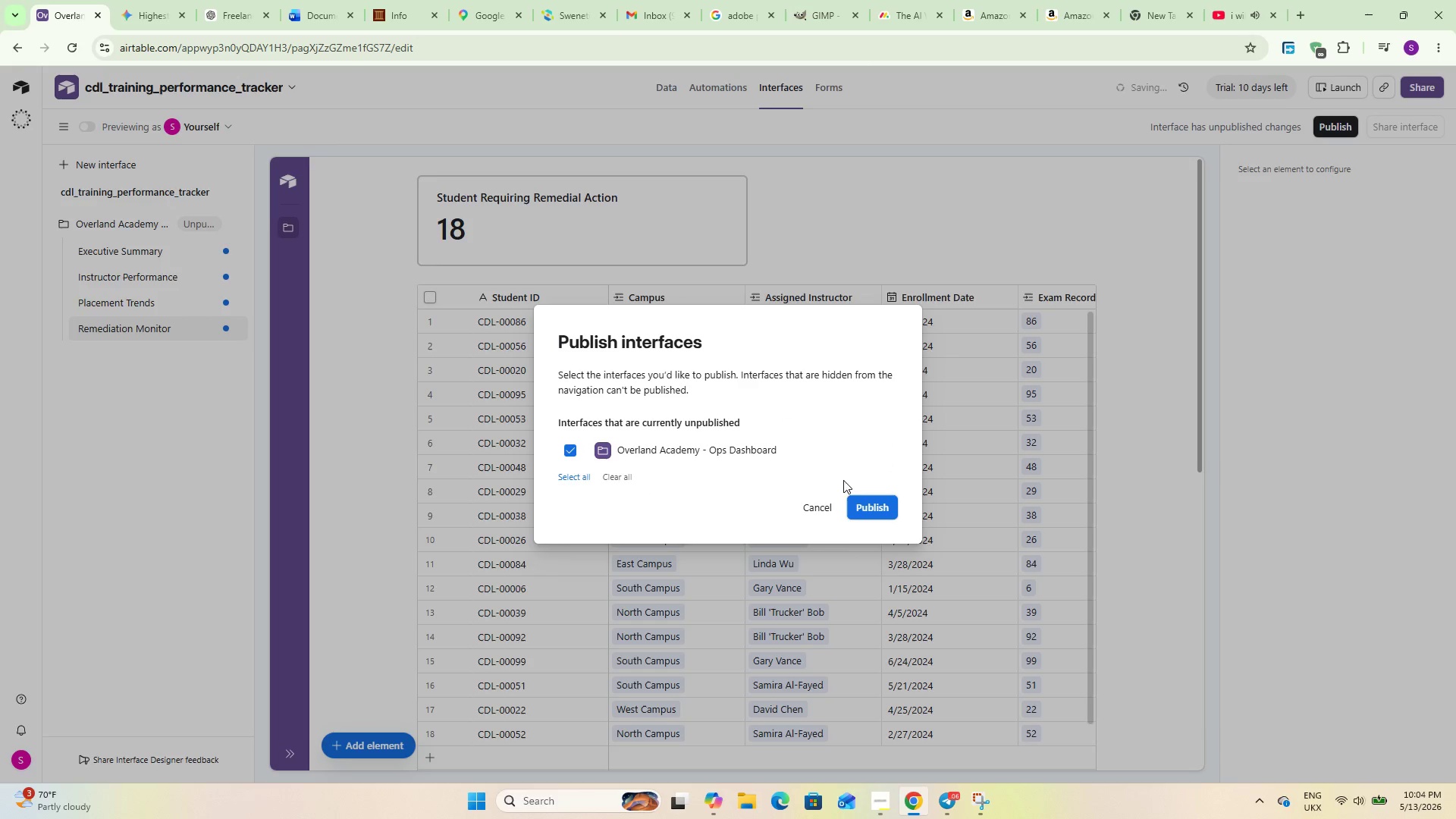 
left_click([875, 504])
 